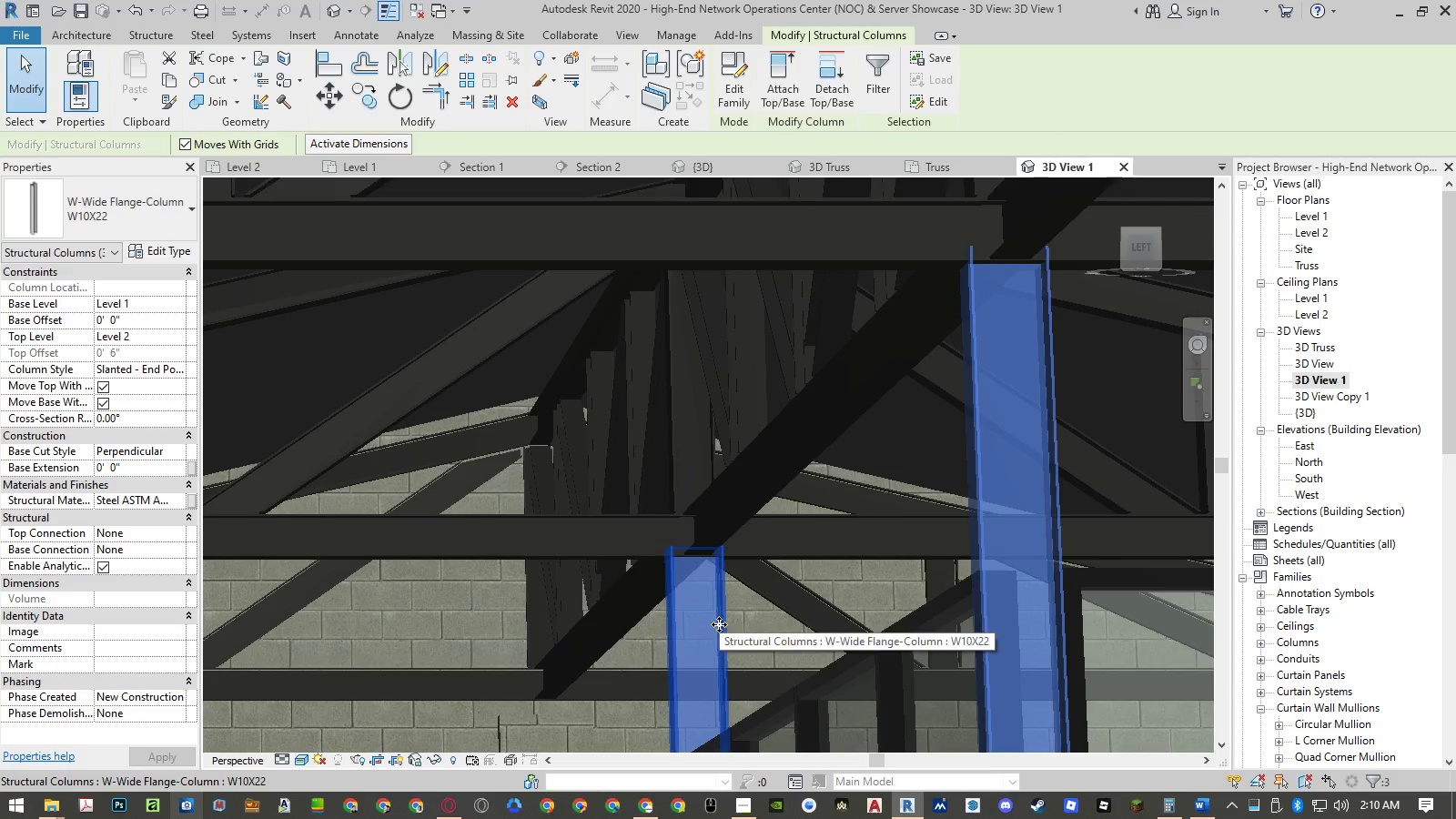 
key(Control+Z)
 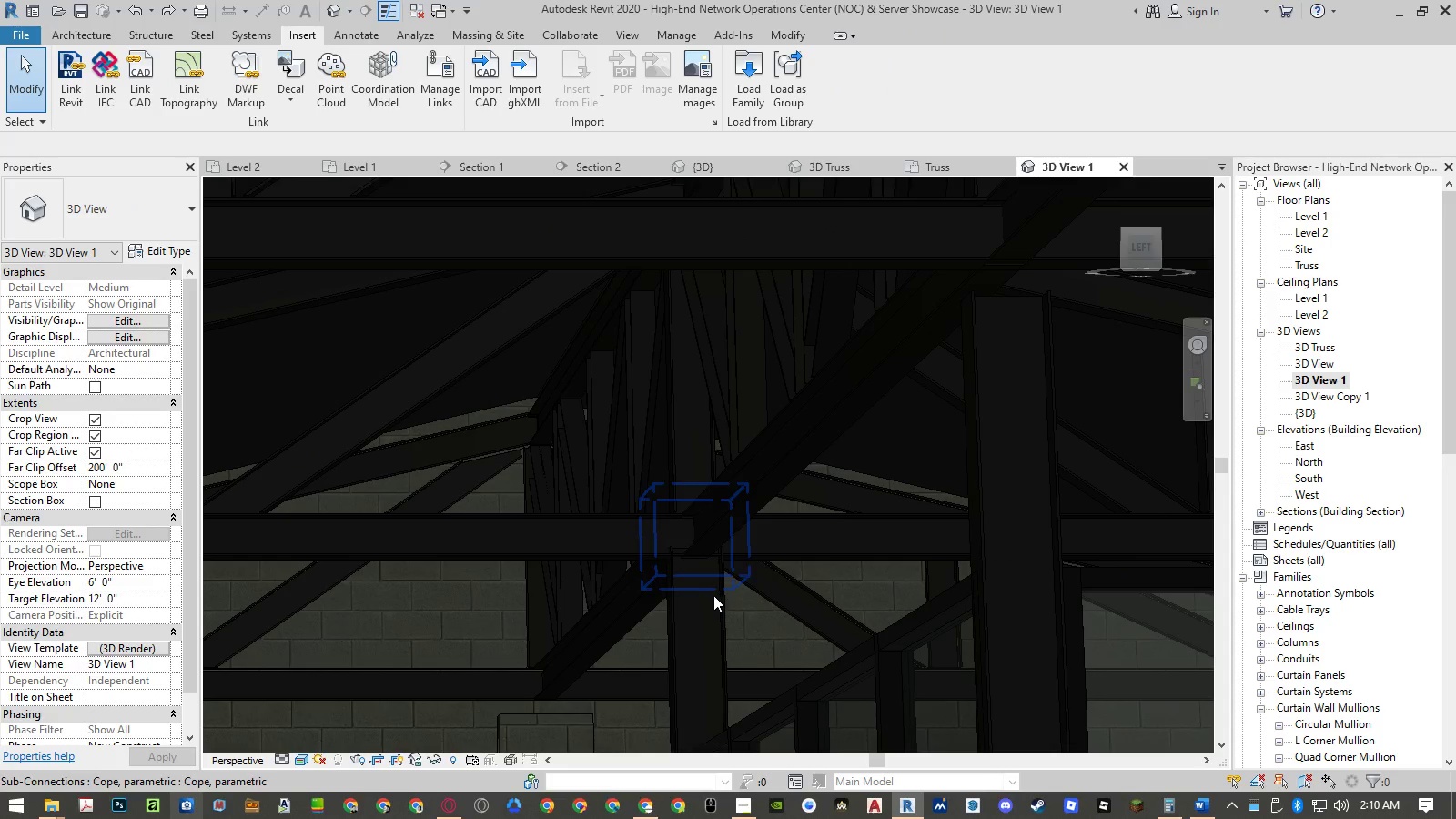 
left_click([715, 597])
 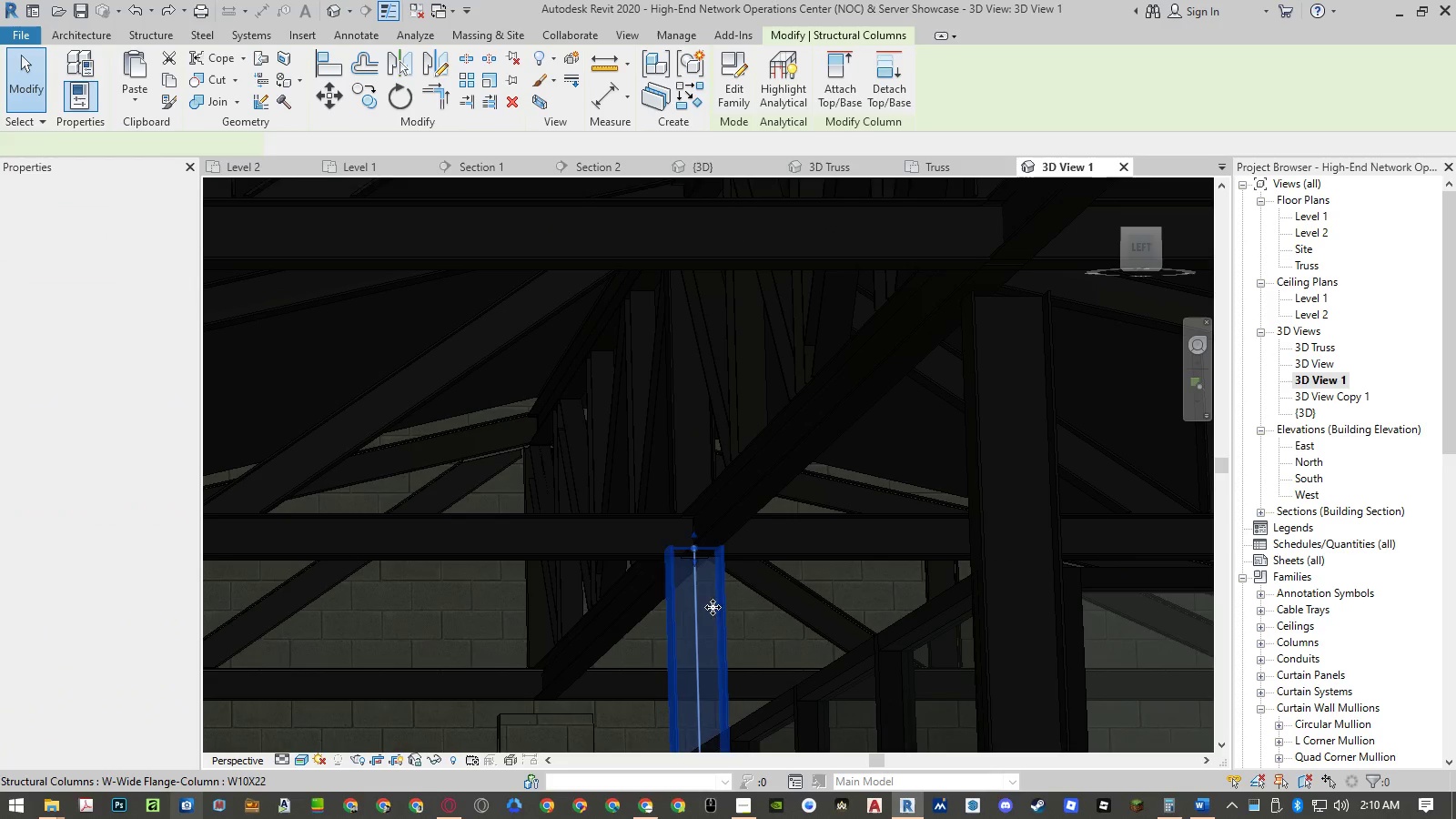 
key(Control+ControlLeft)
 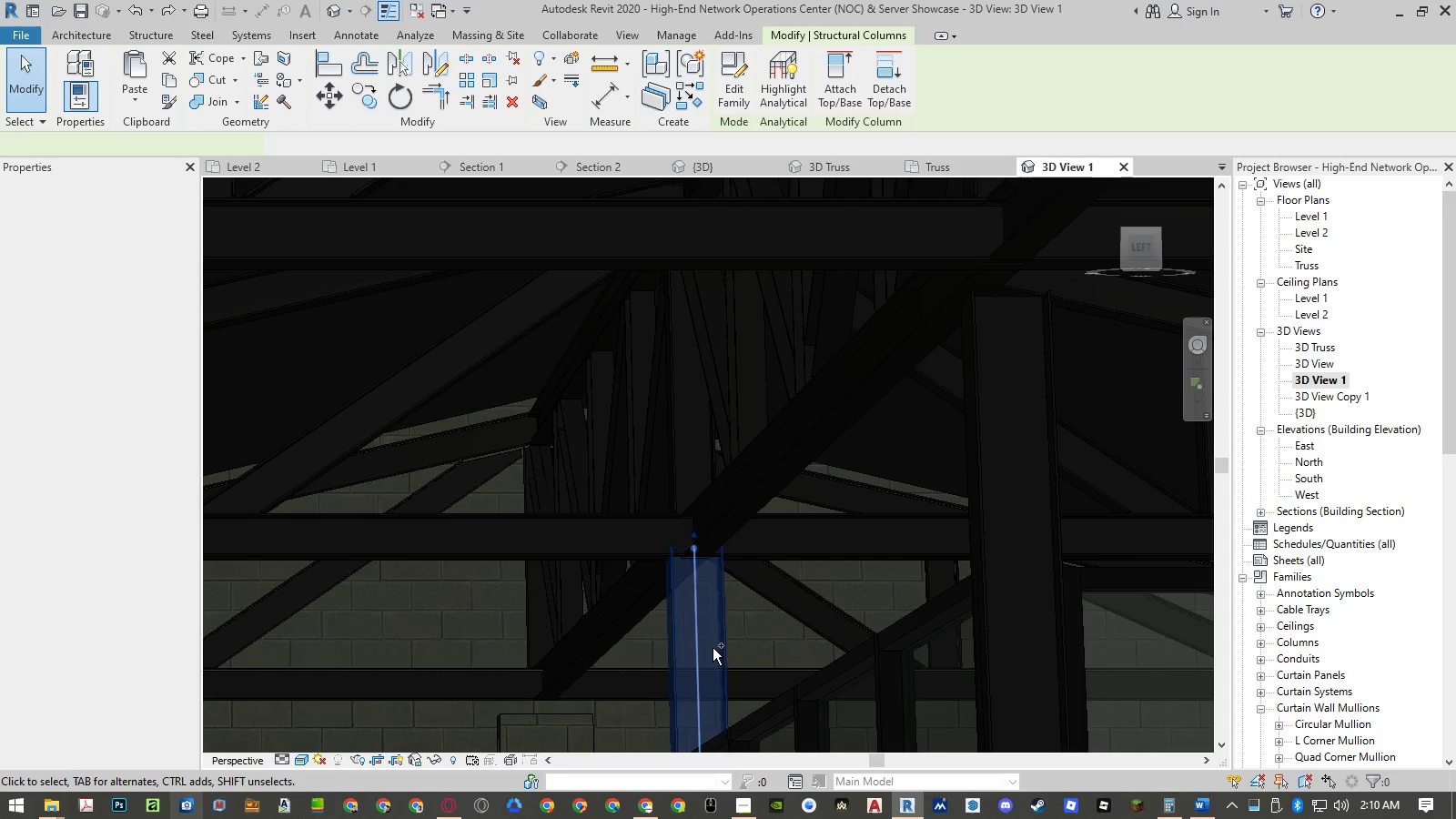 
key(Control+Z)
 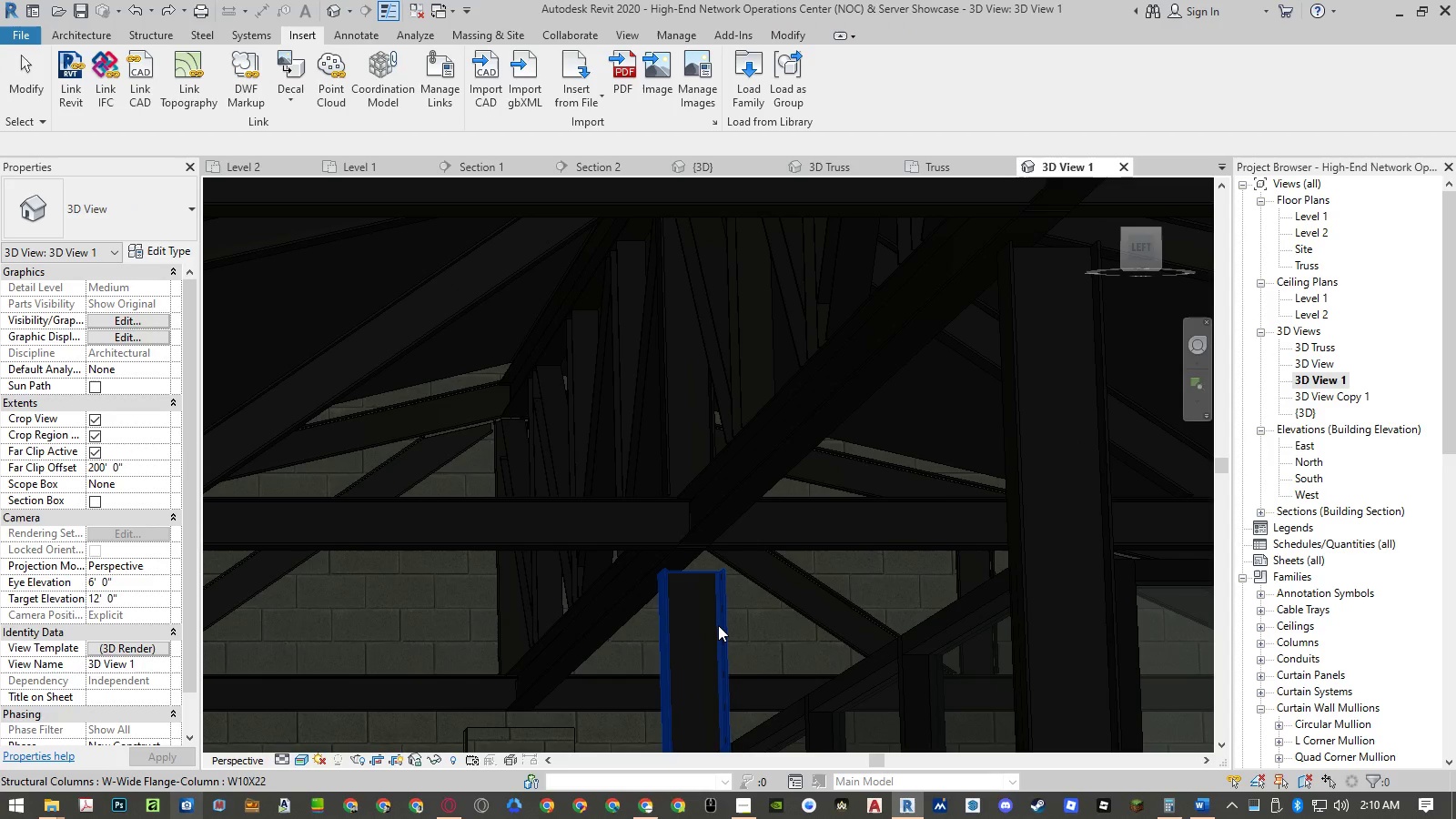 
left_click([720, 624])
 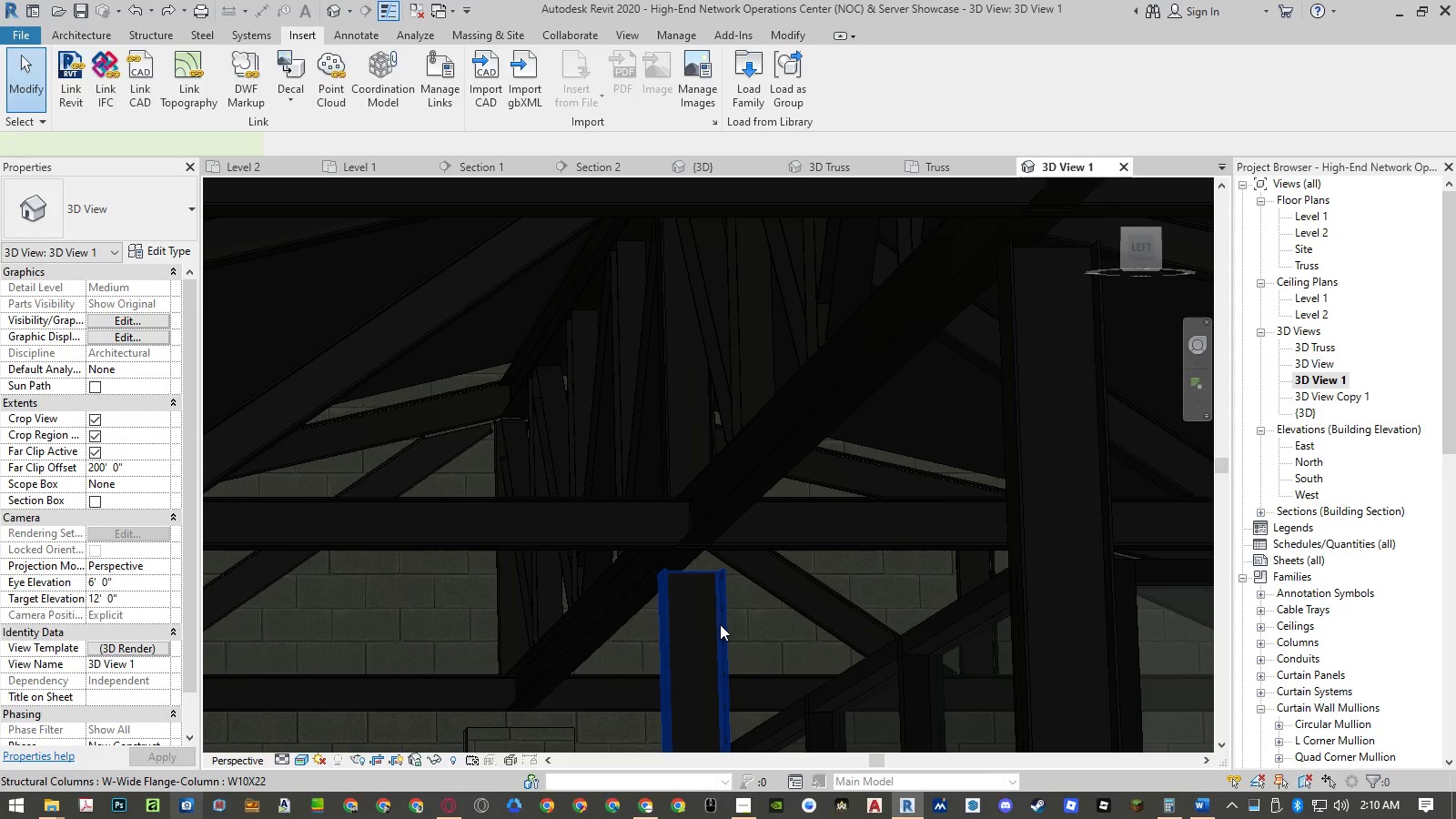 
right_click([720, 624])
 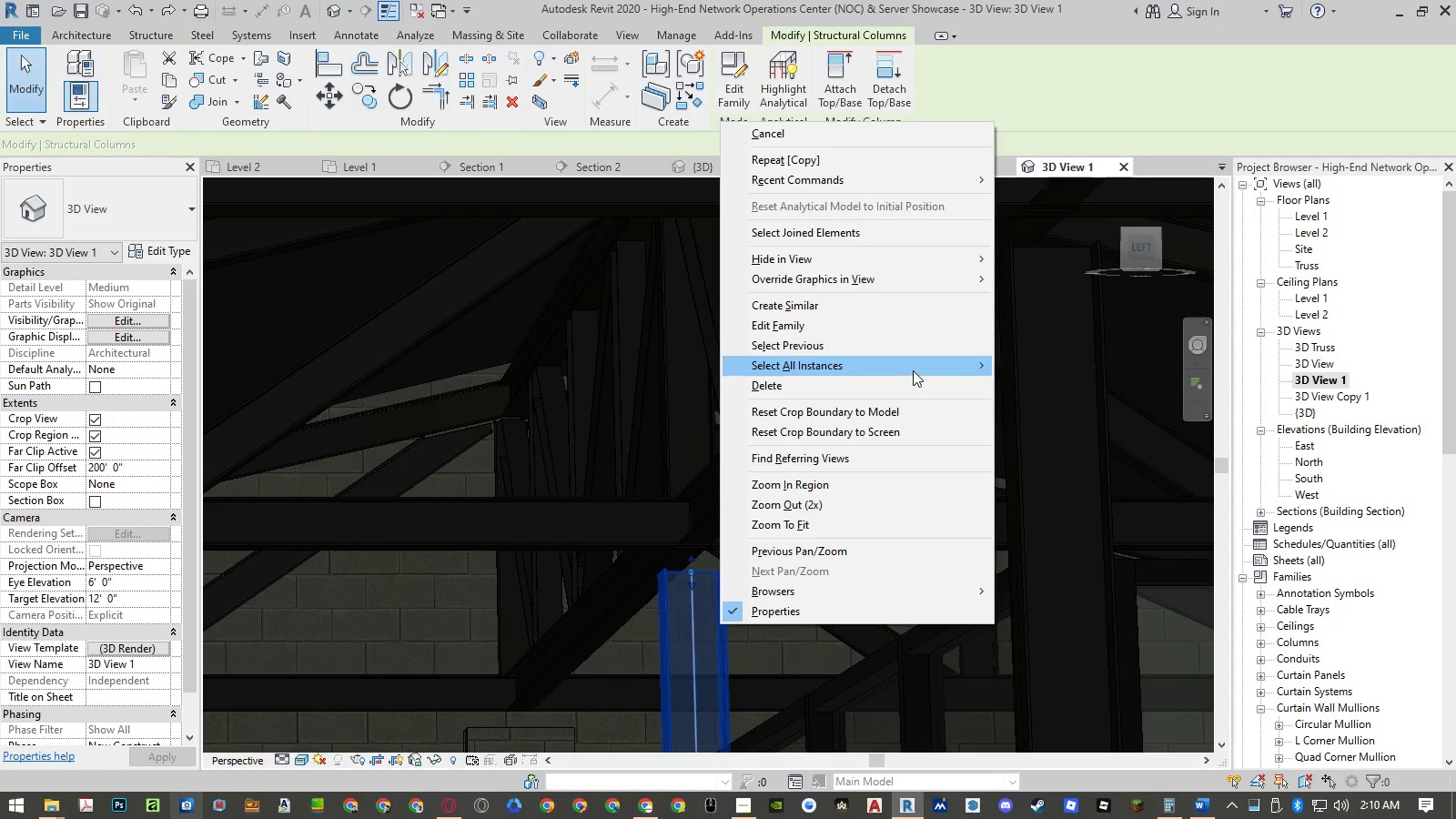 
double_click([1019, 364])
 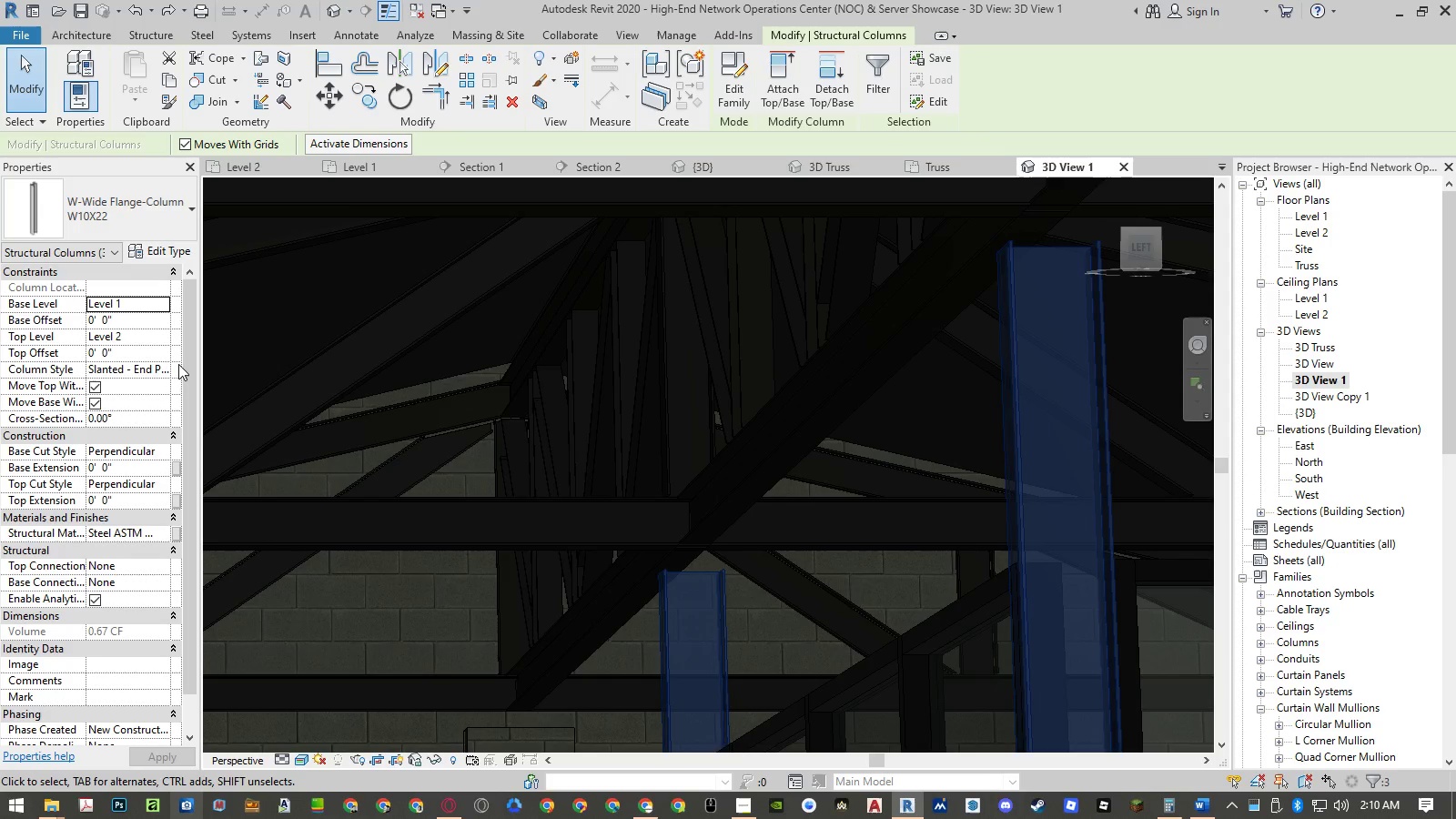 
left_click([140, 355])
 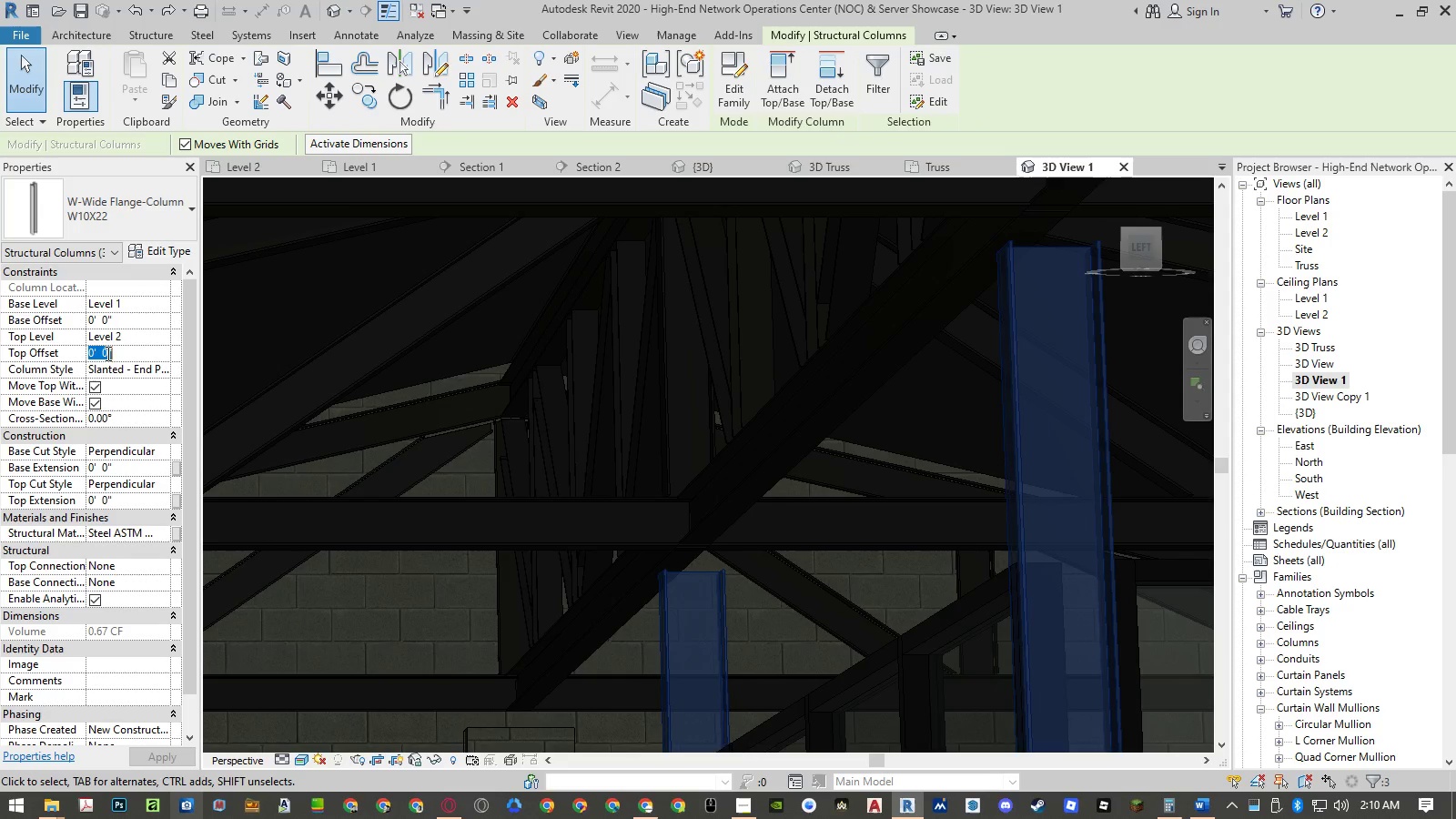 
left_click([106, 351])
 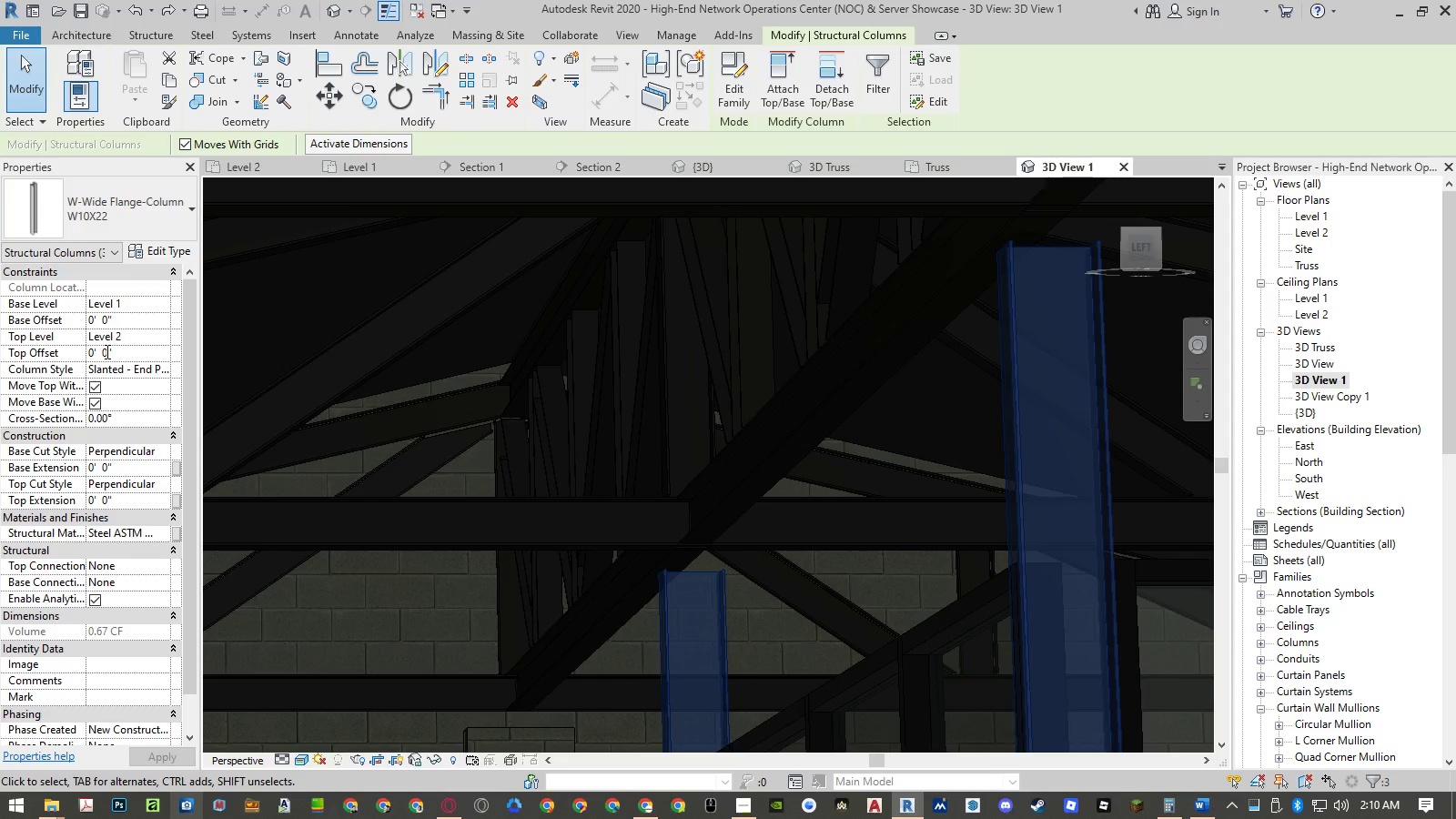 
left_click_drag(start_coordinate=[106, 351], to_coordinate=[101, 351])
 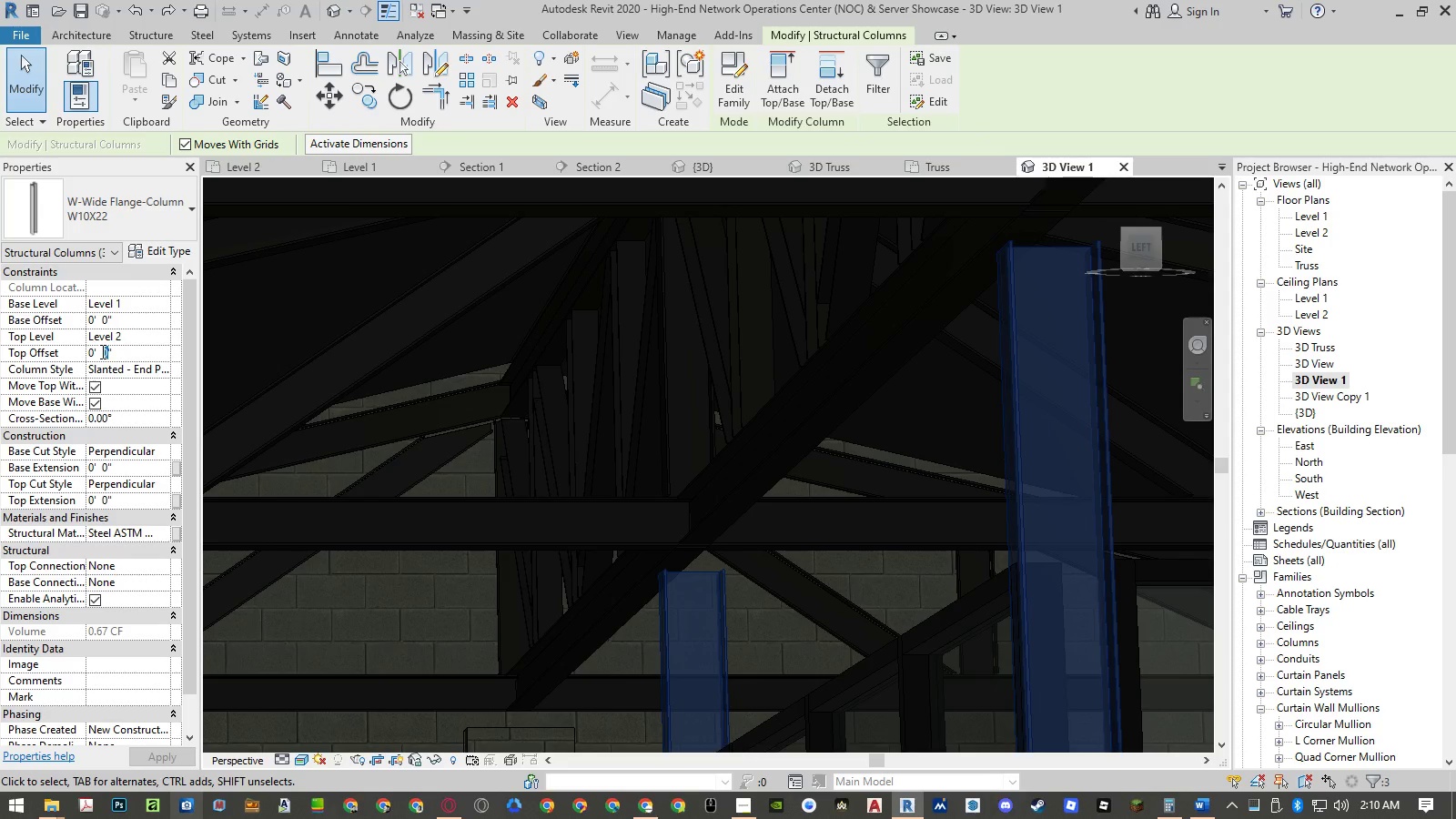 
key(Numpad4)
 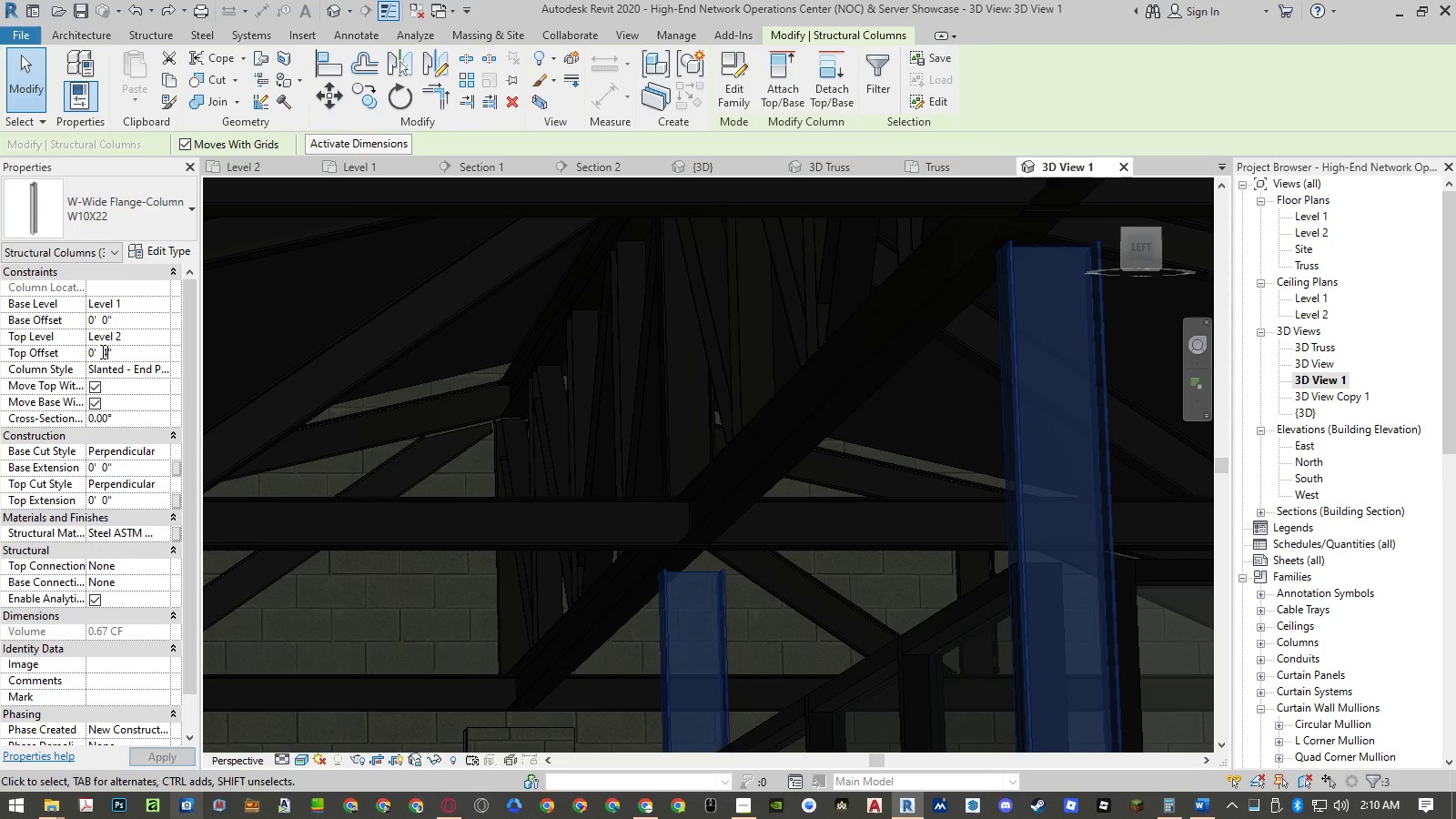 
key(NumpadEnter)
 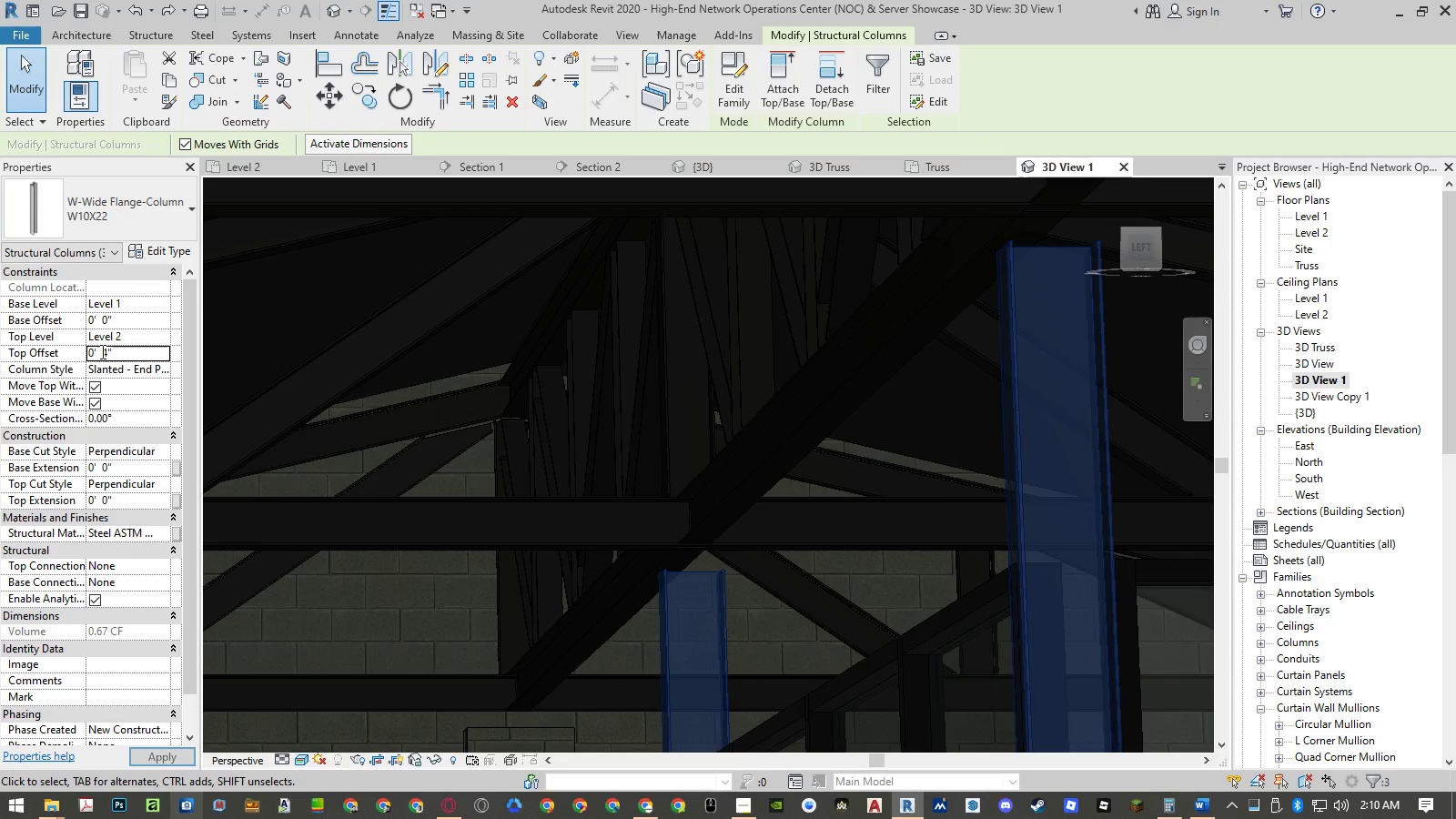 
key(NumpadEnter)
 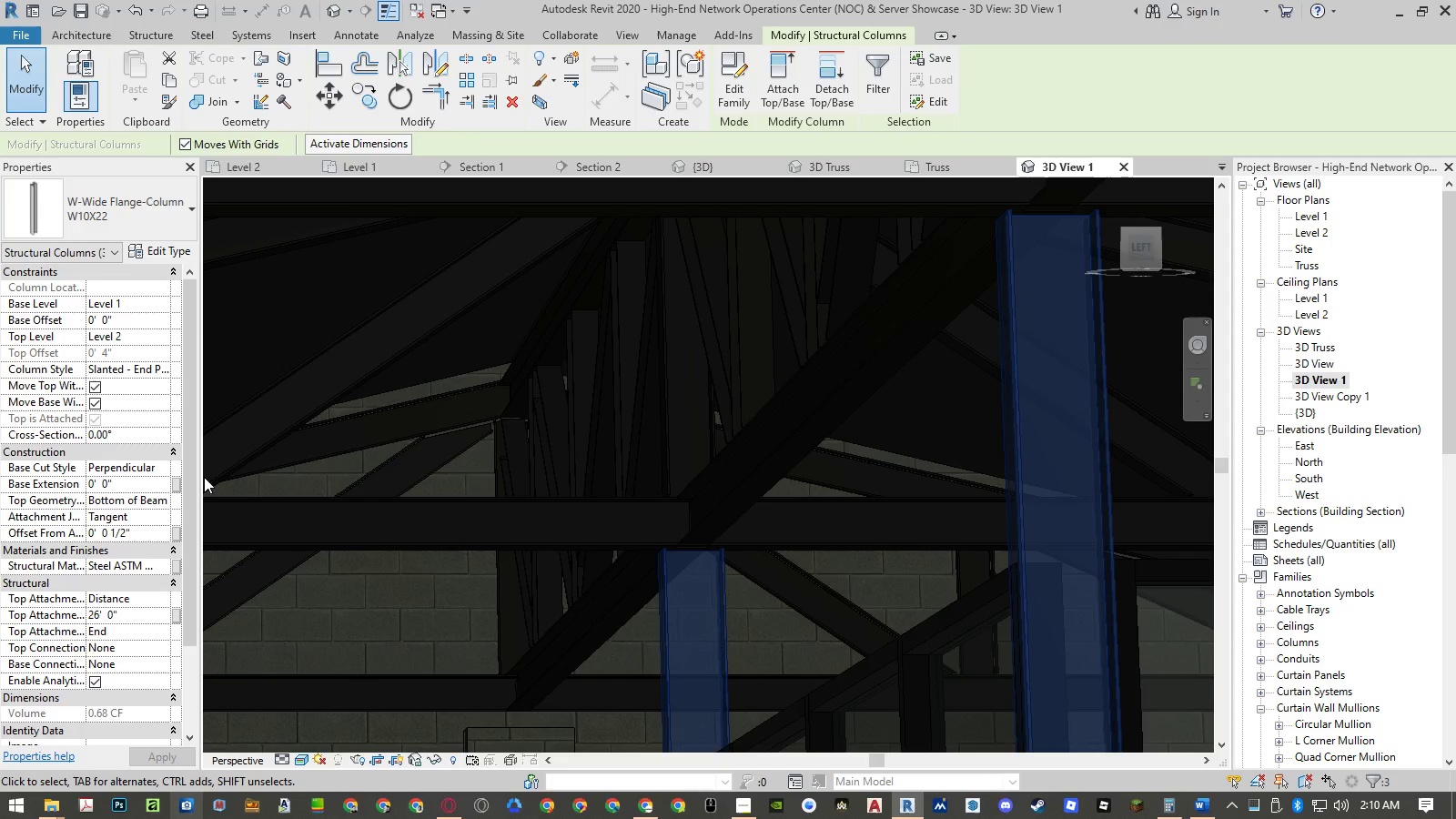 
scroll: coordinate [672, 551], scroll_direction: up, amount: 9.0
 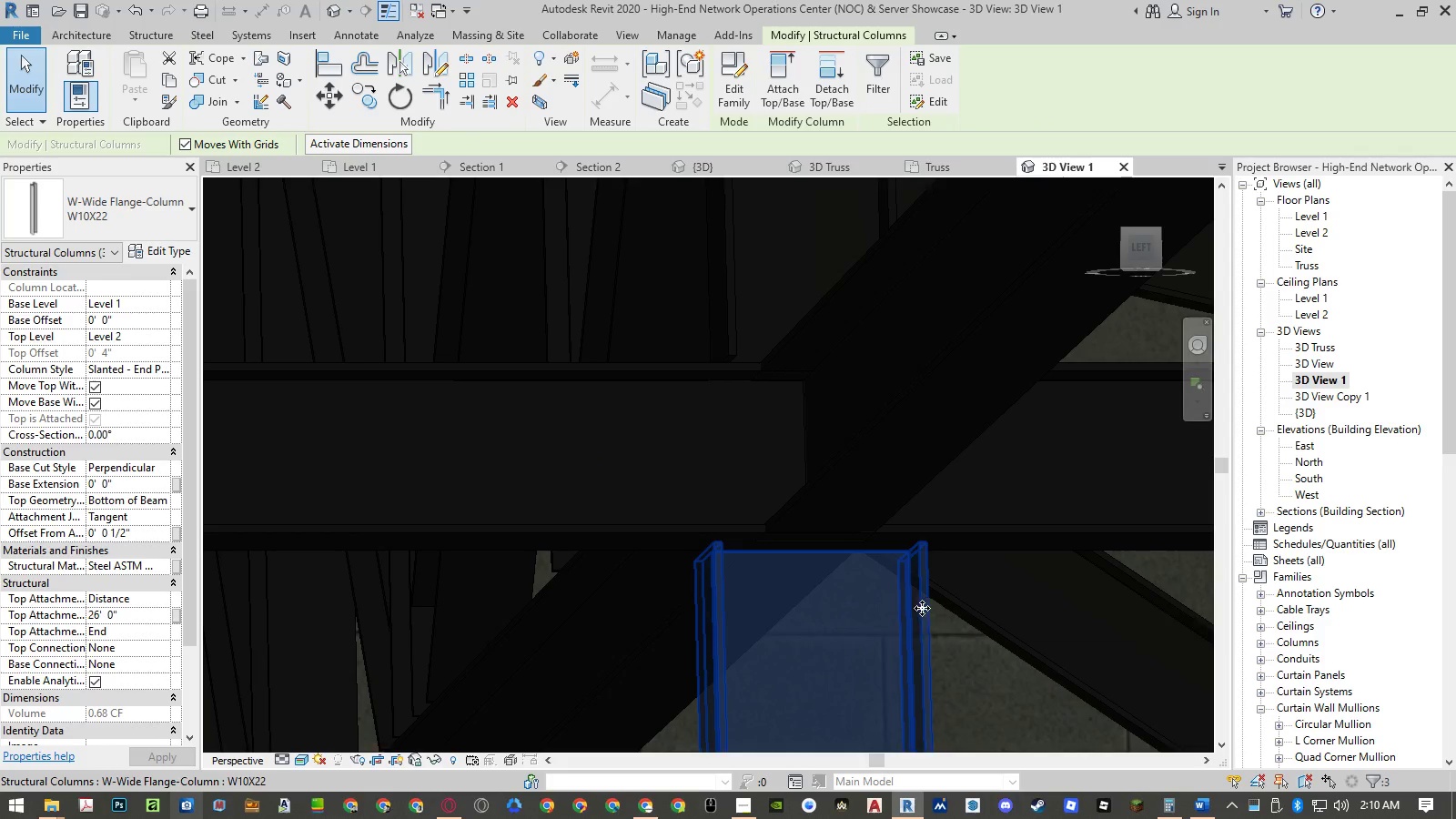 
hold_key(key=ShiftLeft, duration=1.16)
 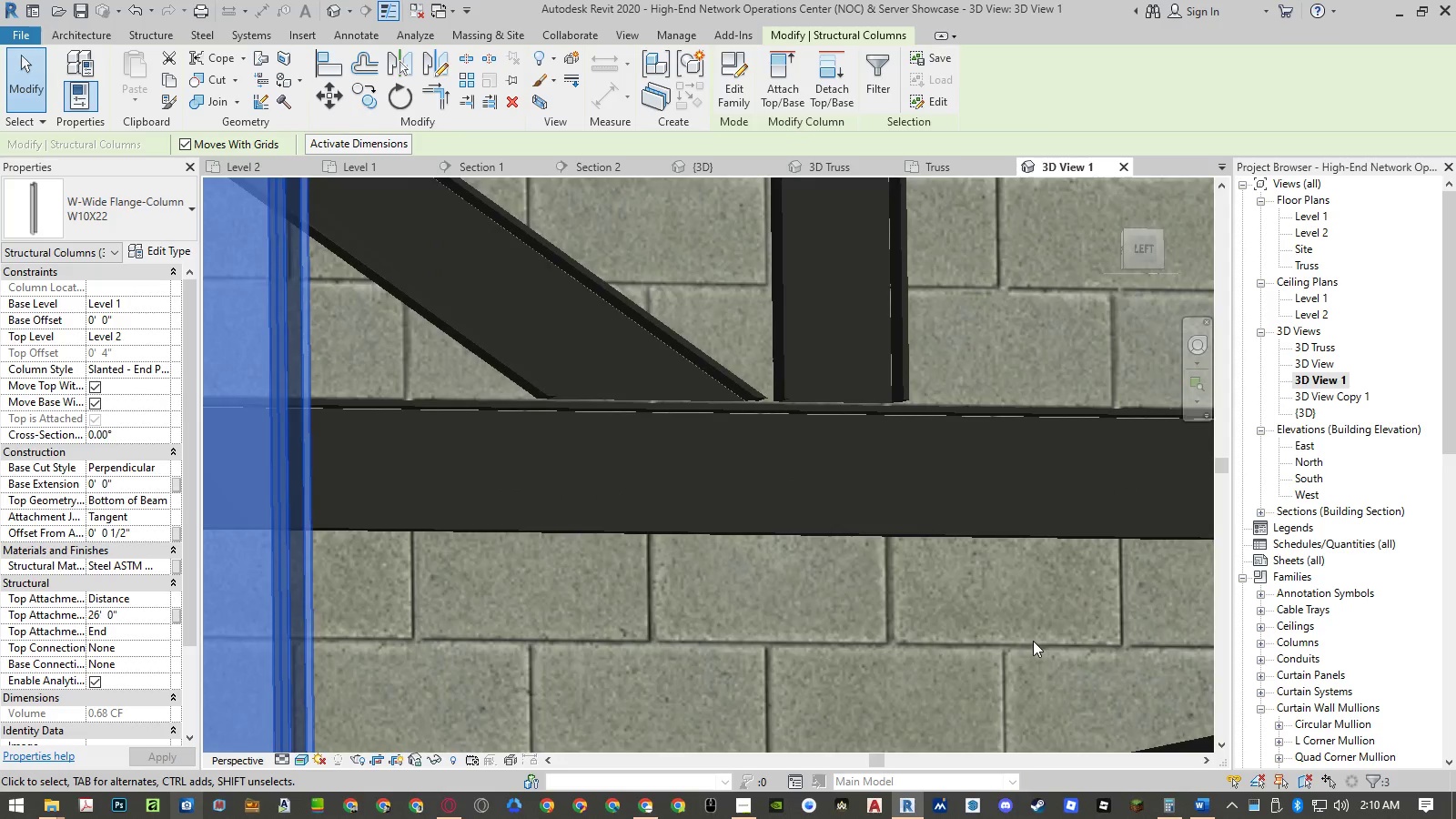 
hold_key(key=ShiftLeft, duration=1.5)
 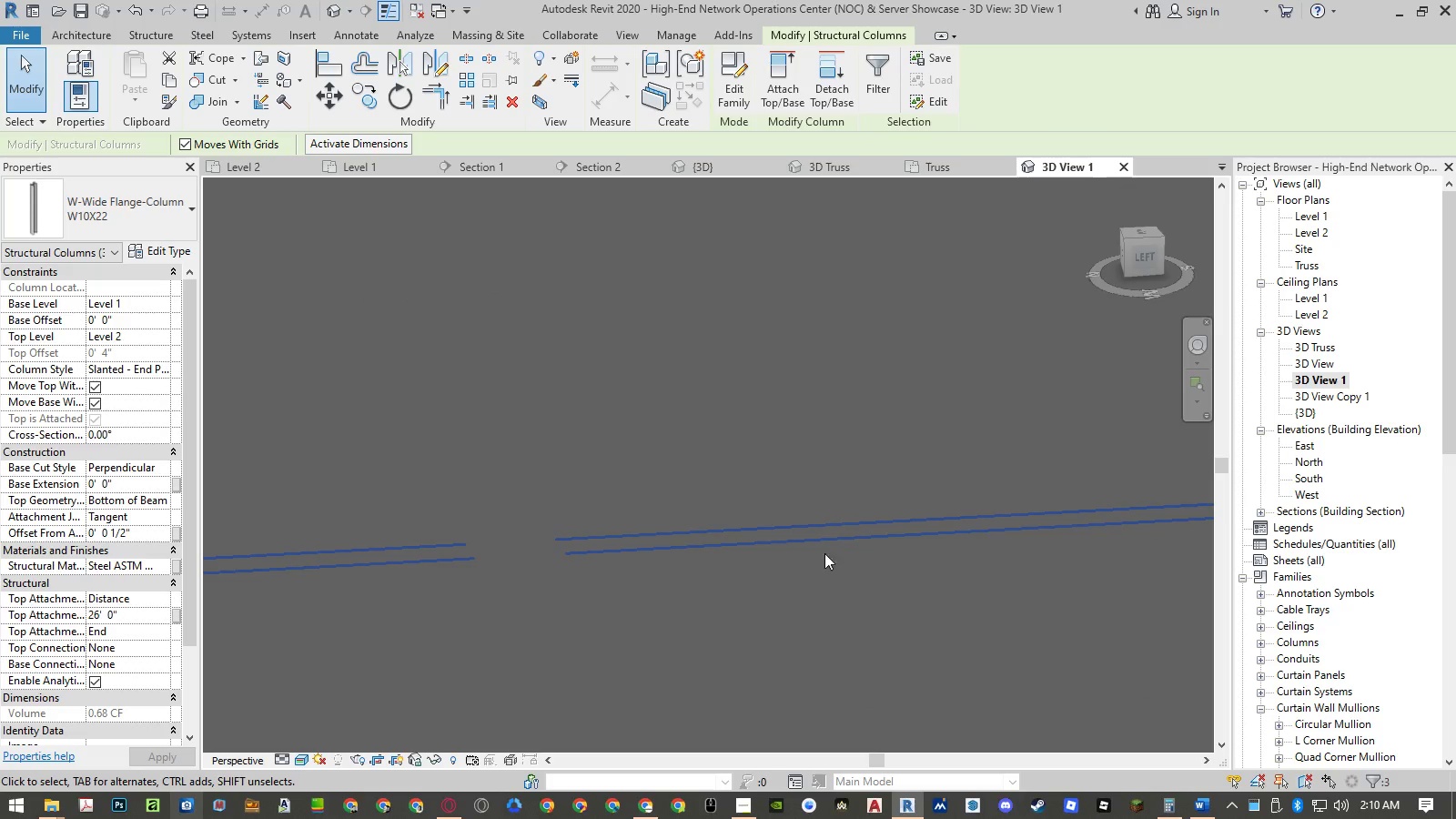 
scroll: coordinate [732, 535], scroll_direction: down, amount: 32.0
 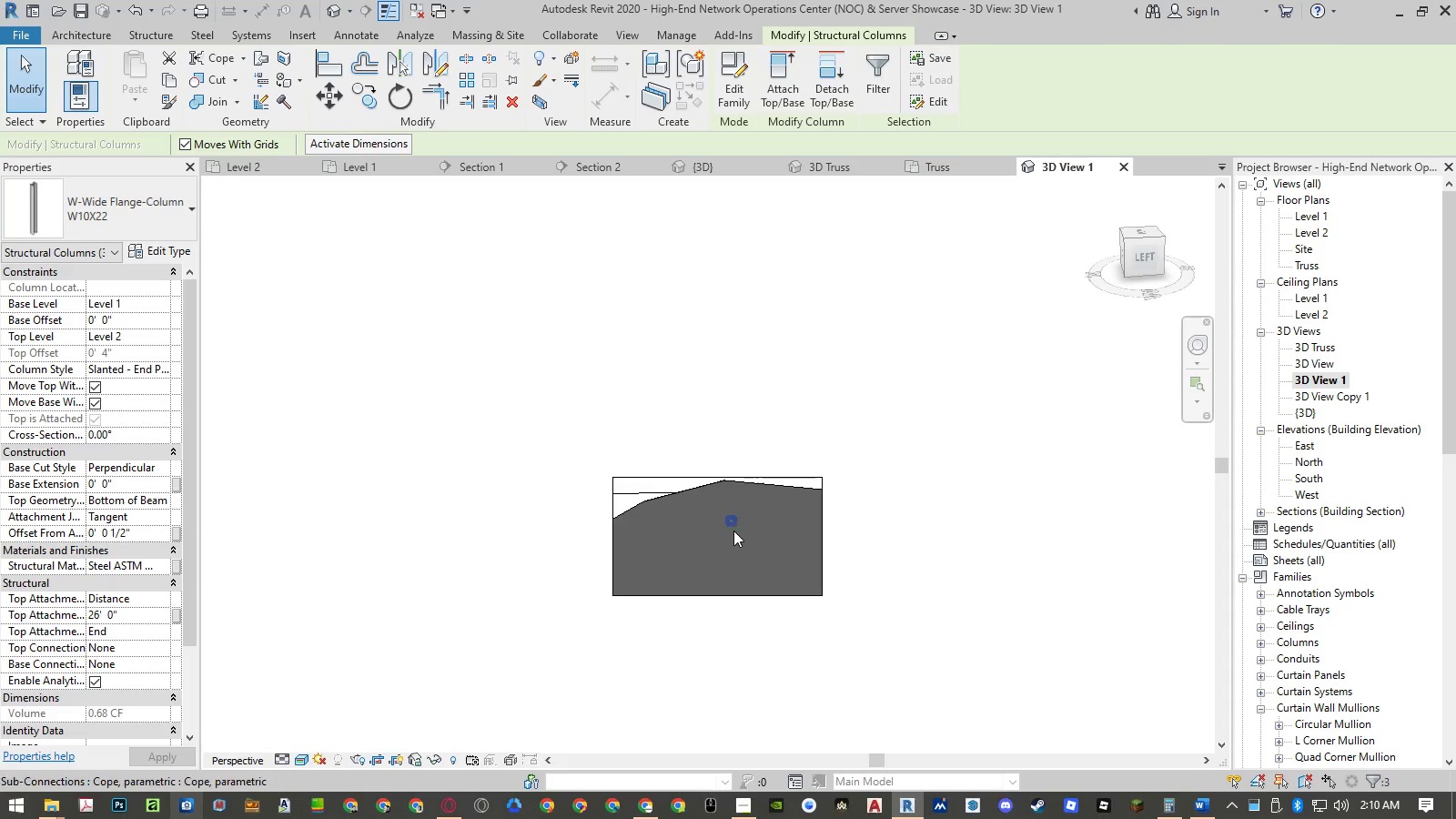 
scroll: coordinate [733, 531], scroll_direction: up, amount: 1.0
 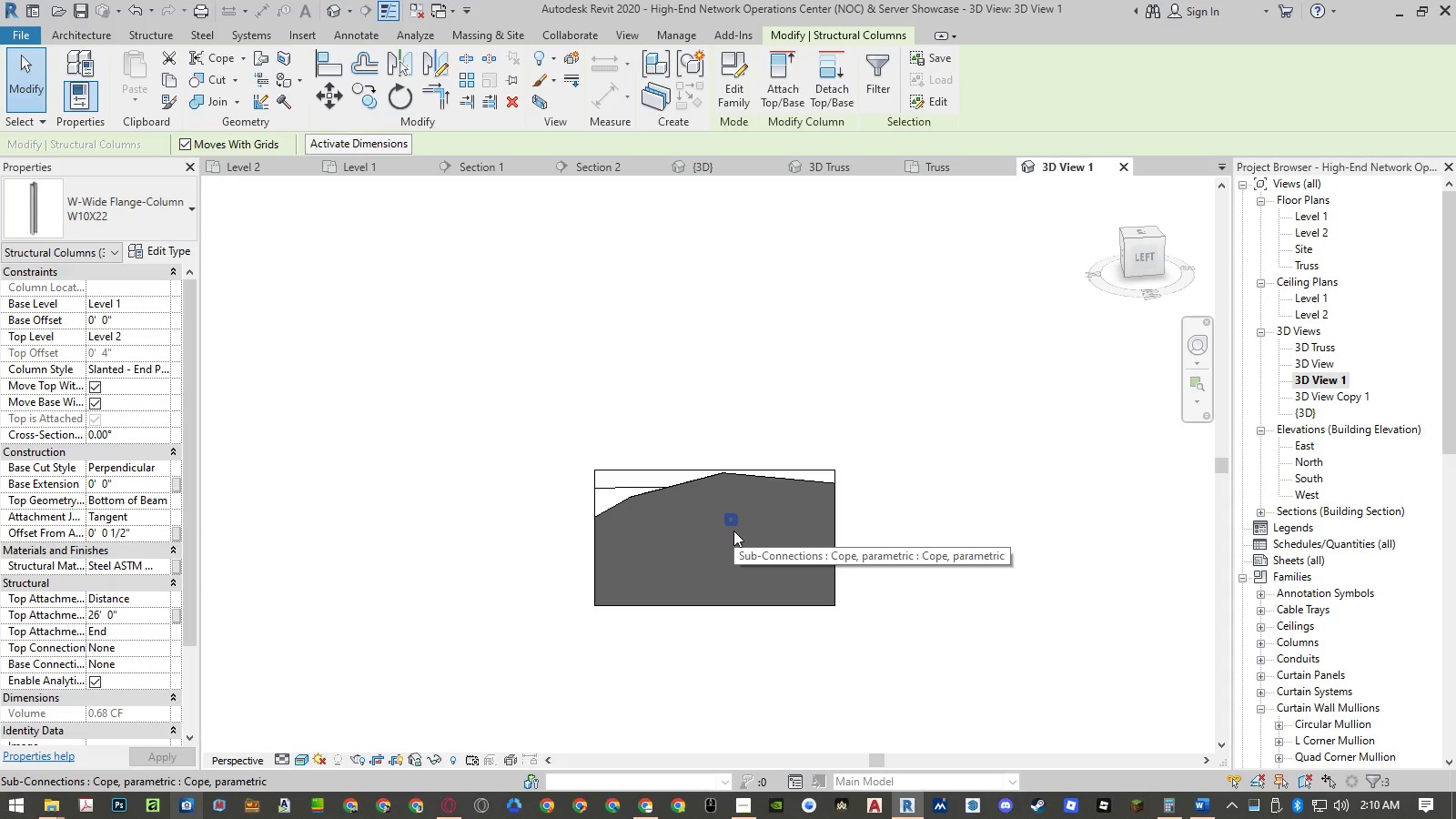 
key(Shift+ShiftLeft)
 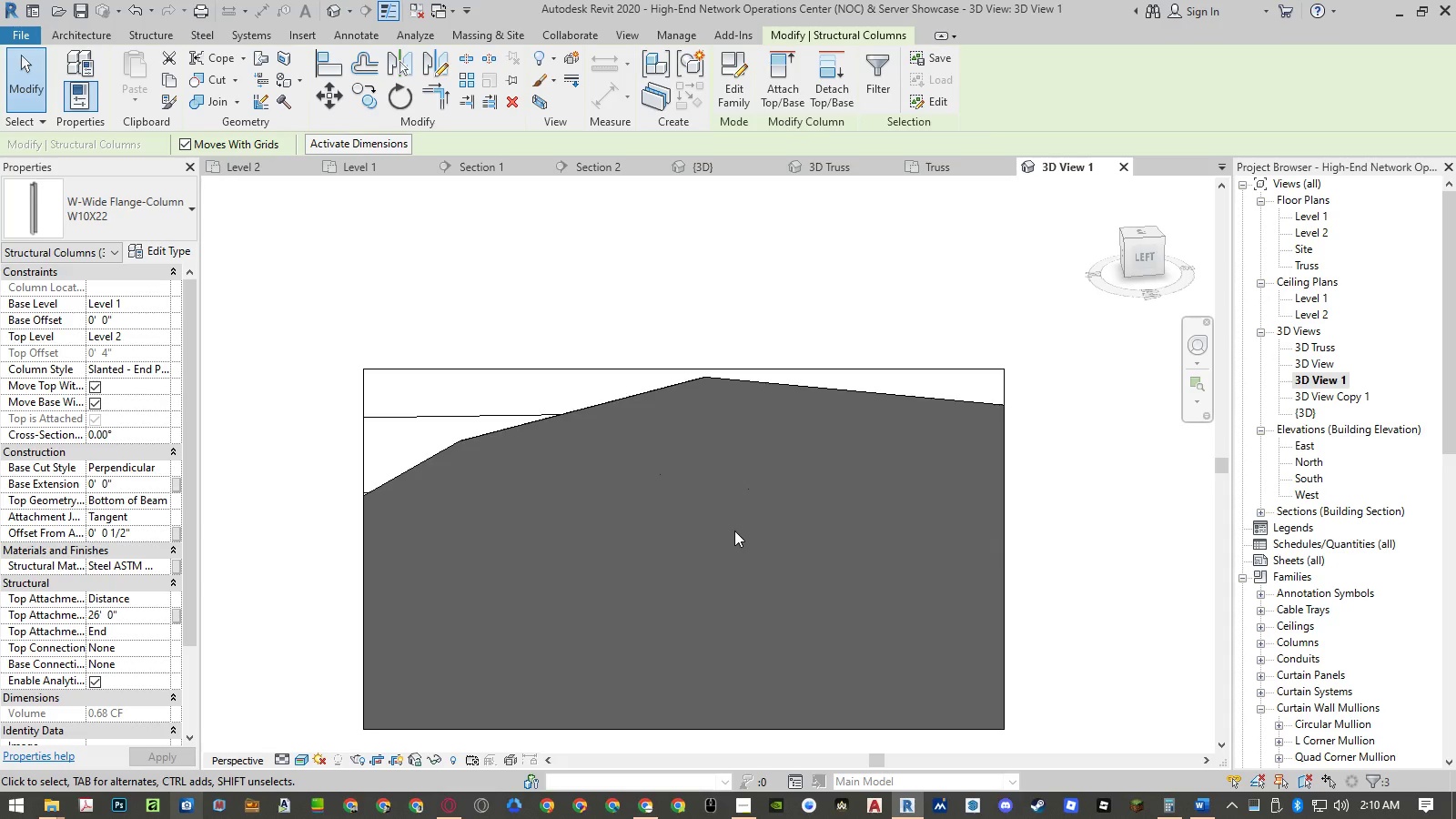 
scroll: coordinate [734, 531], scroll_direction: up, amount: 7.0
 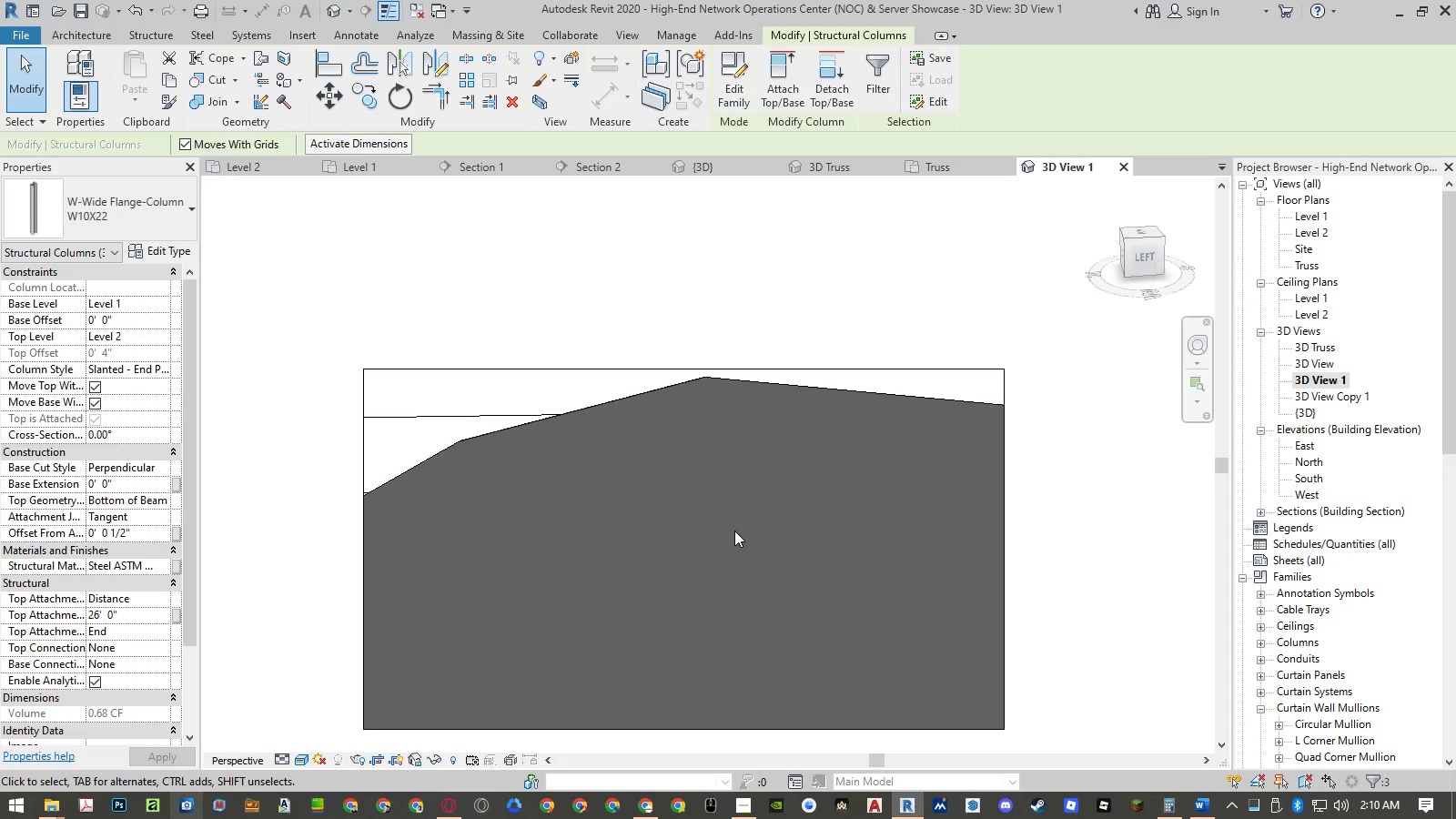 
middle_click([734, 531])
 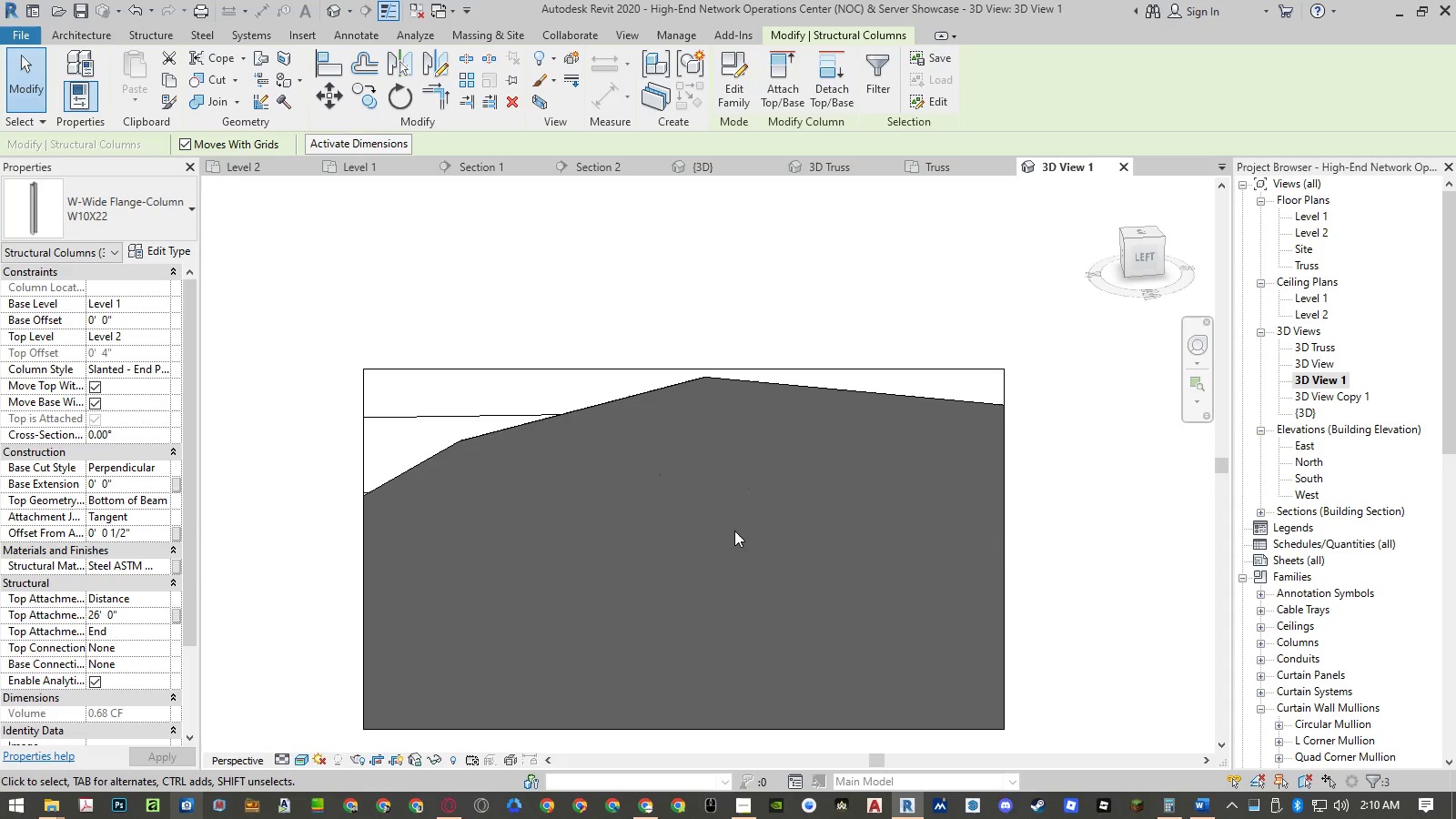 
hold_key(key=ShiftLeft, duration=0.59)
 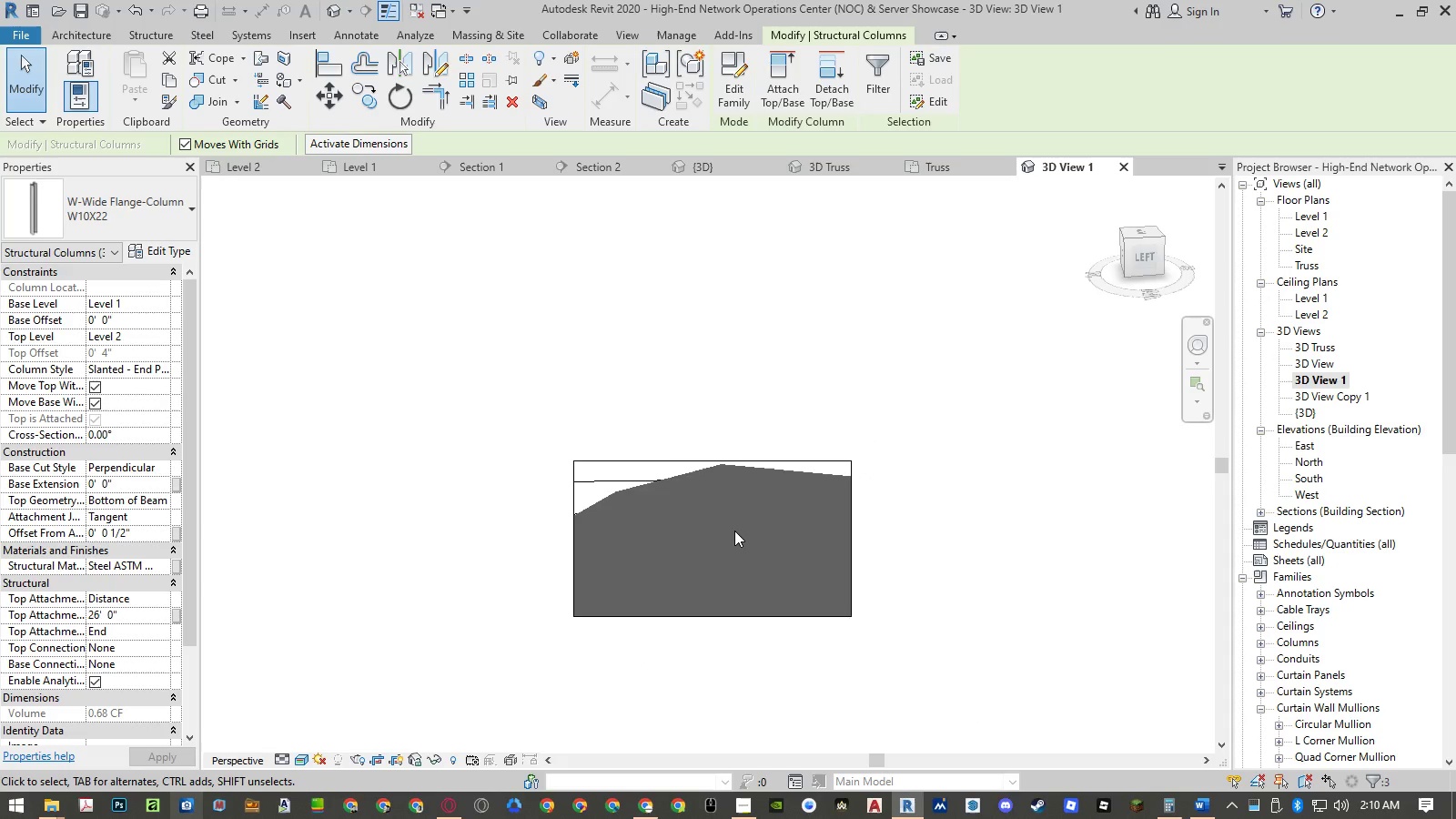 
hold_key(key=ShiftLeft, duration=1.28)
 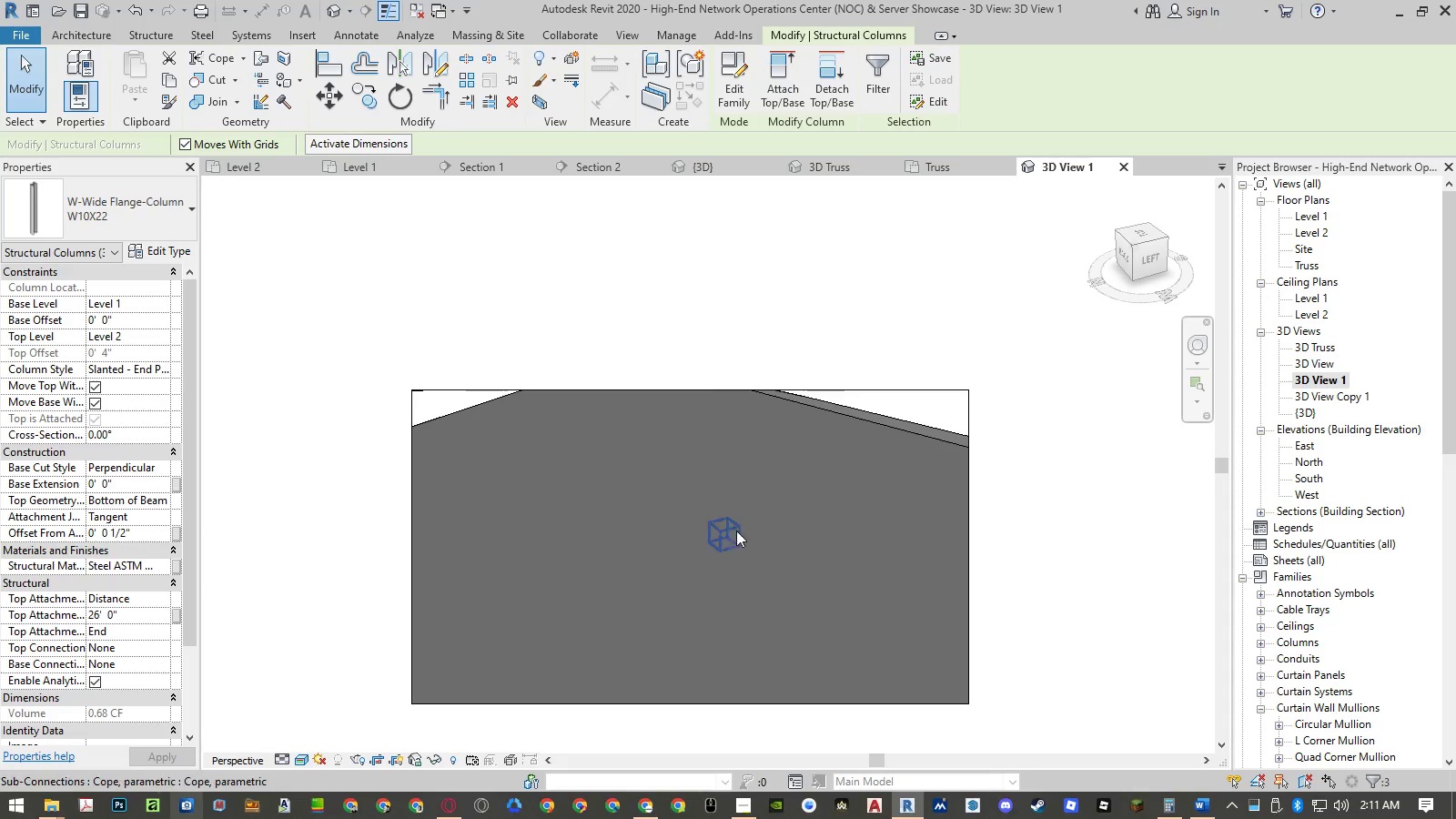 
scroll: coordinate [729, 527], scroll_direction: down, amount: 7.0
 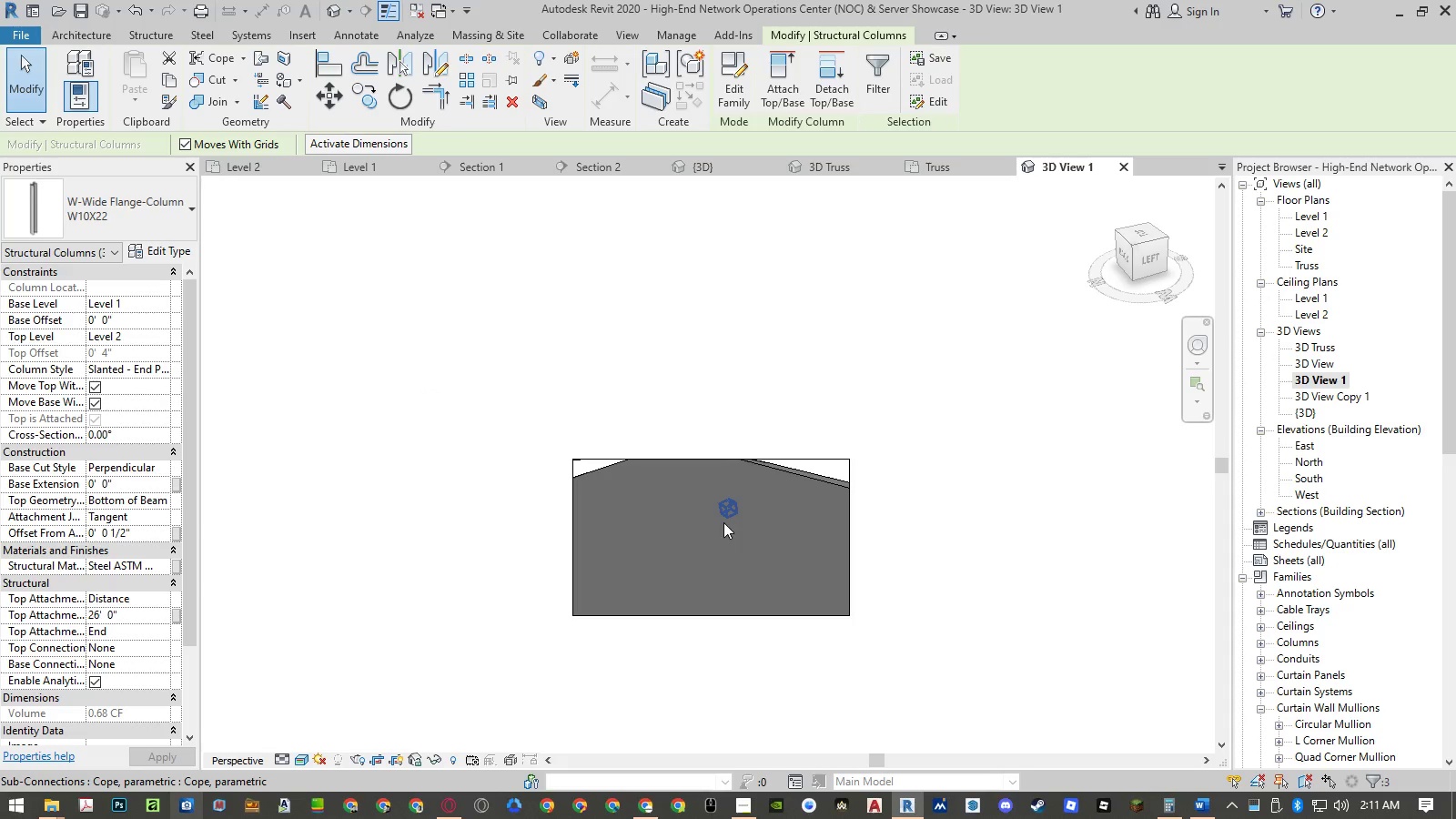 
key(Control+Z)
 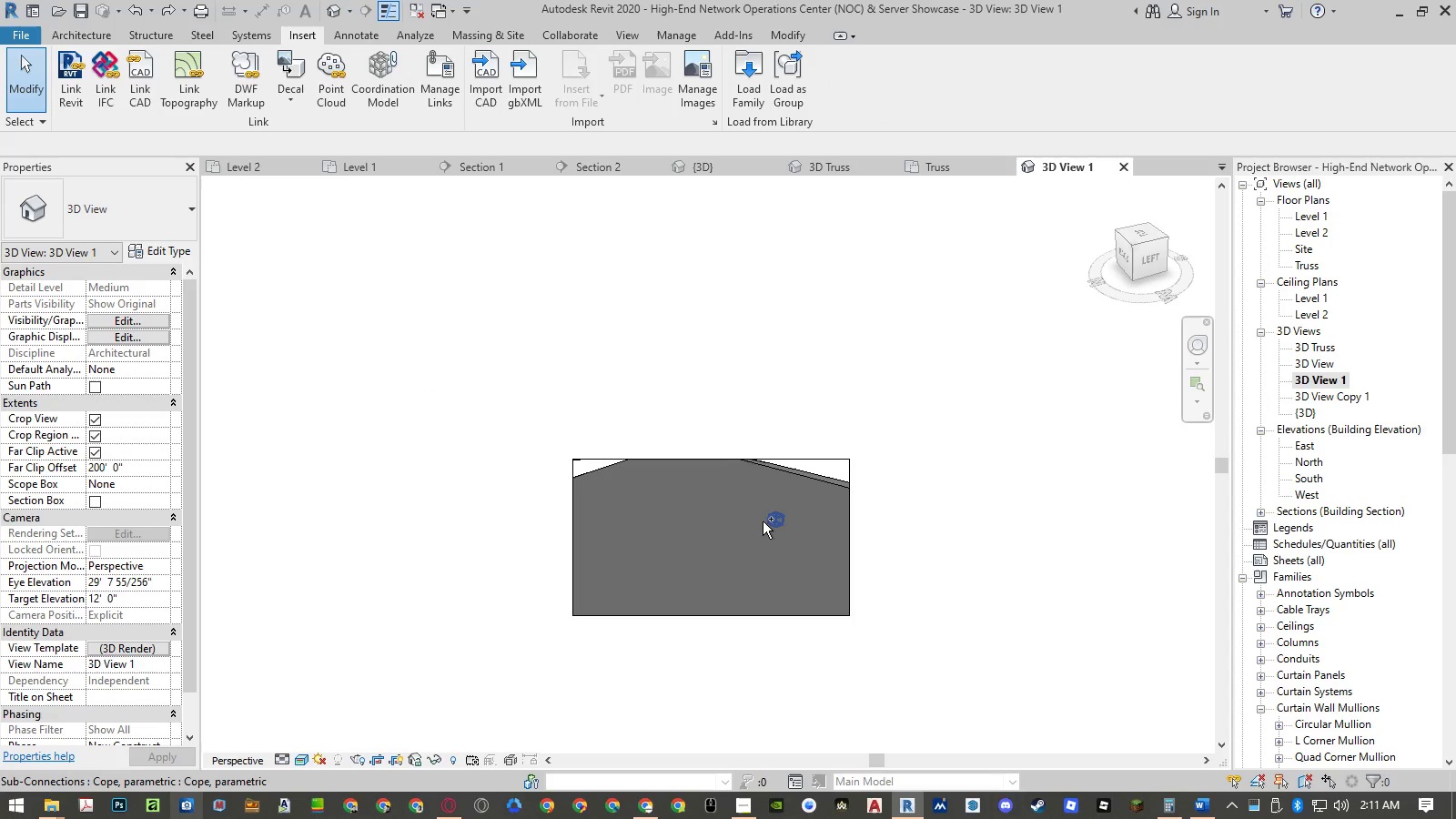 
key(Control+Z)
 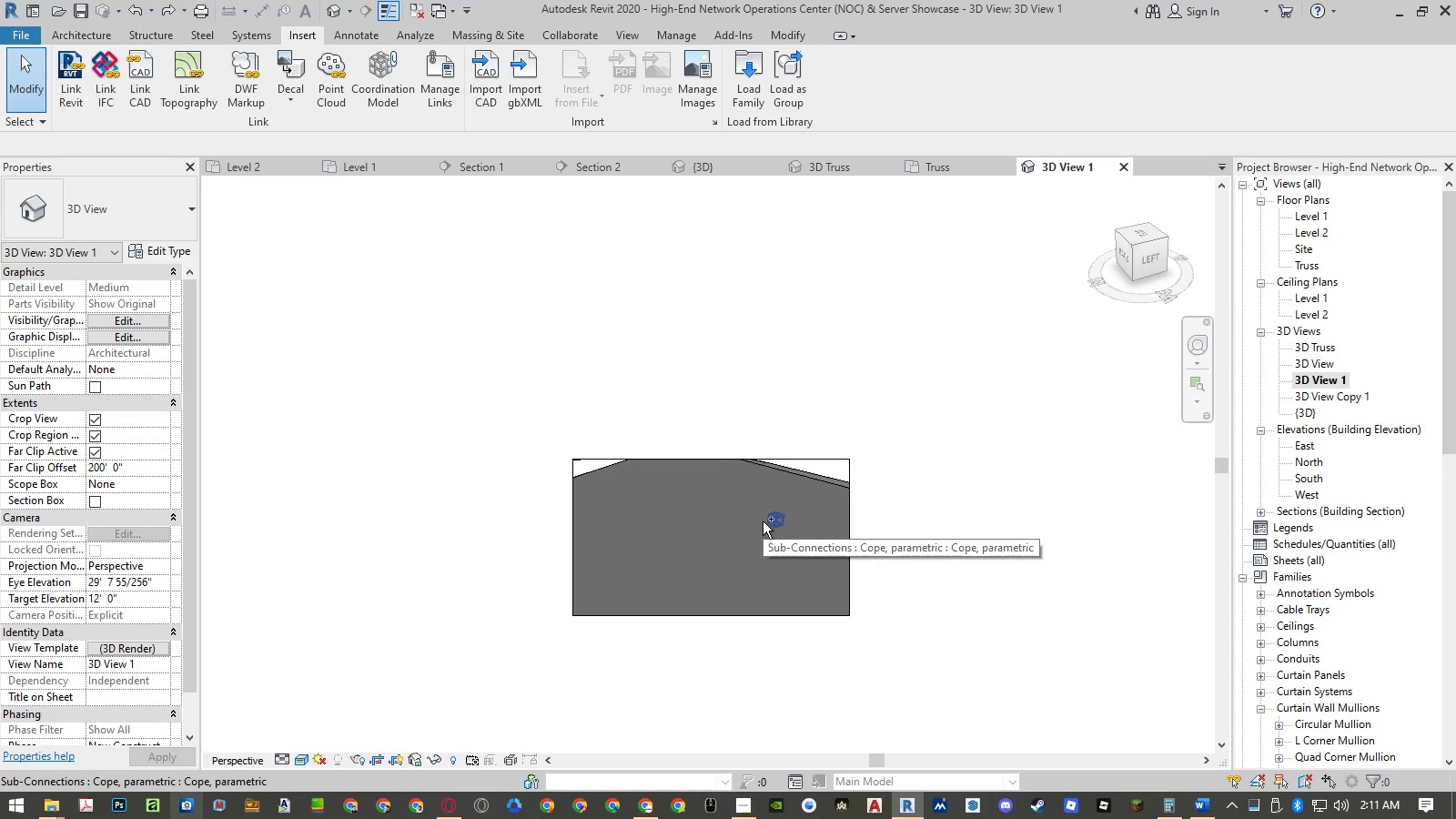 
key(Control+Z)
 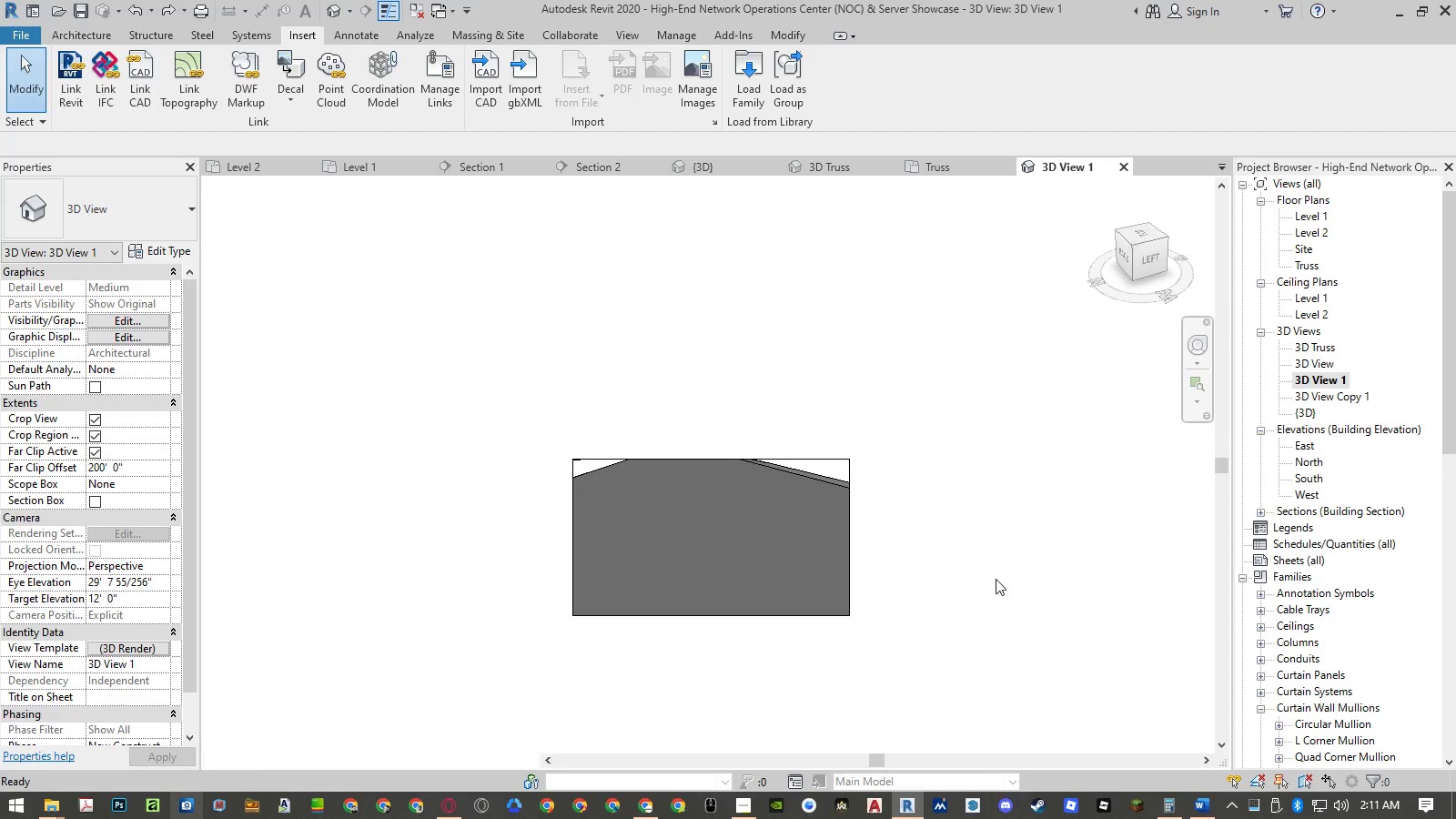 
left_click([999, 577])
 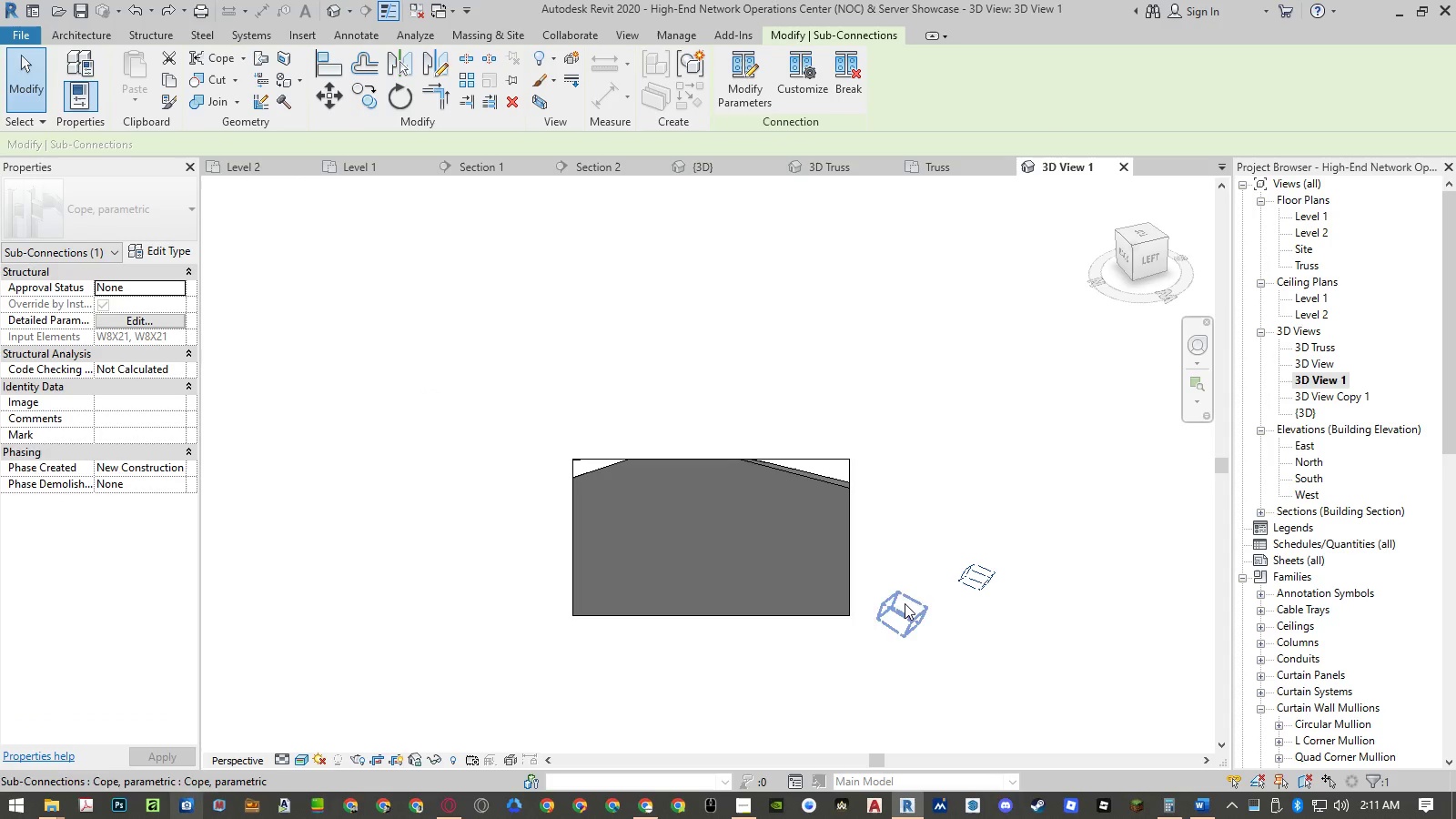 
key(Control+Z)
 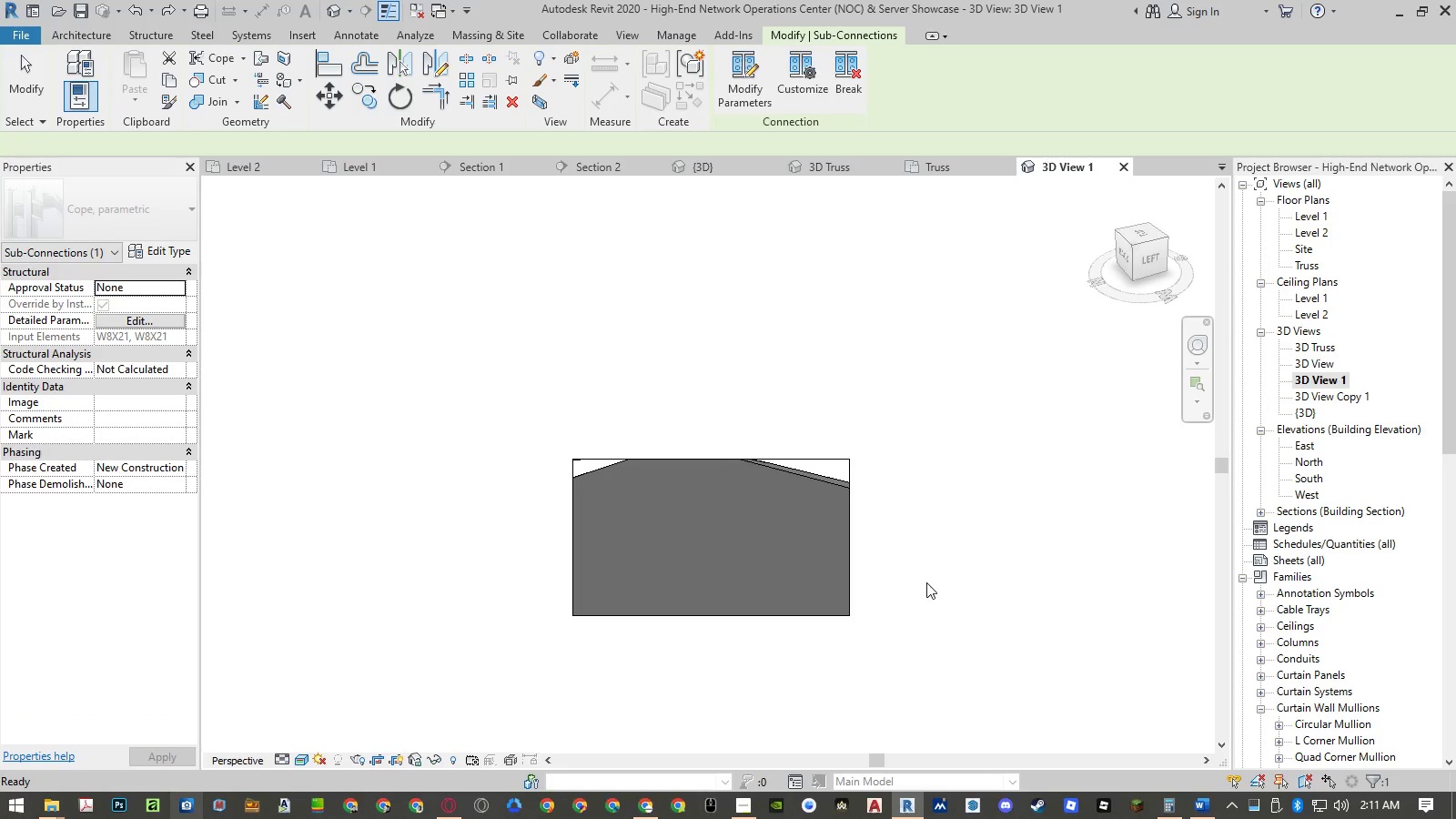 
key(Escape)
 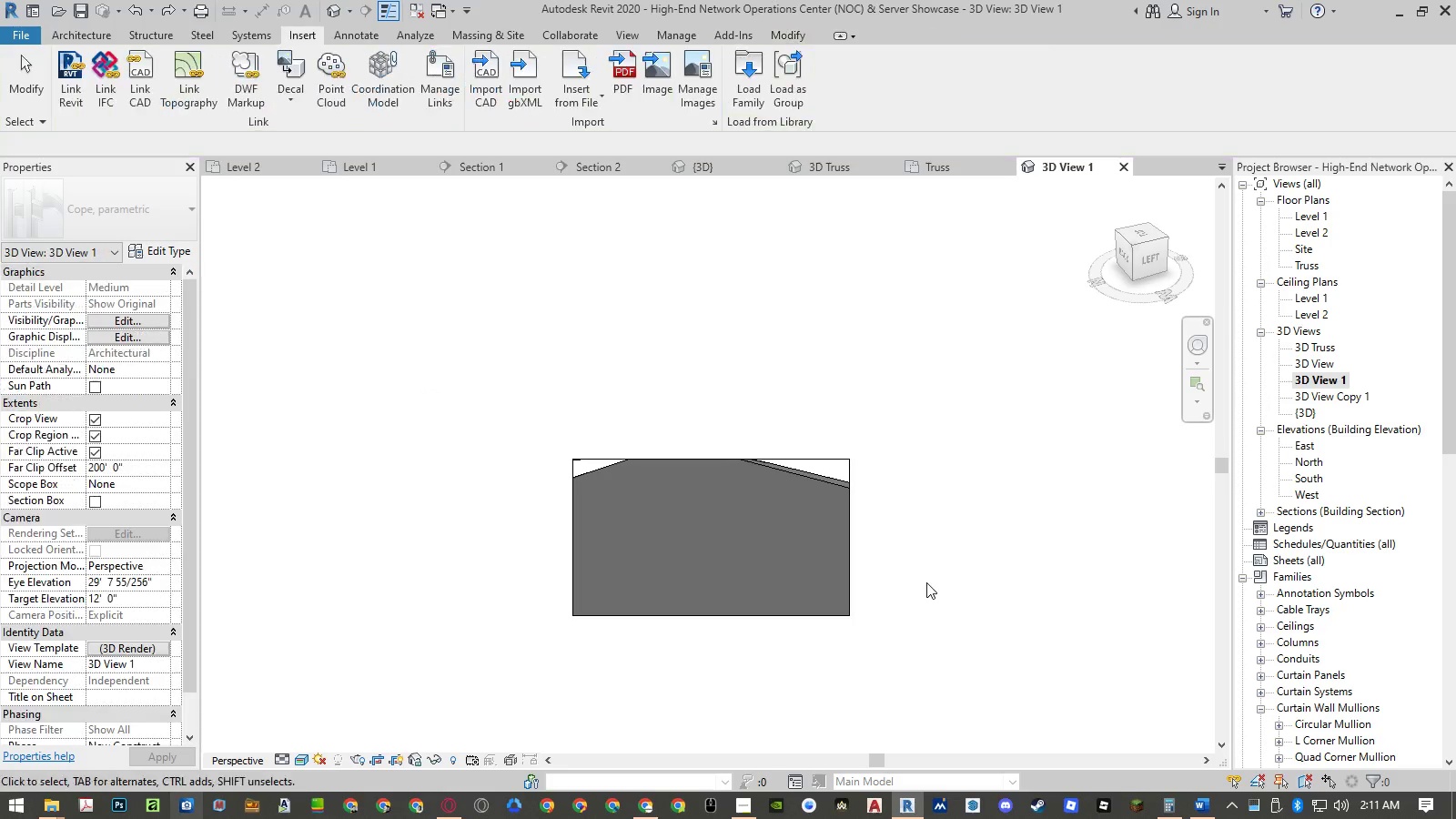 
key(Escape)
 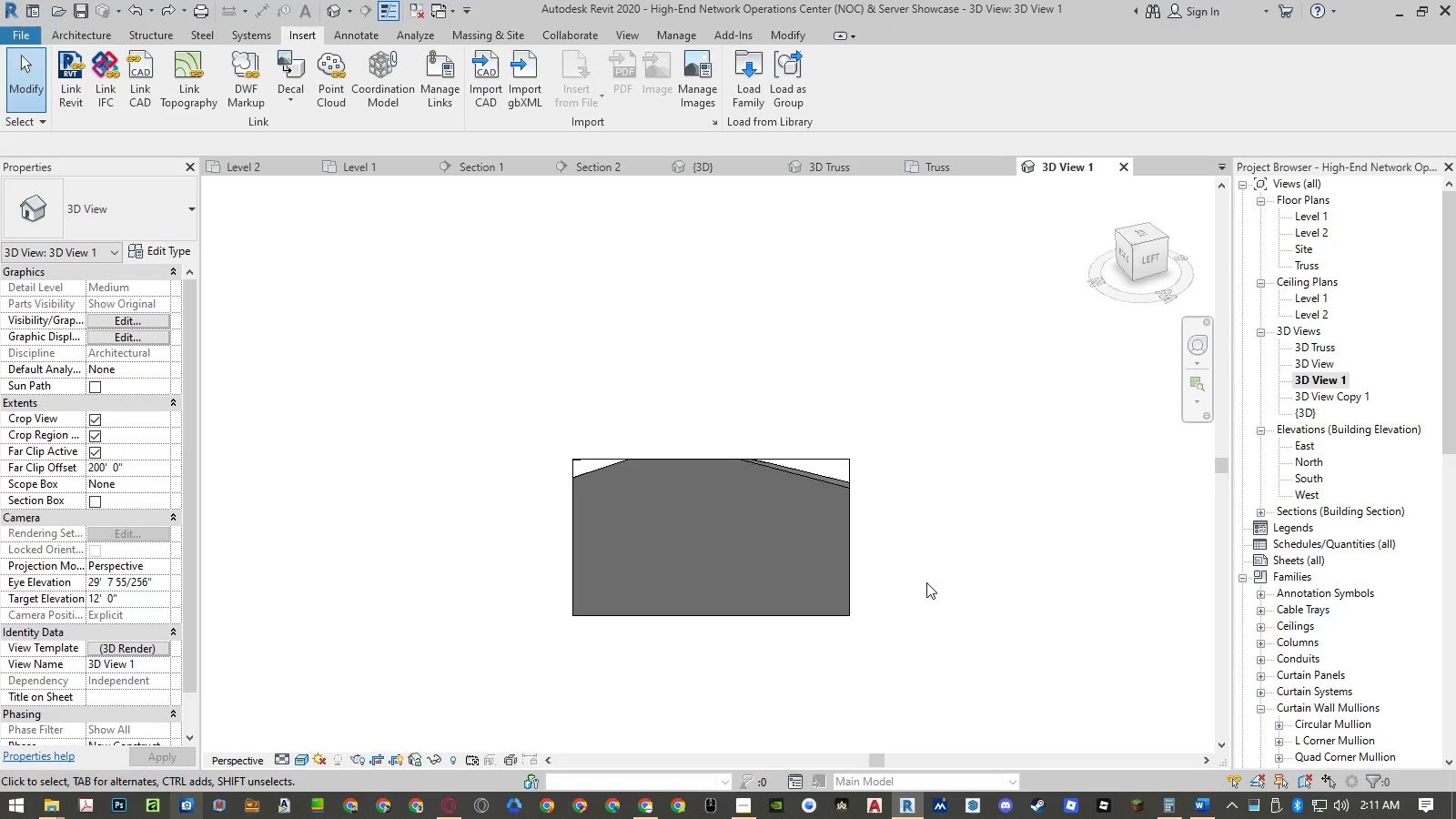 
key(Control+Z)
 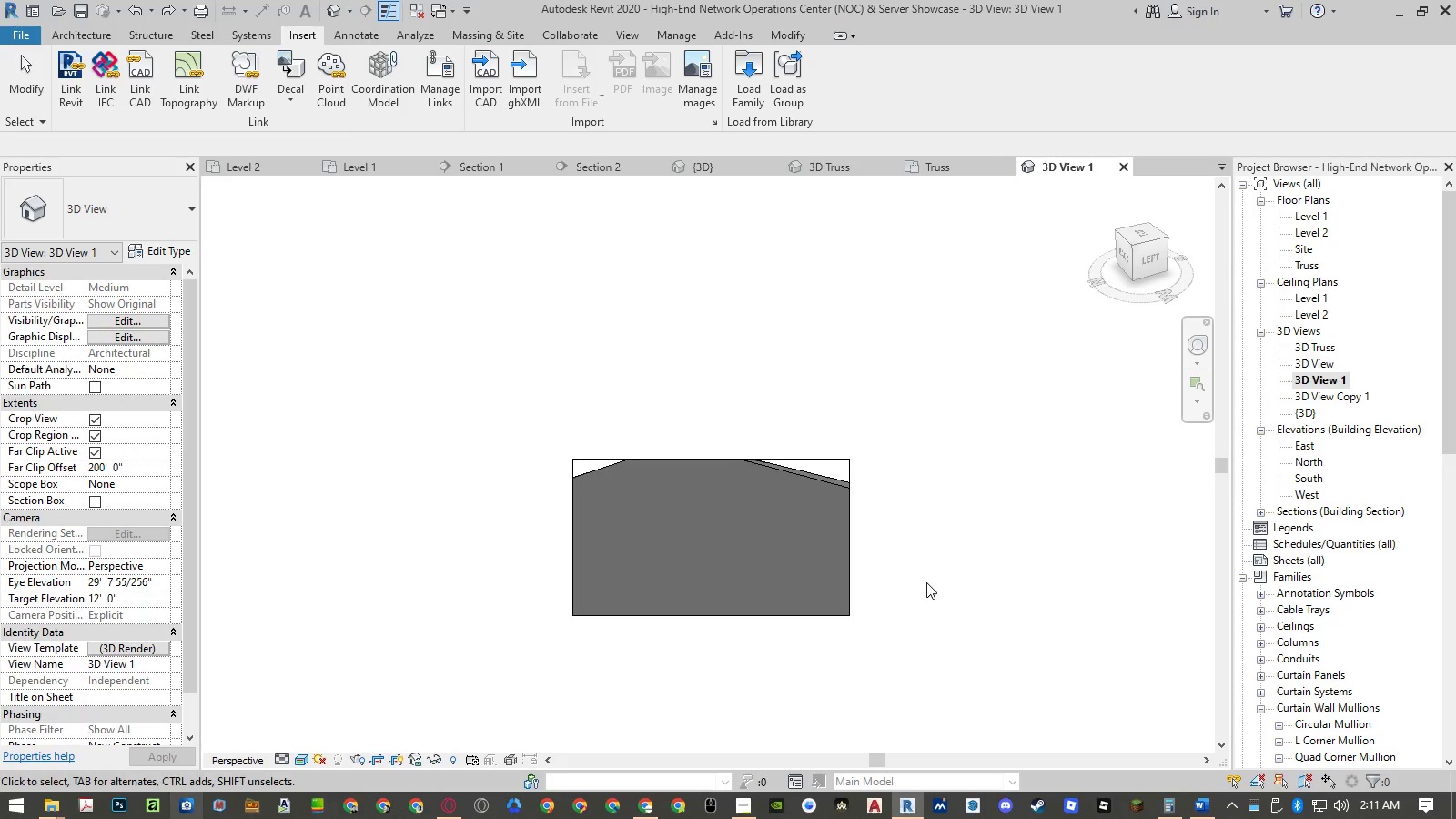 
key(Control+ControlLeft)
 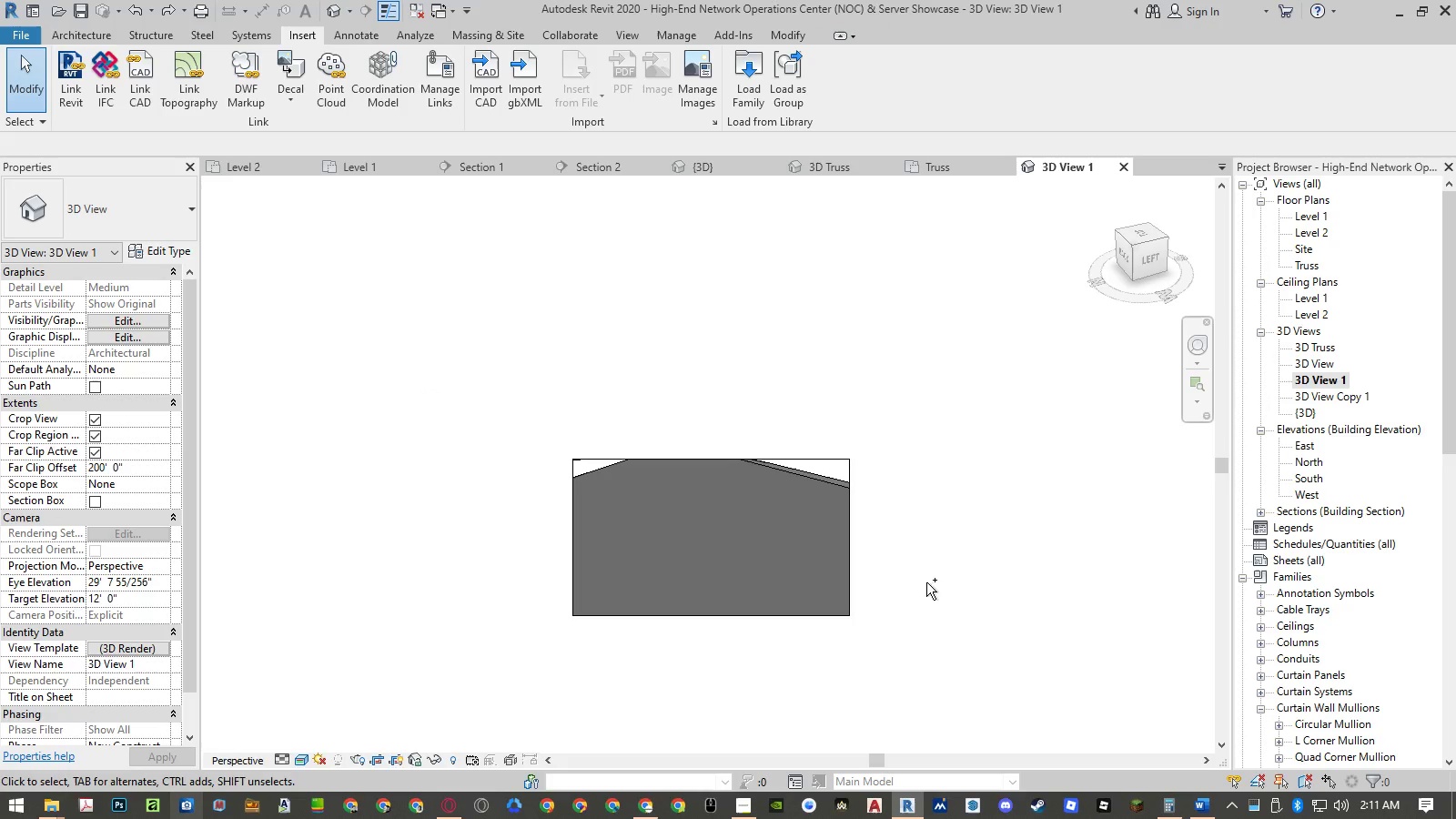 
key(Control+Z)
 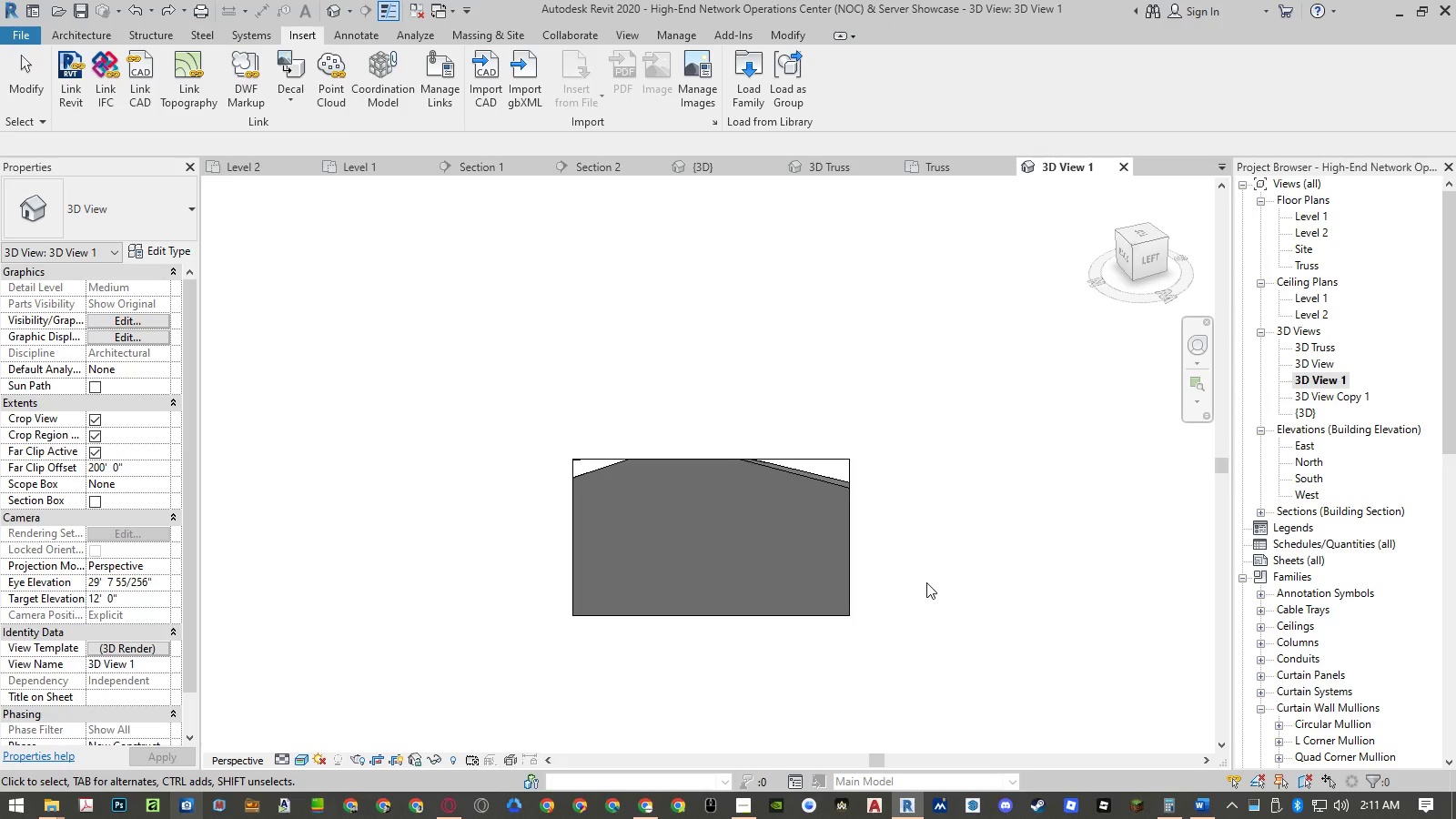 
key(Control+Y)
 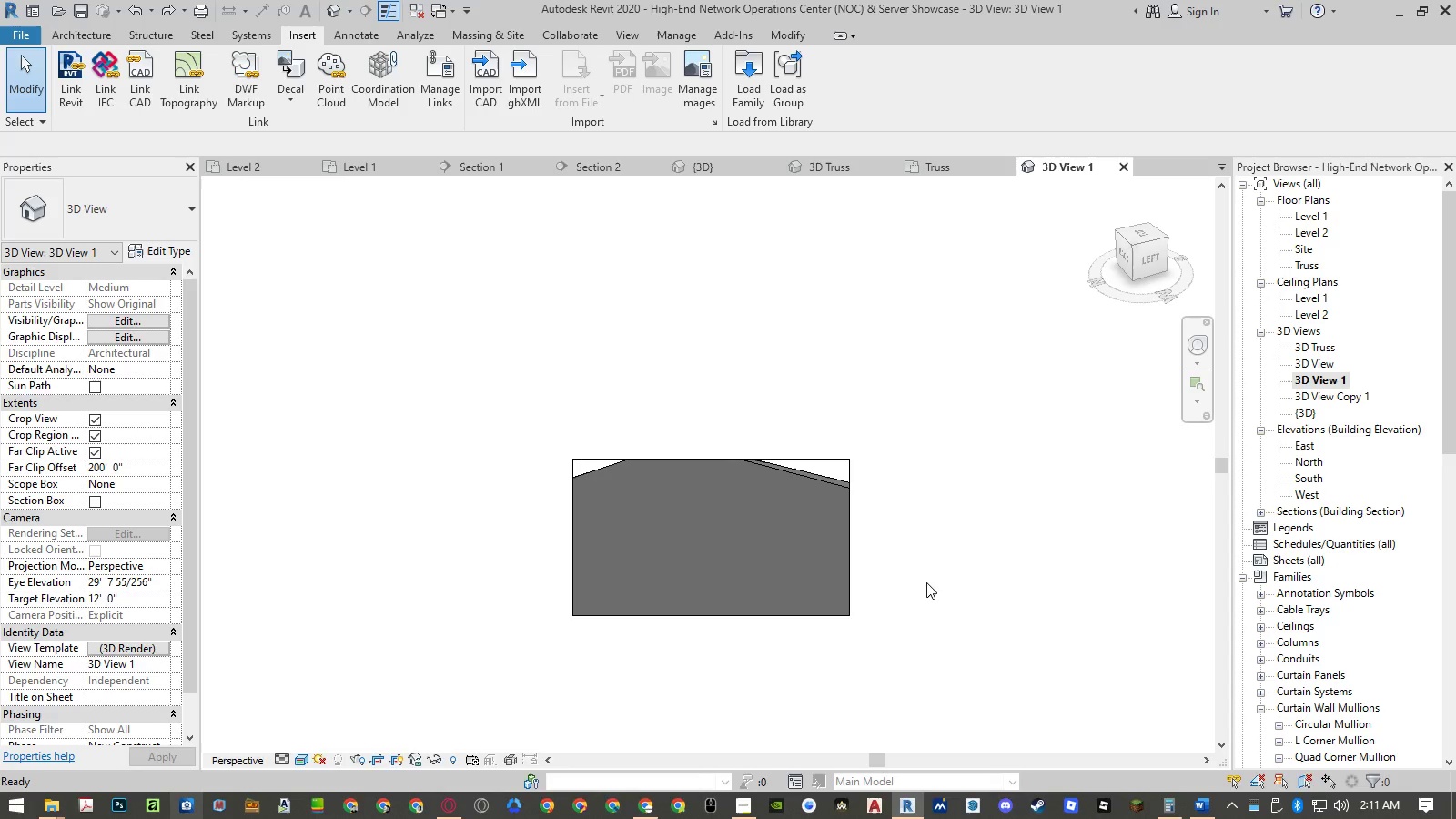 
key(Control+Y)
 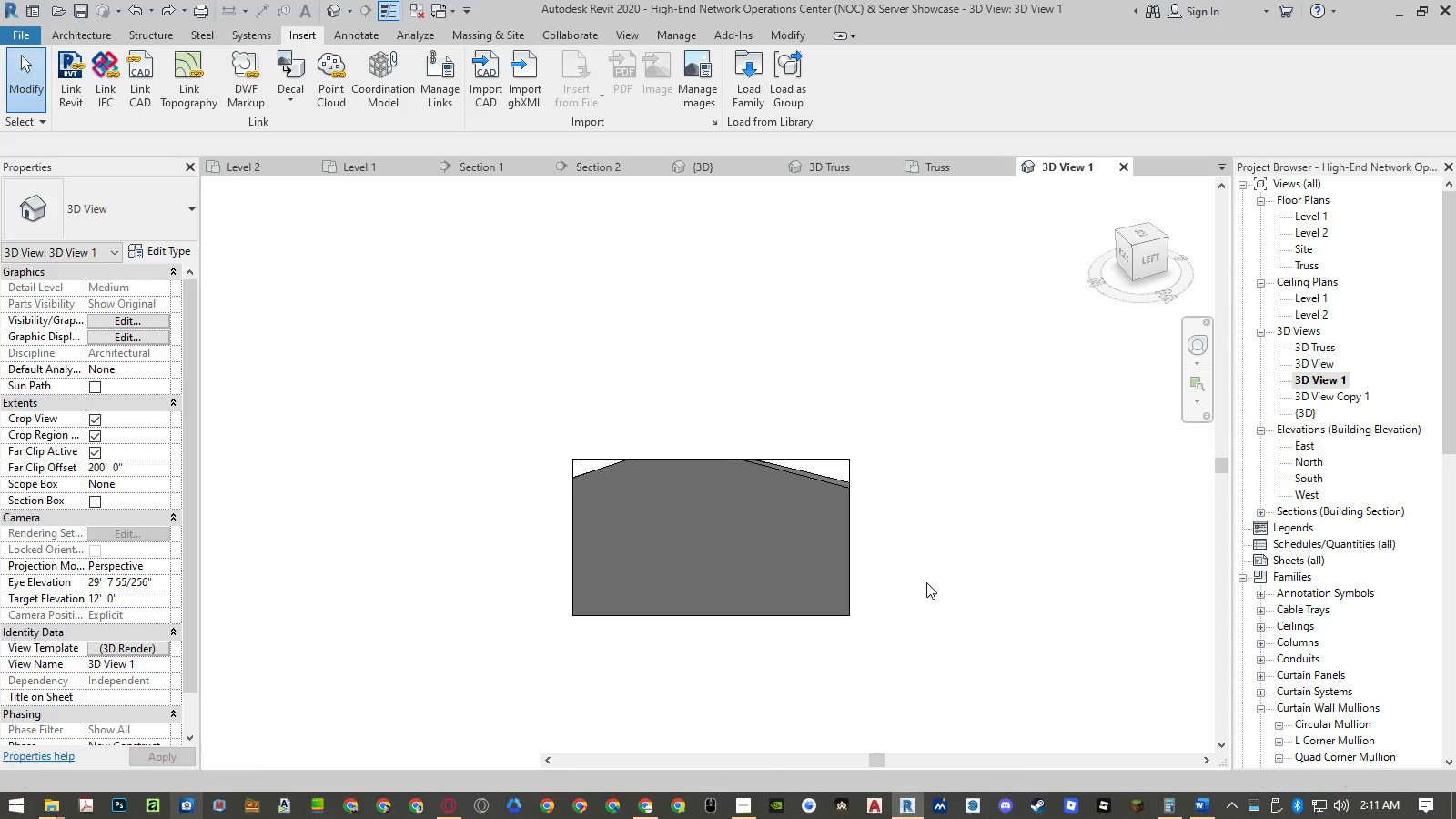 
key(Control+Y)
 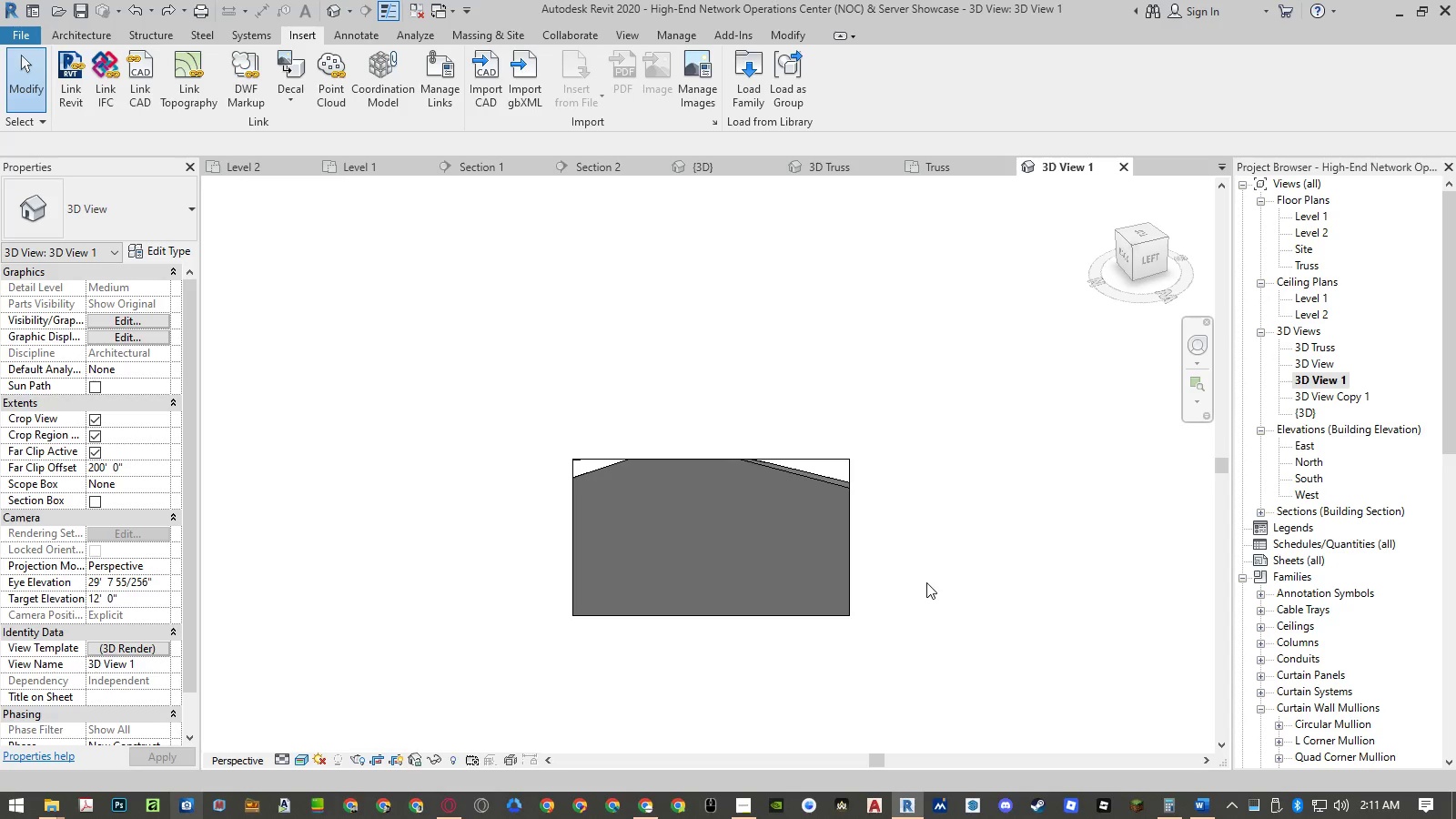 
key(Control+Y)
 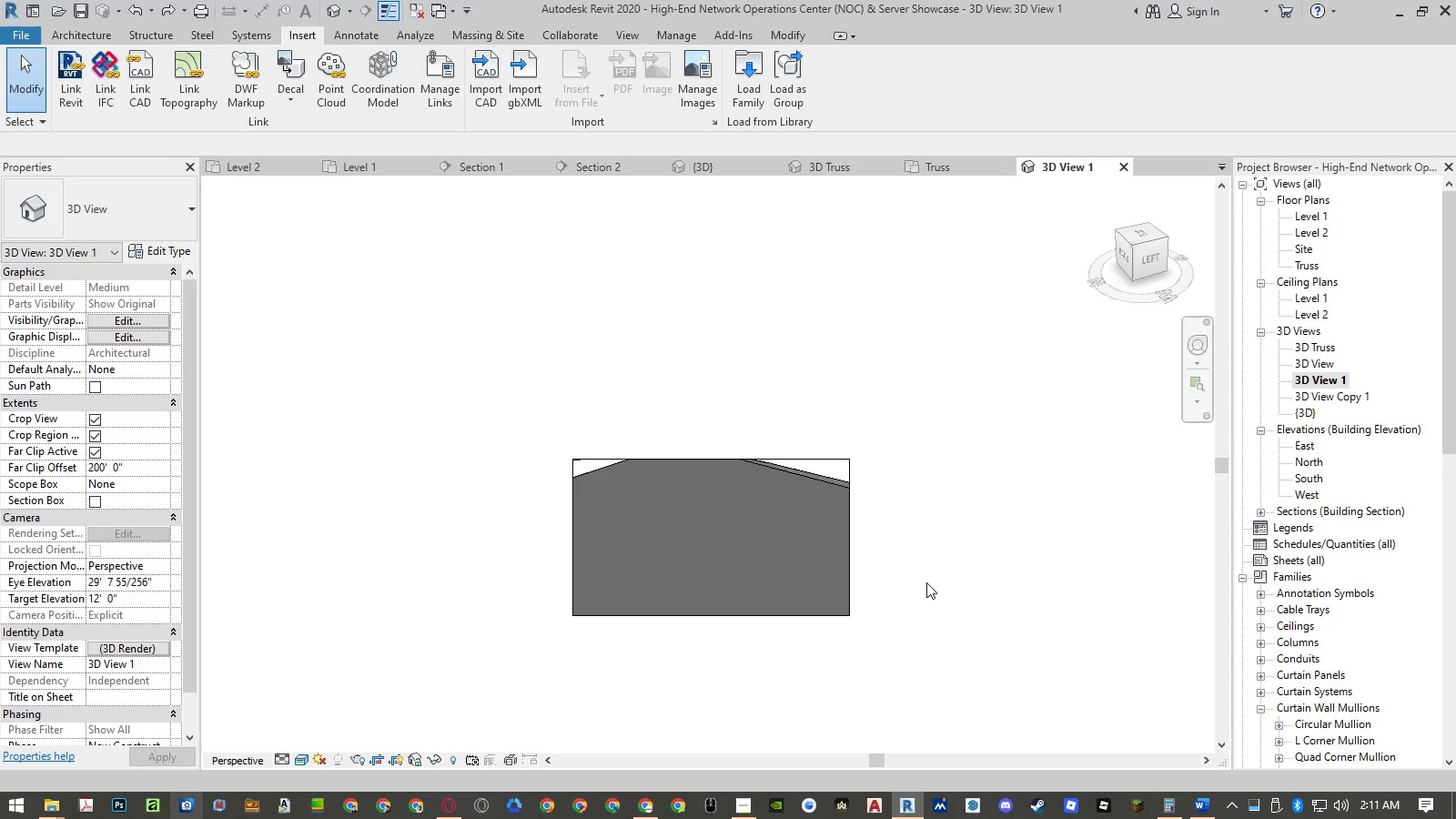 
key(Control+Y)
 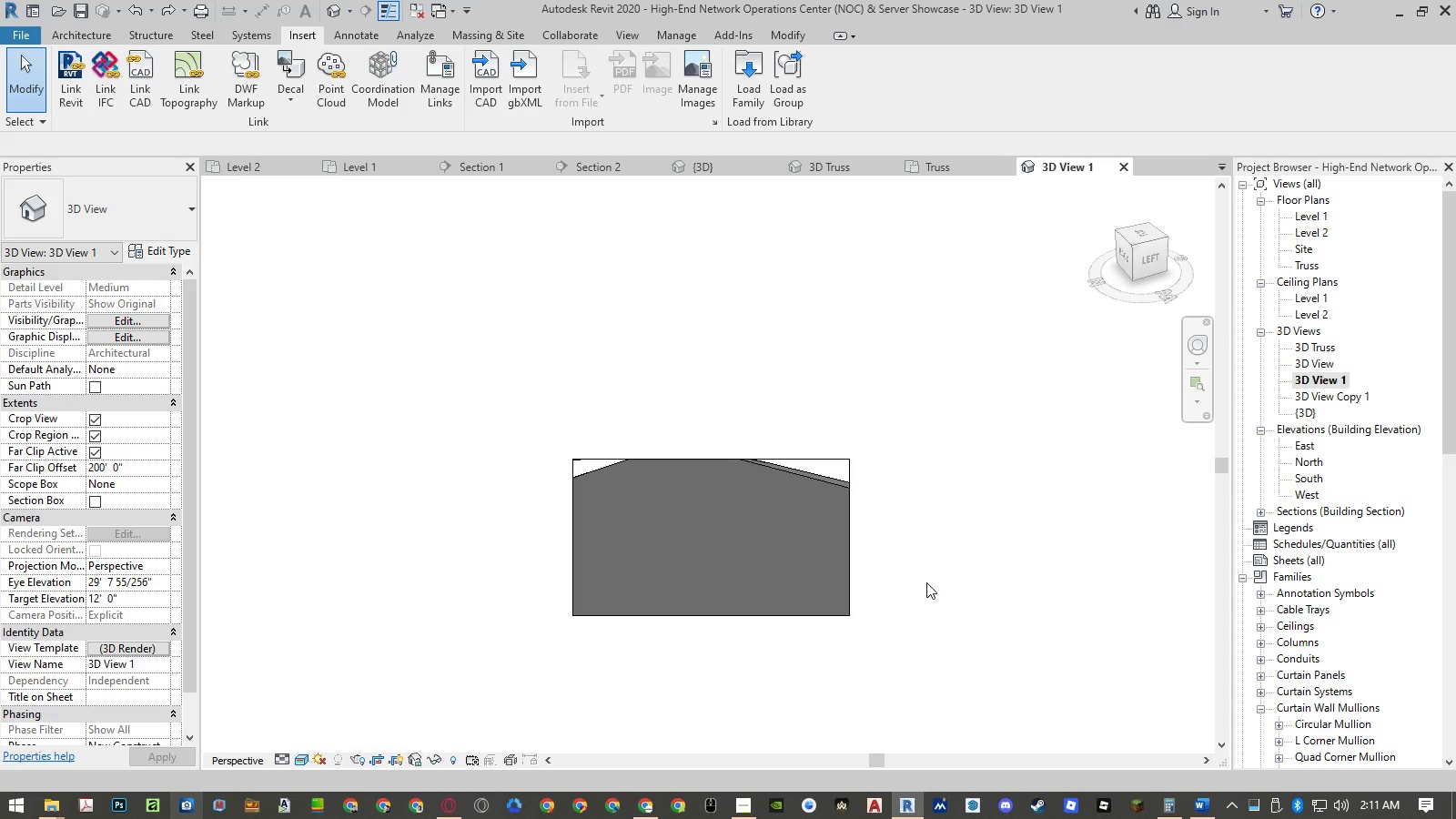 
key(Control+Y)
 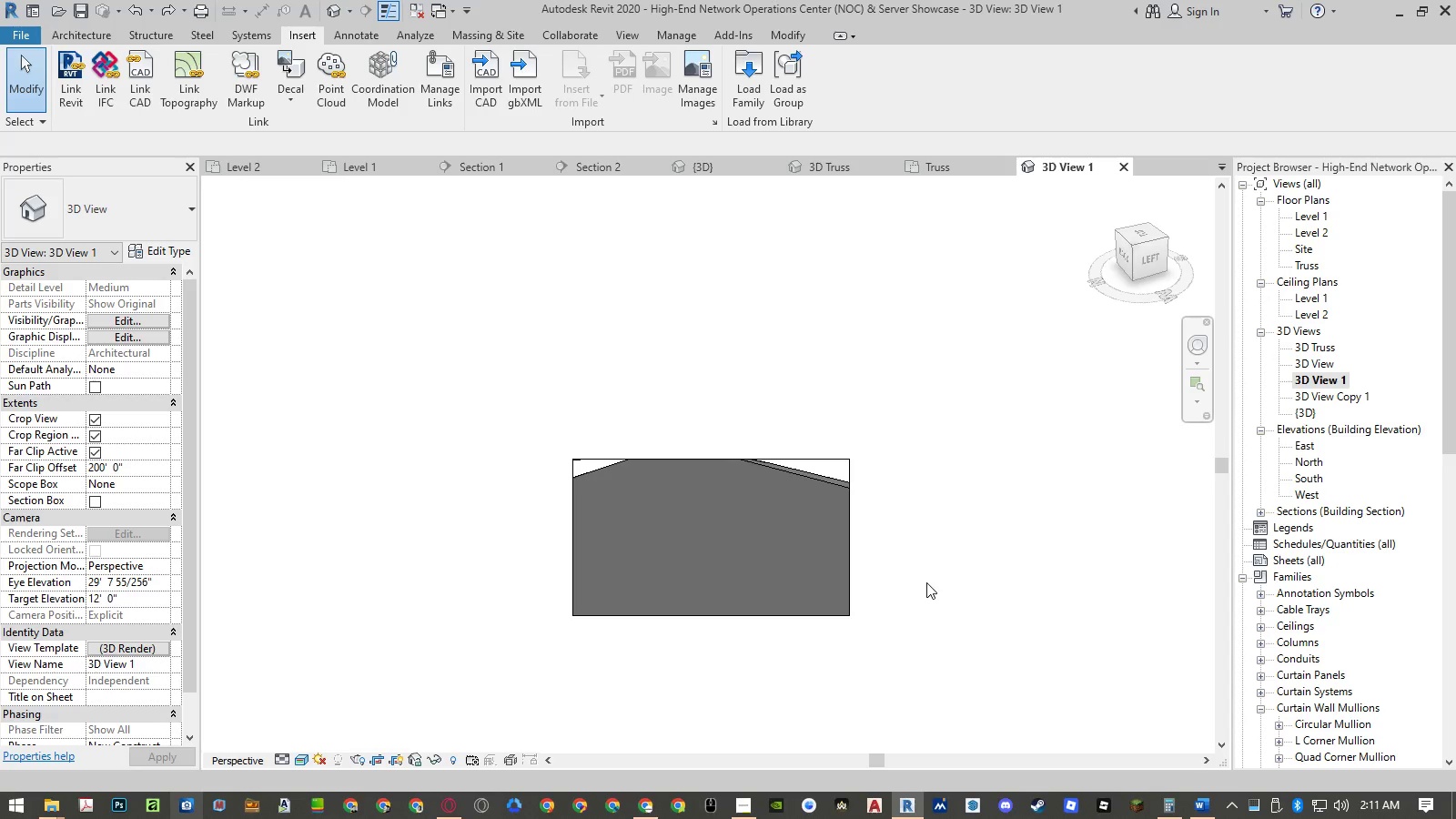 
key(Control+Y)
 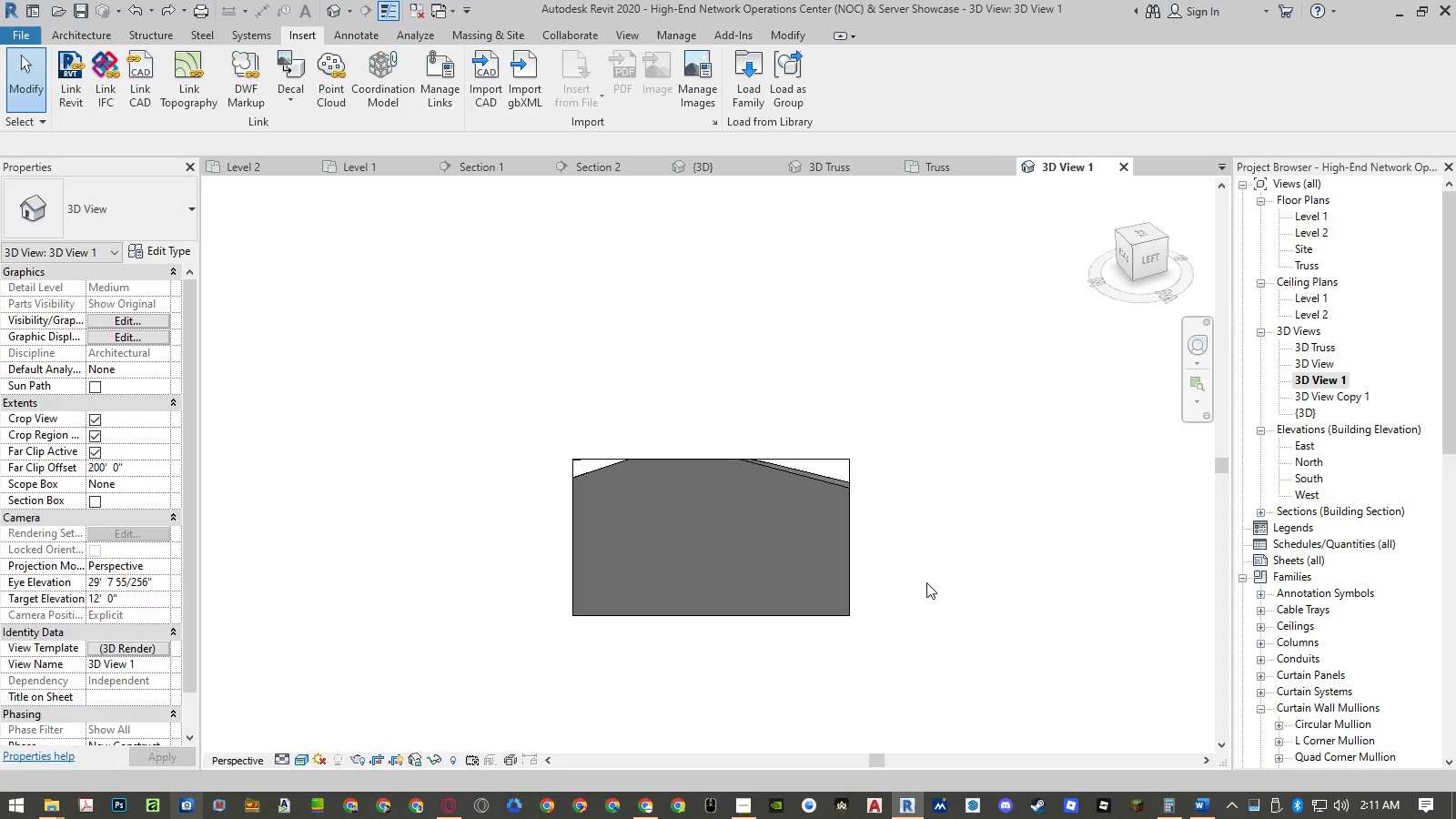 
key(Control+Y)
 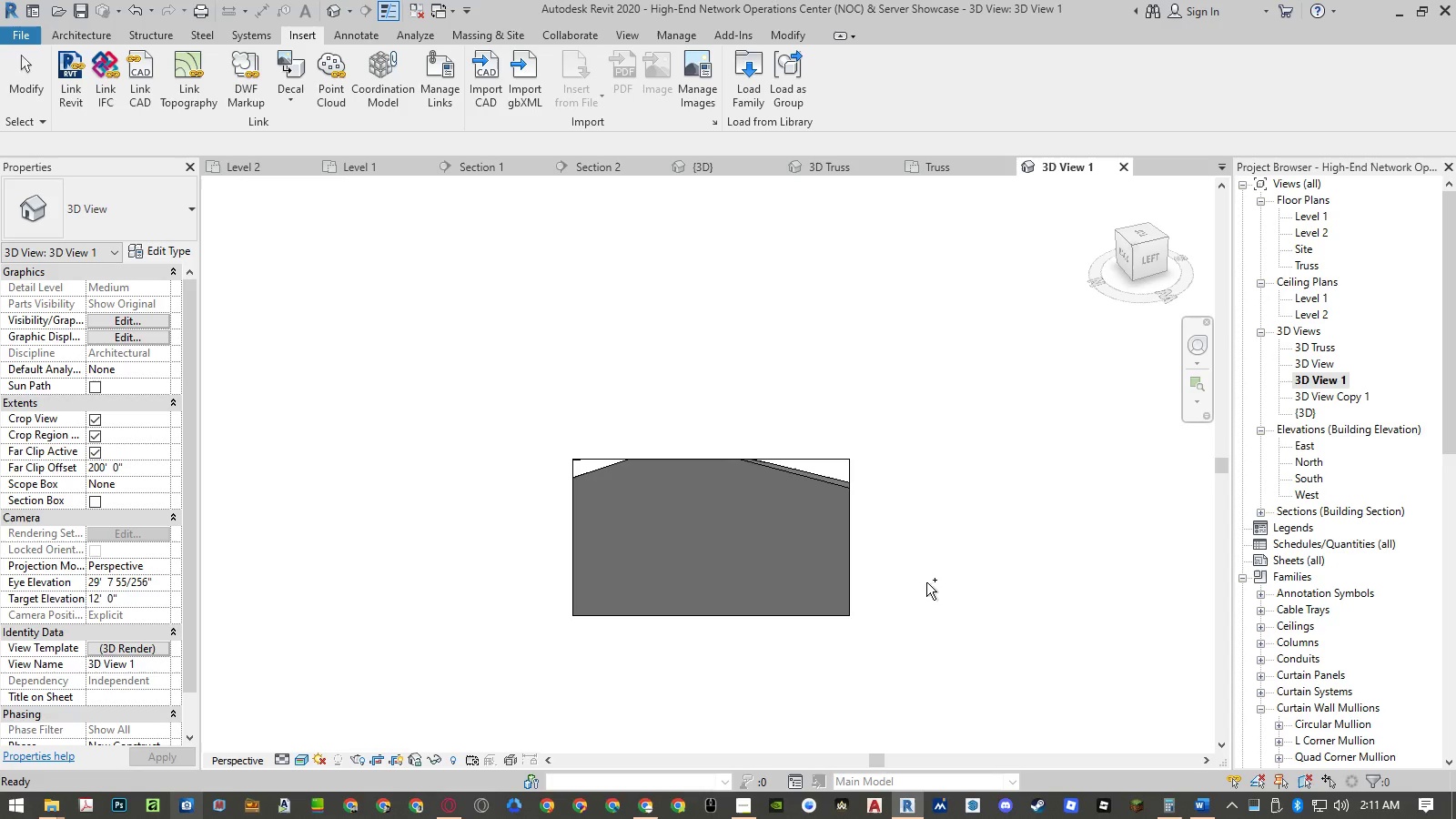 
key(Control+Y)
 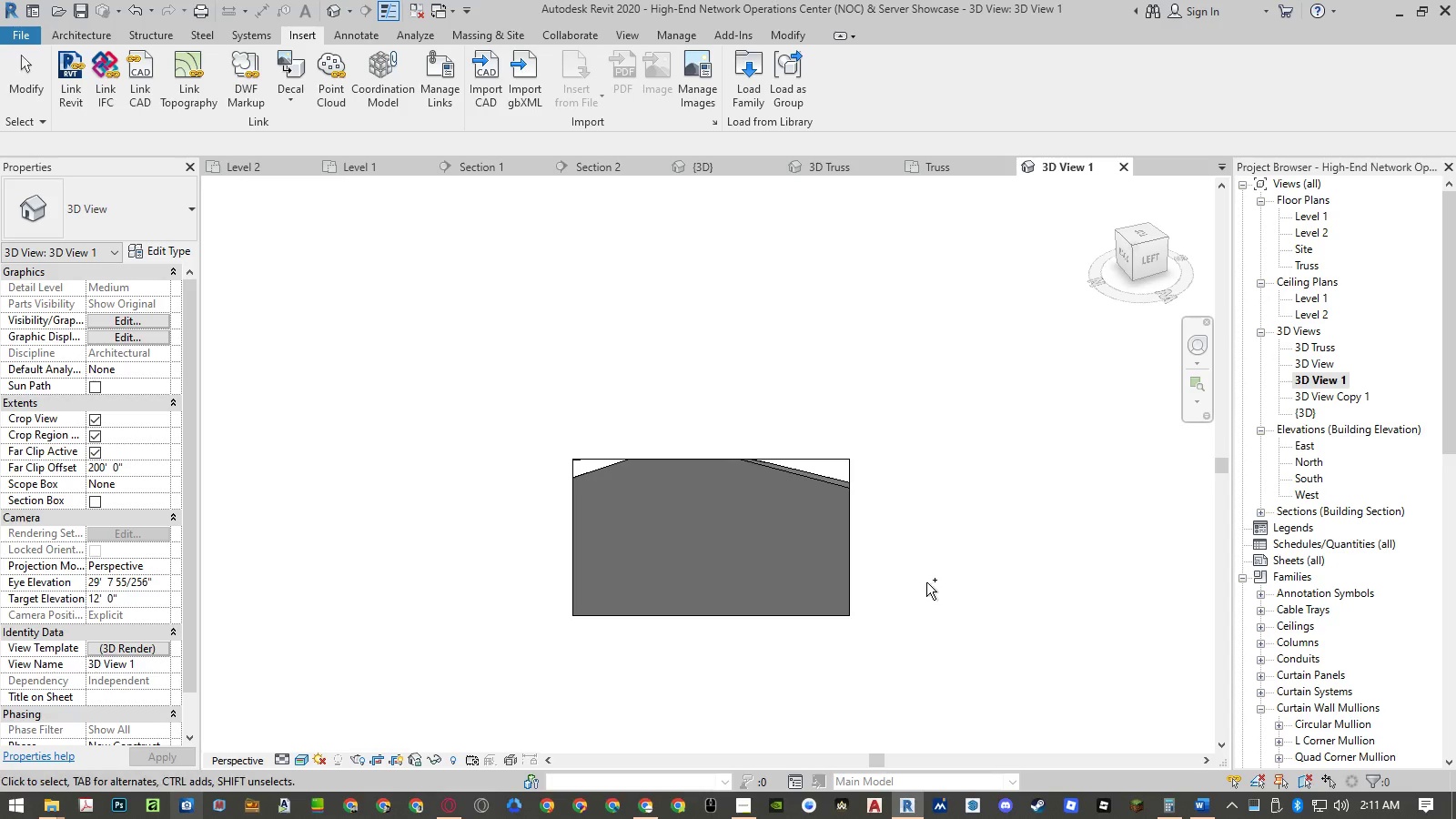 
key(Control+Y)
 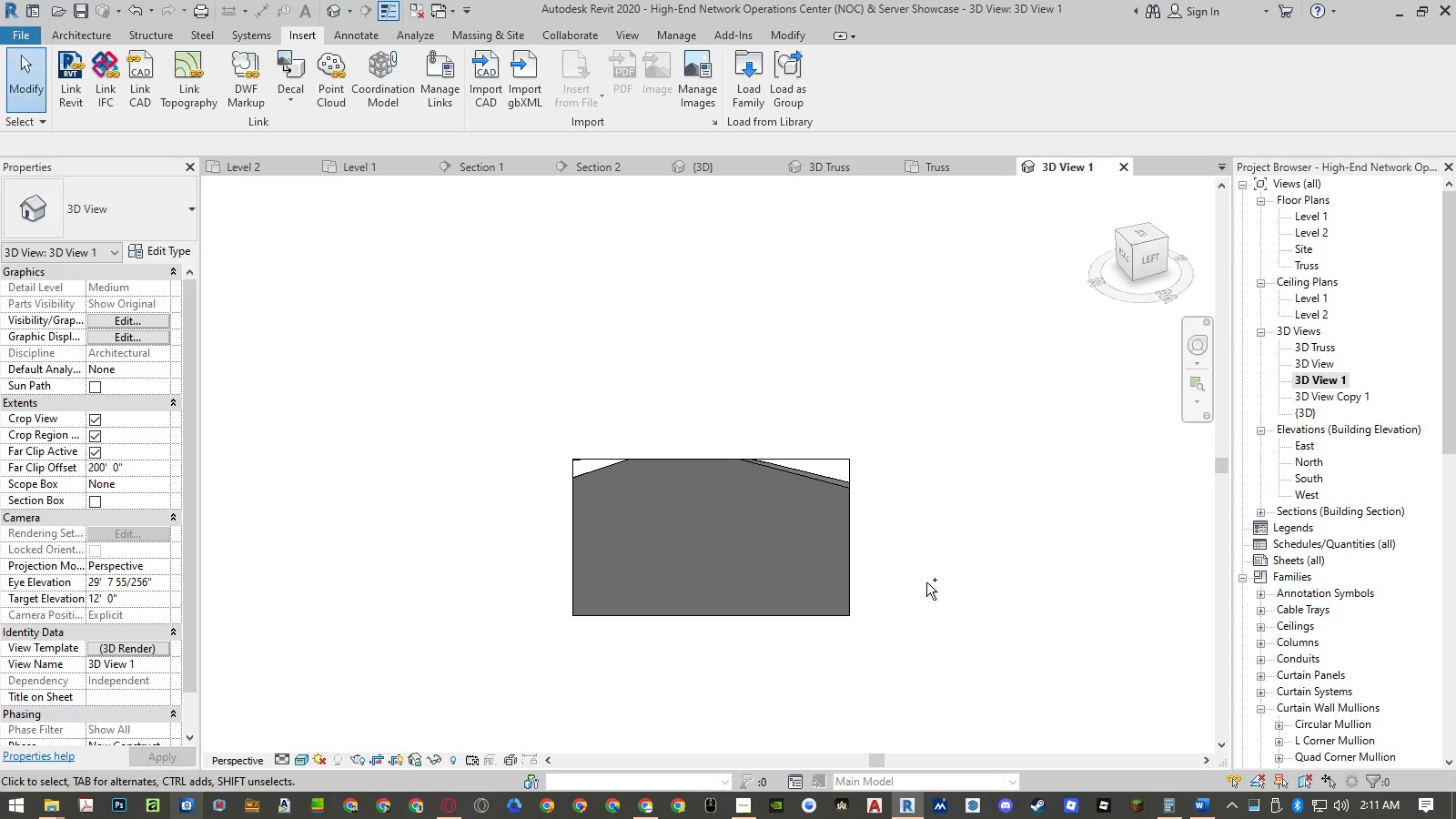 
key(Control+Y)
 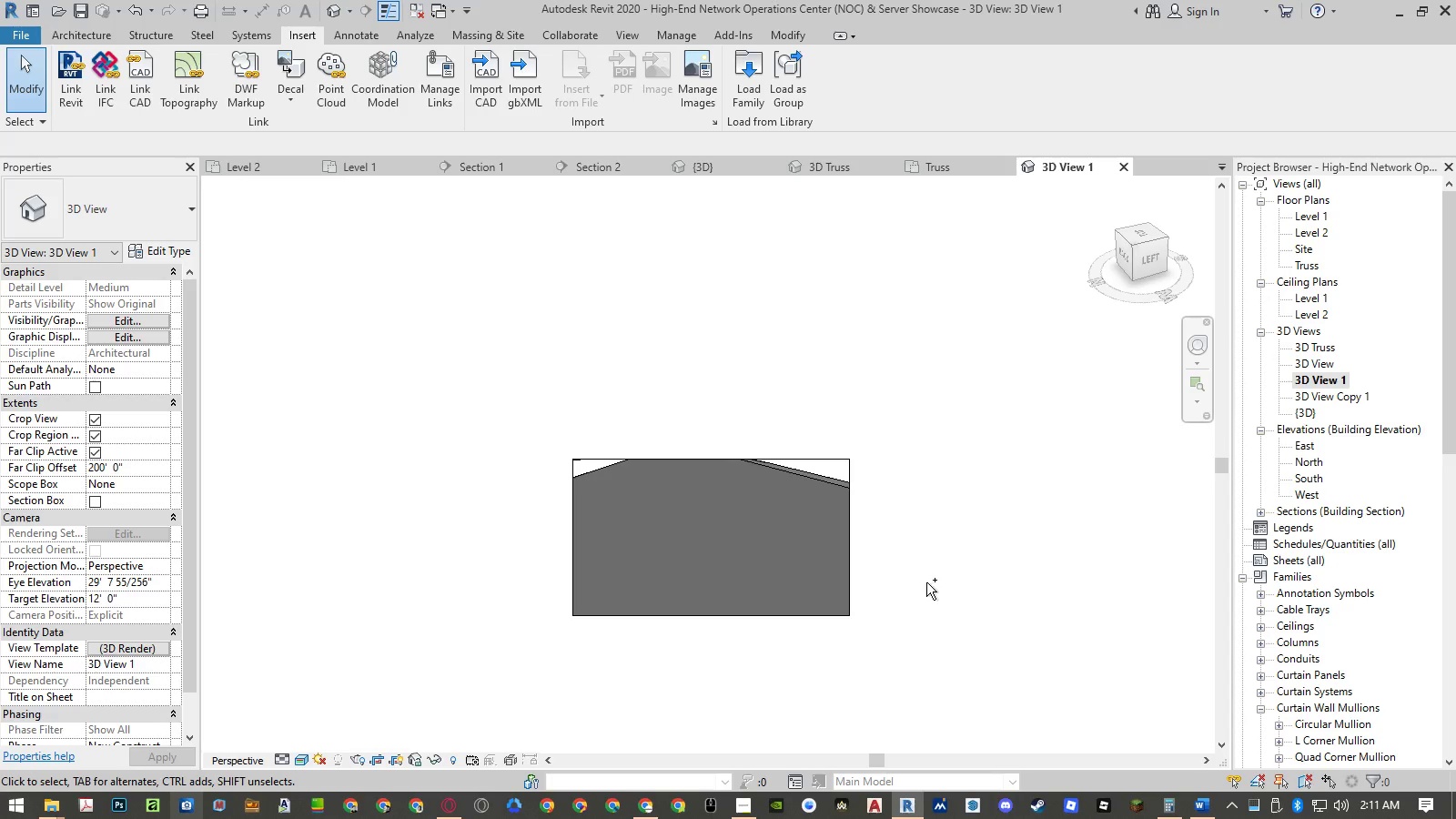 
key(Control+Y)
 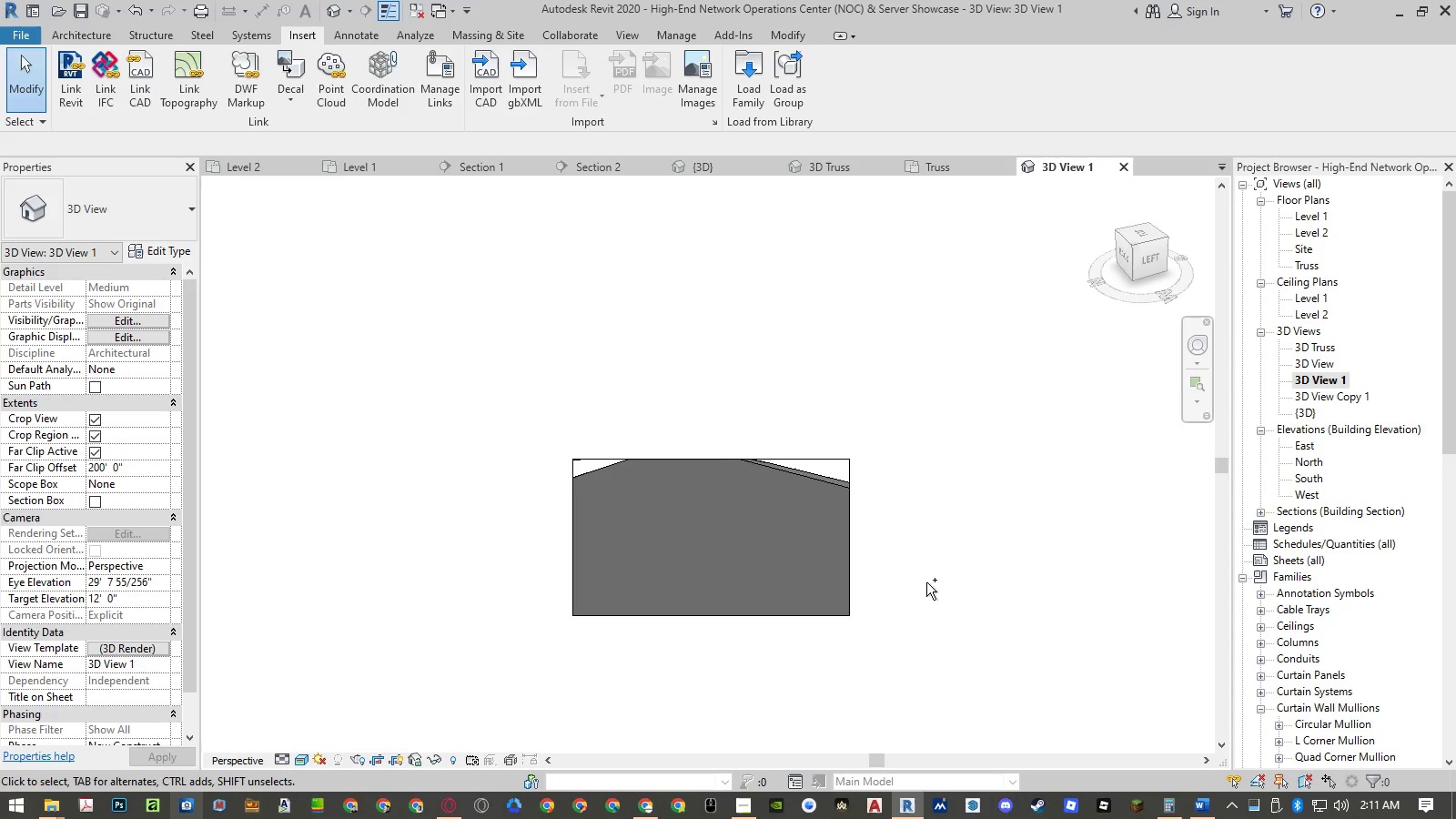 
key(Control+Y)
 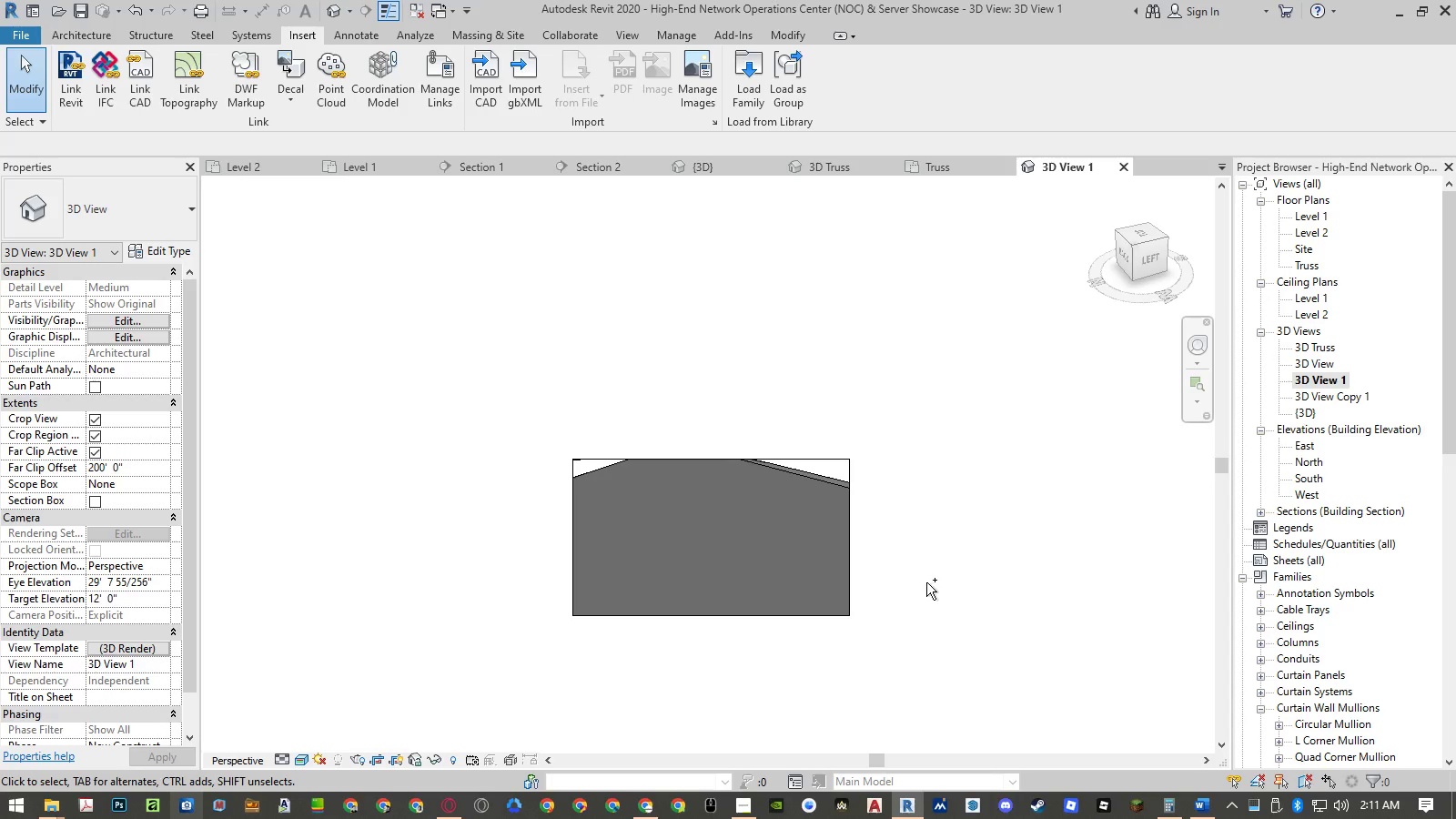 
key(Control+Y)
 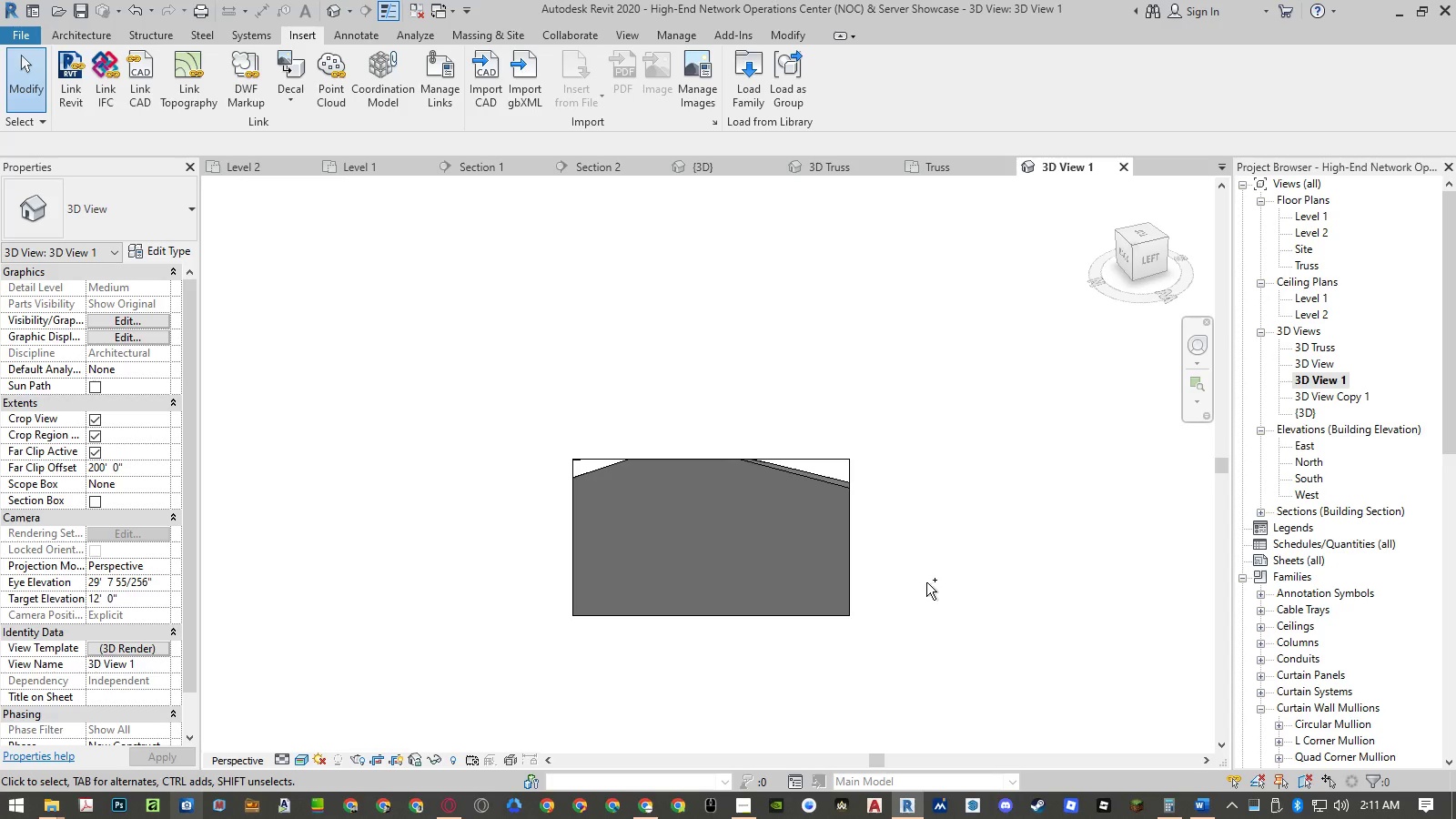 
key(Control+Y)
 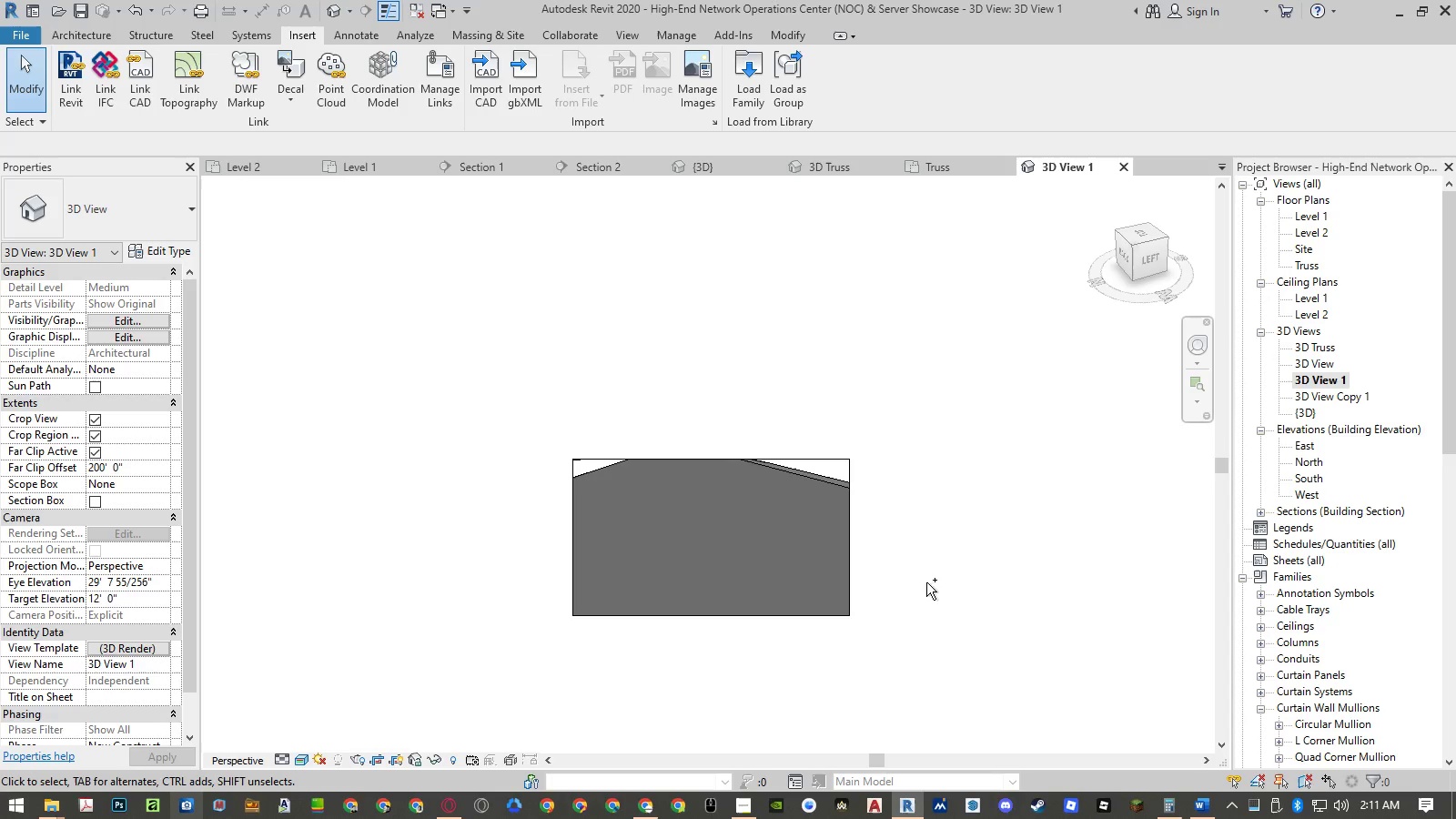 
key(Control+Y)
 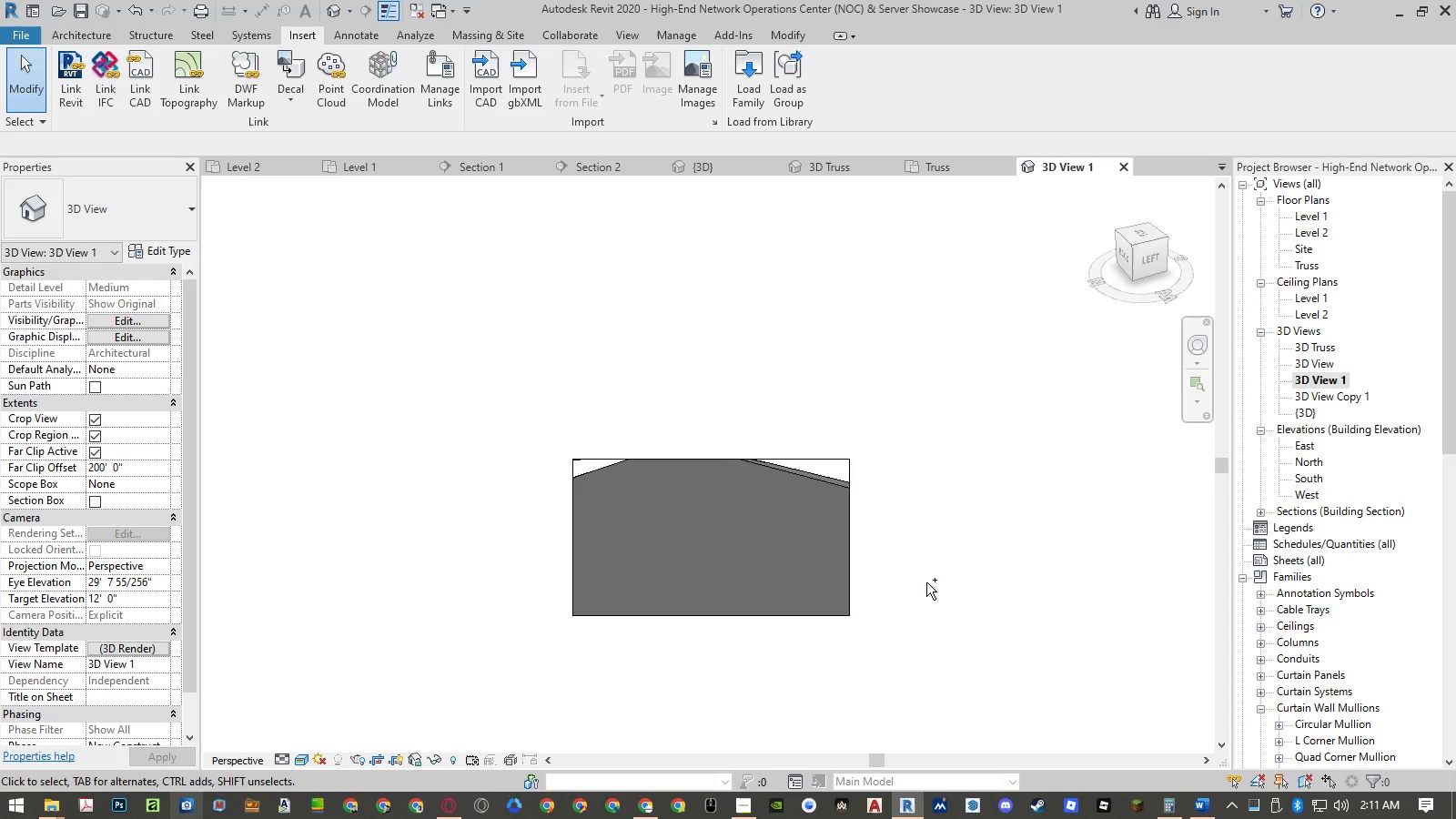 
key(Control+Y)
 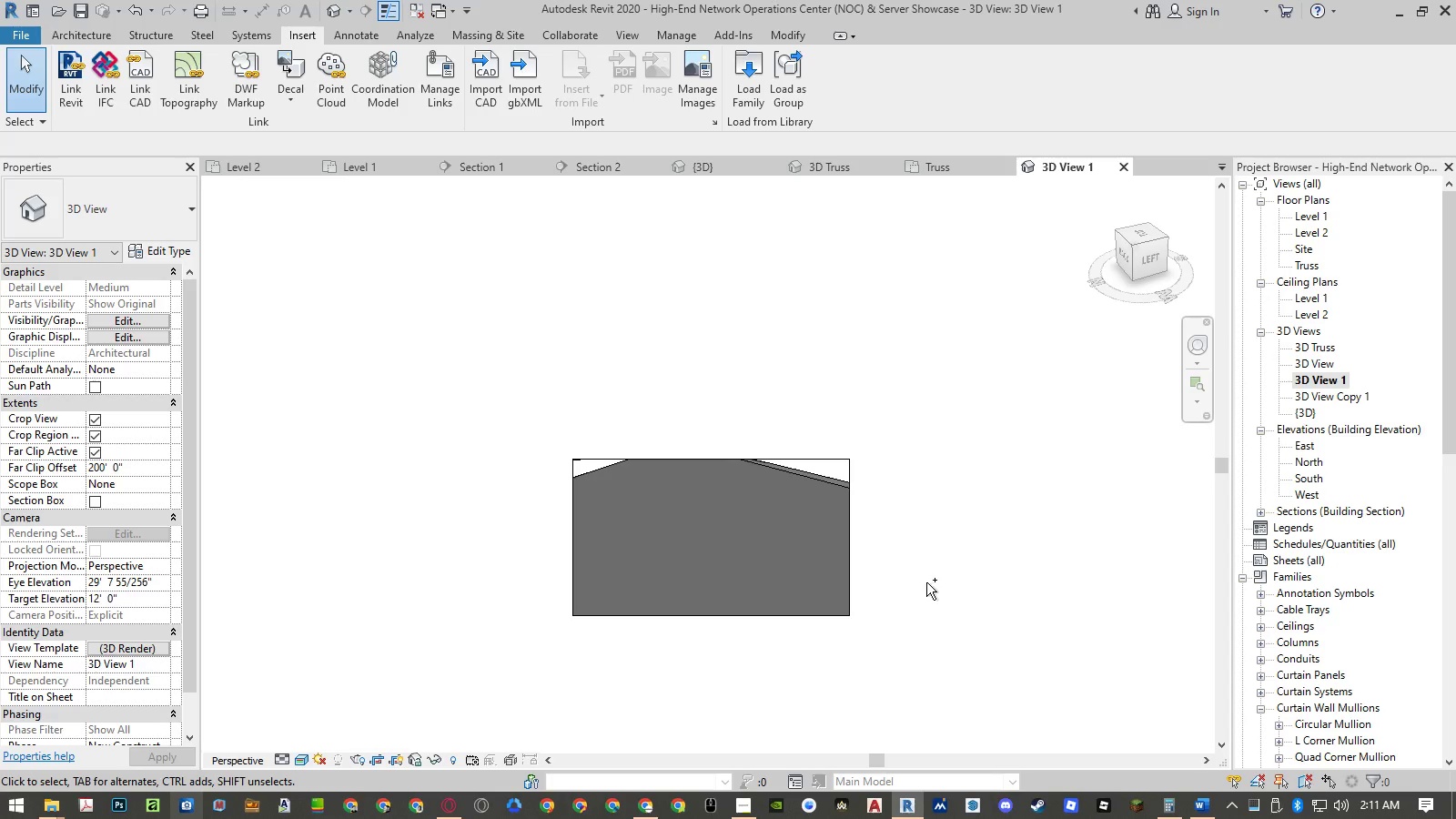 
key(Control+Y)
 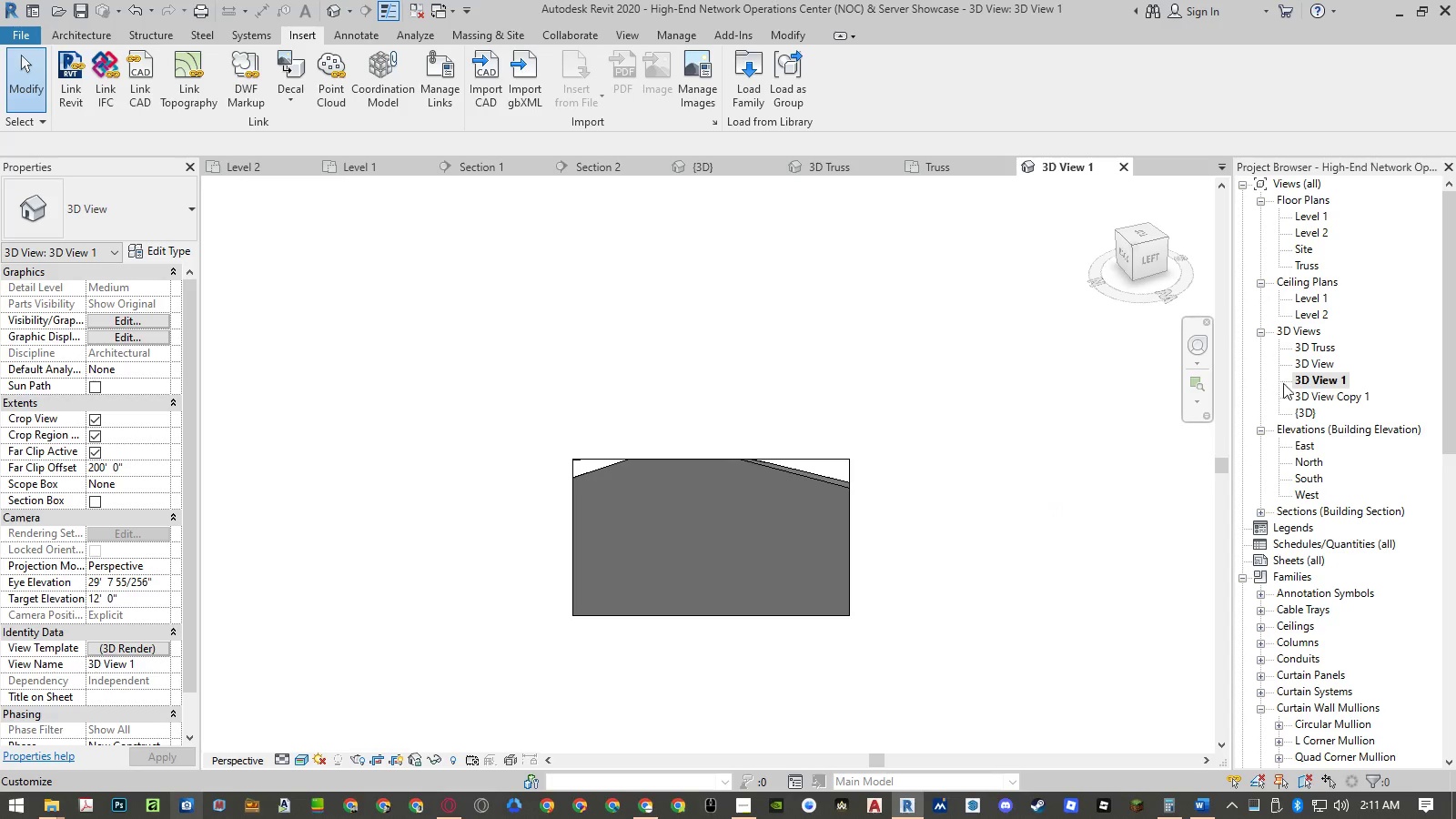 
left_click([1309, 376])
 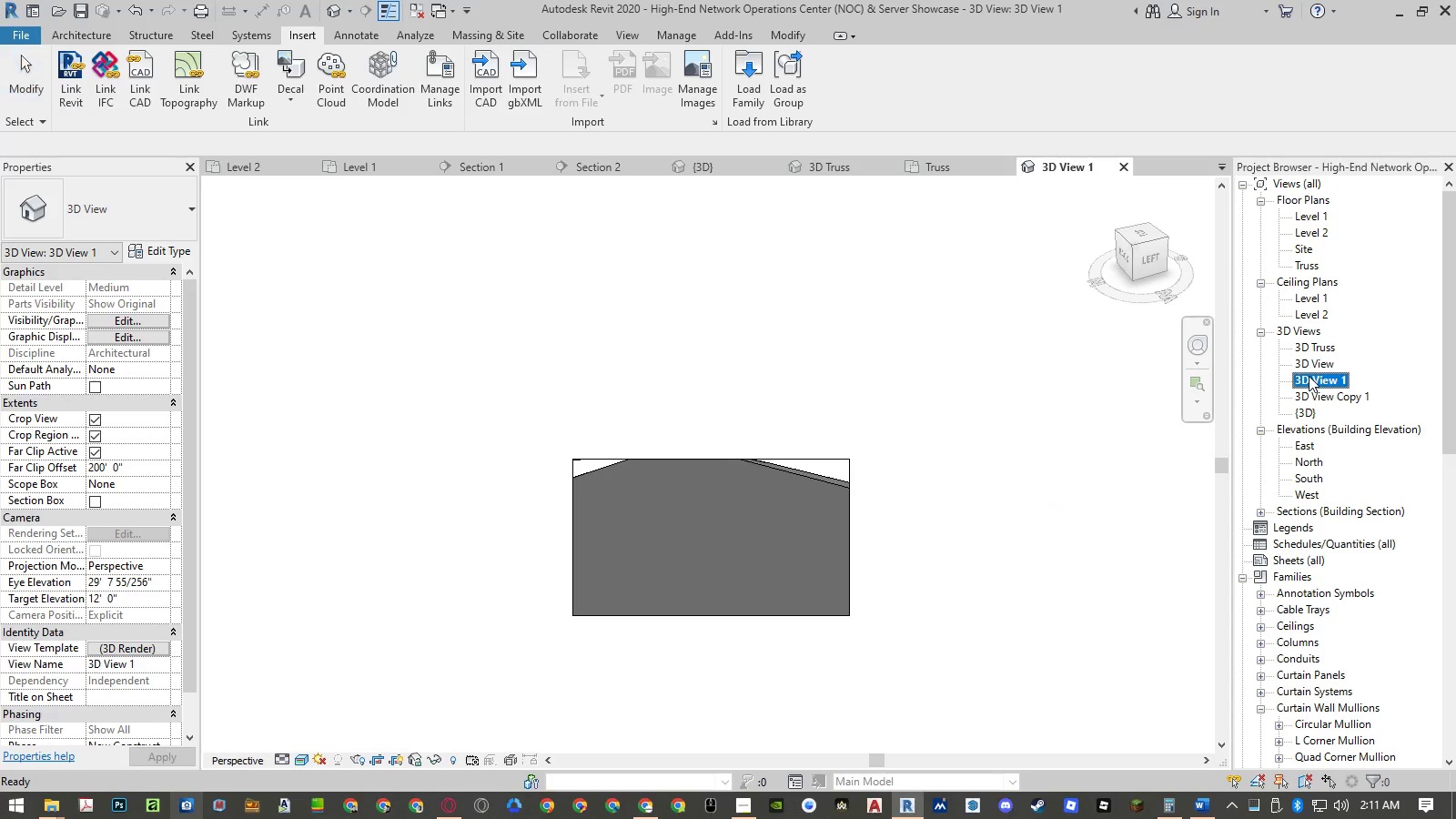 
right_click([1309, 376])
 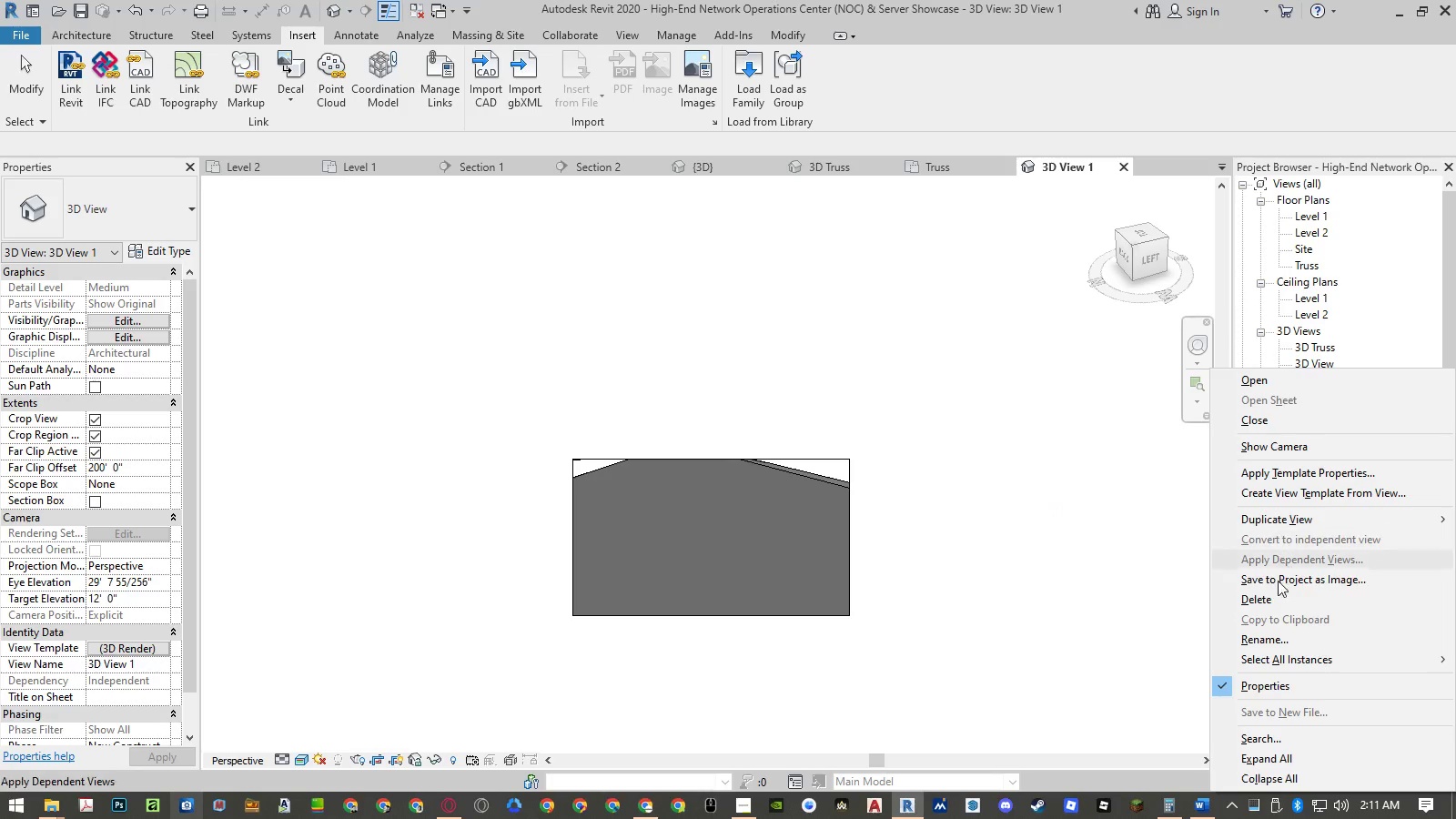 
left_click([1276, 602])
 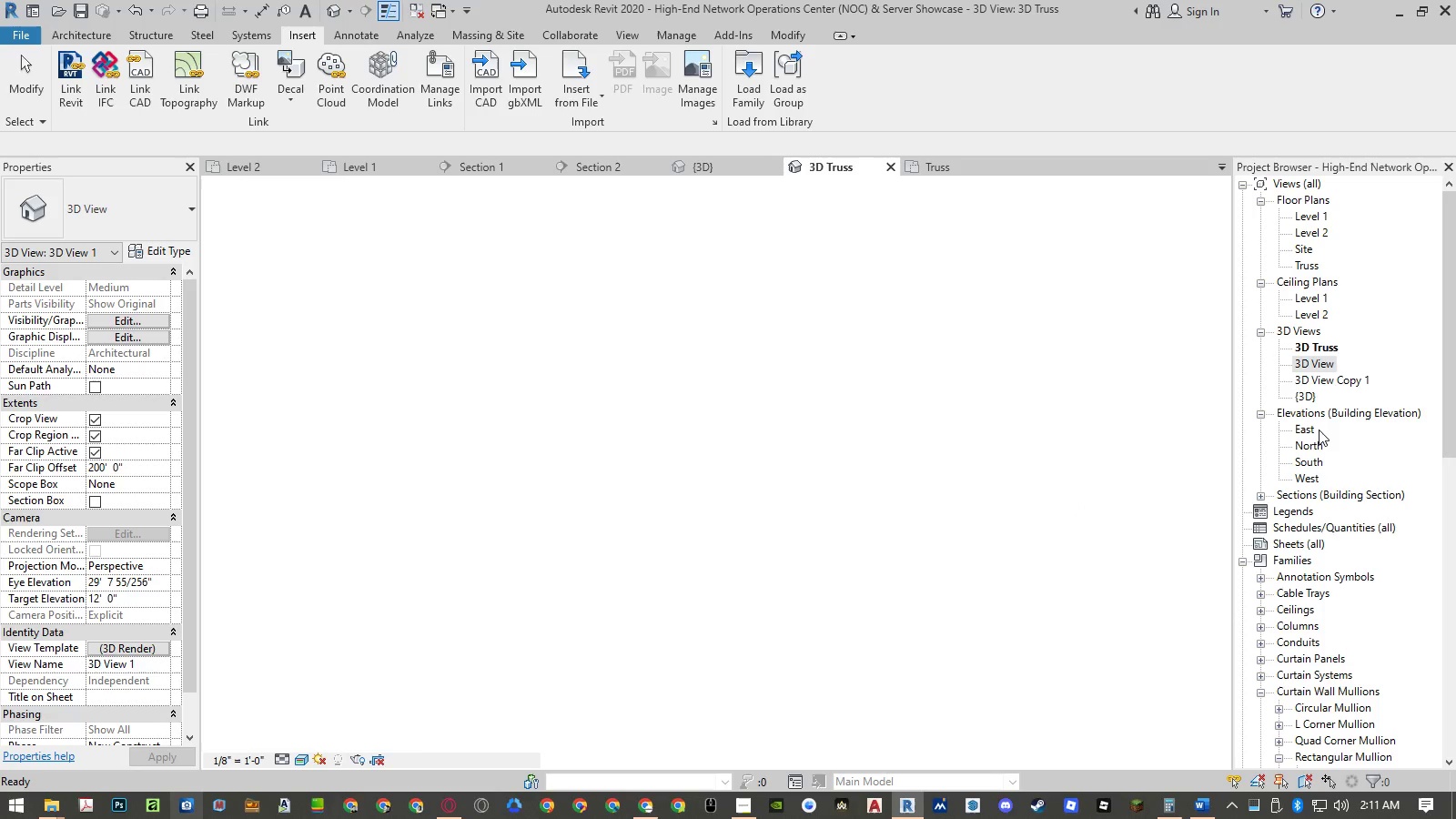 
left_click([1336, 379])
 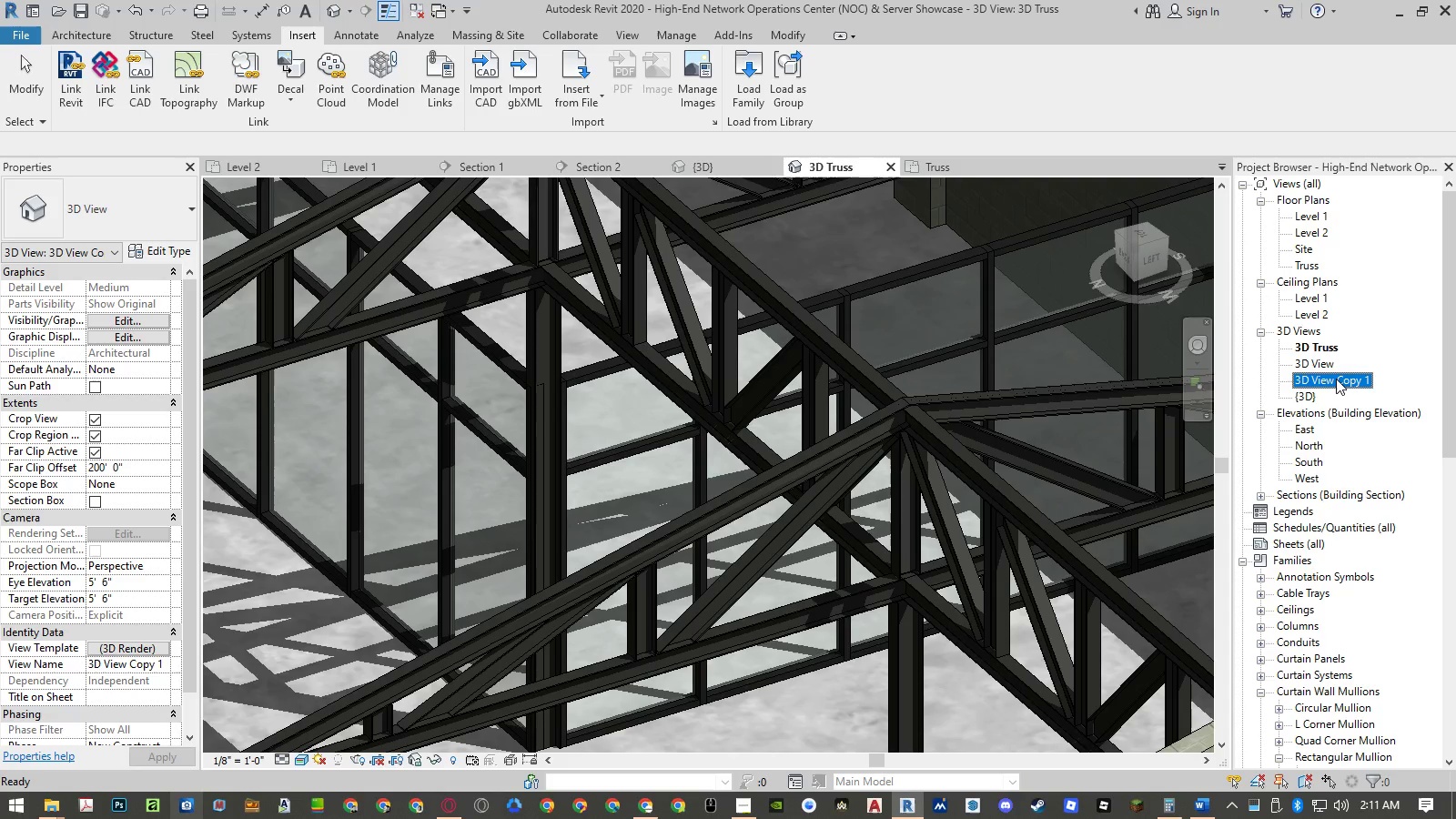 
left_click([1336, 379])
 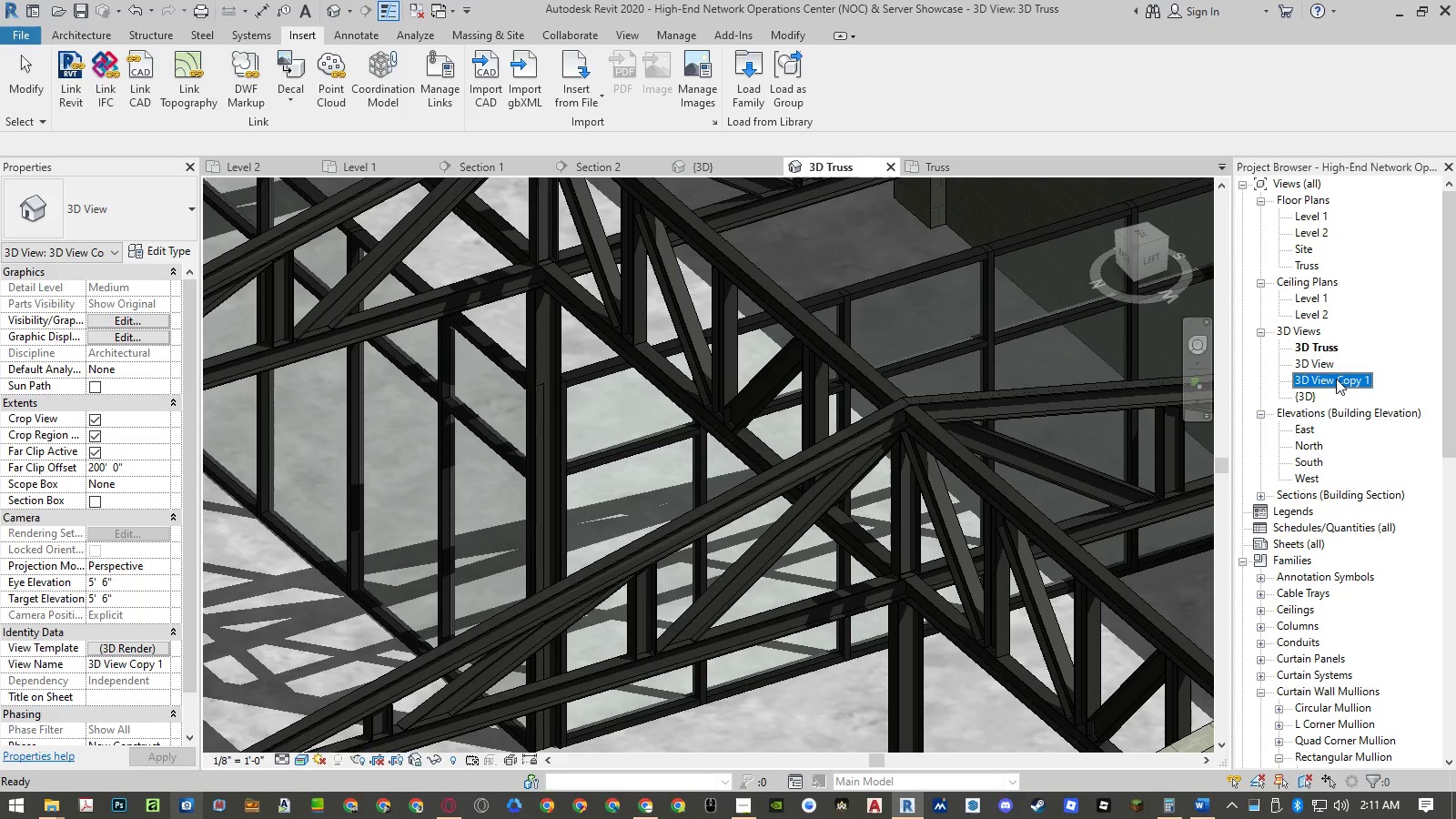 
left_click_drag(start_coordinate=[1336, 379], to_coordinate=[1312, 351])
 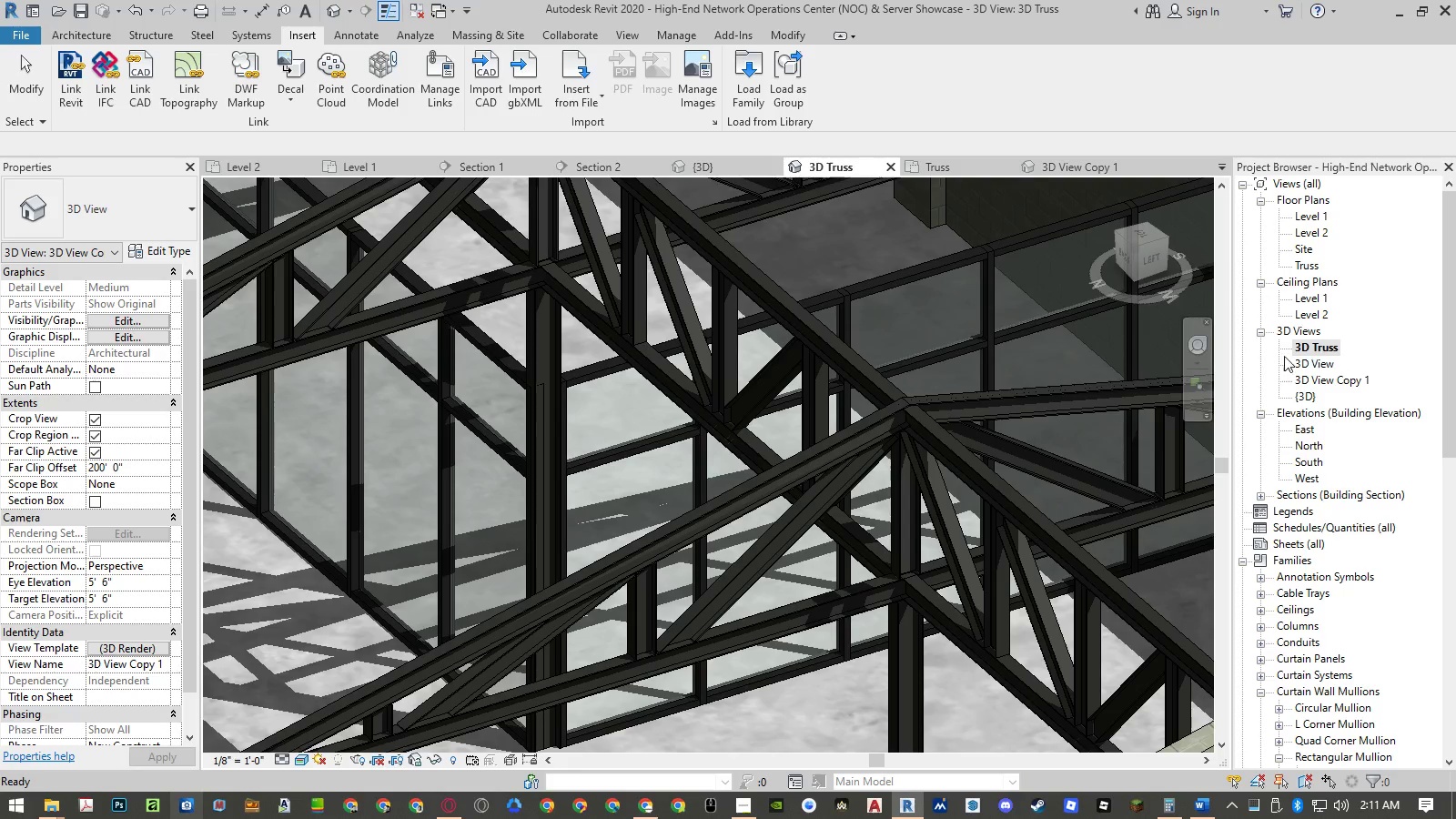 
double_click([1057, 454])
 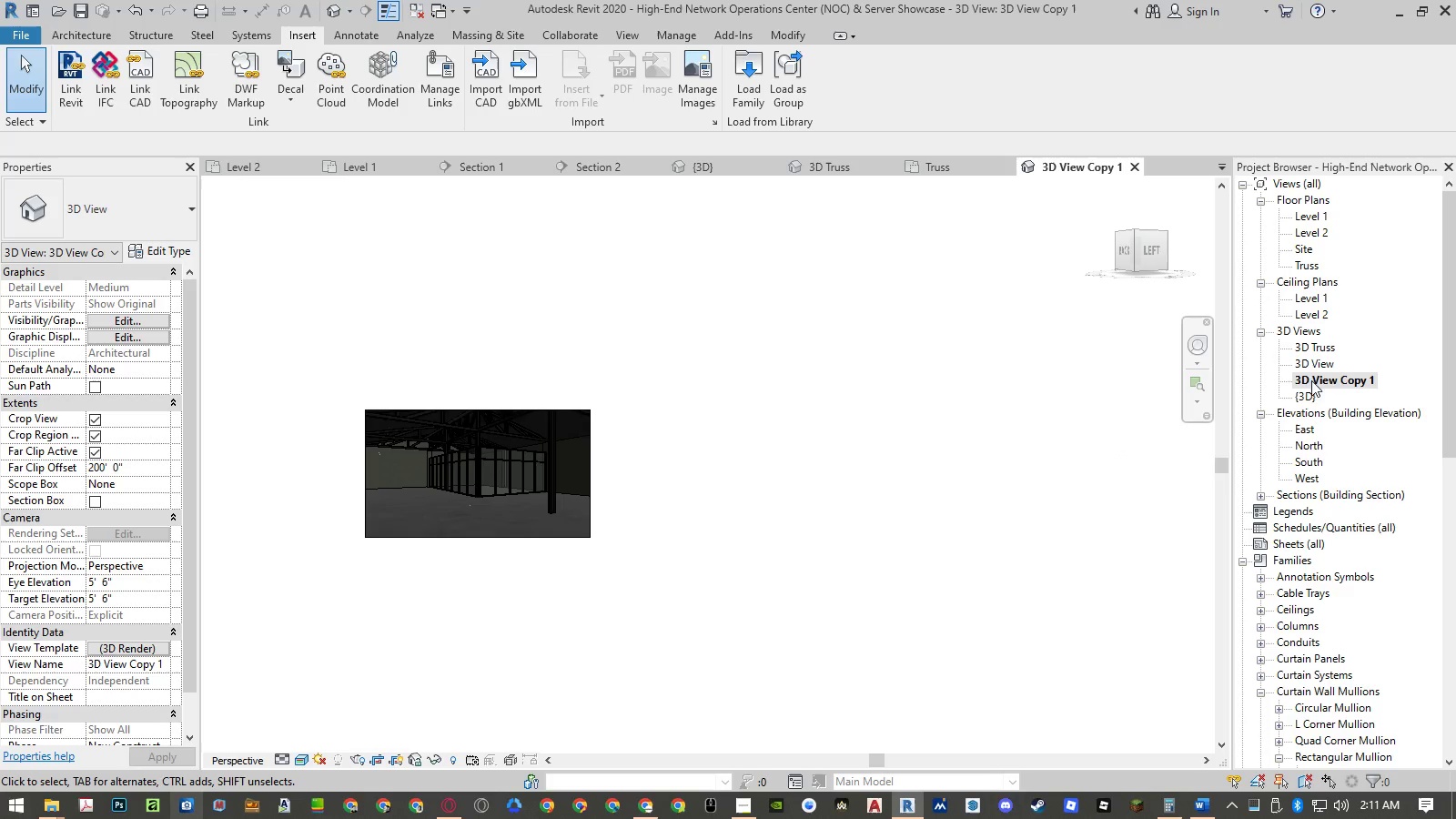 
double_click([1312, 351])
 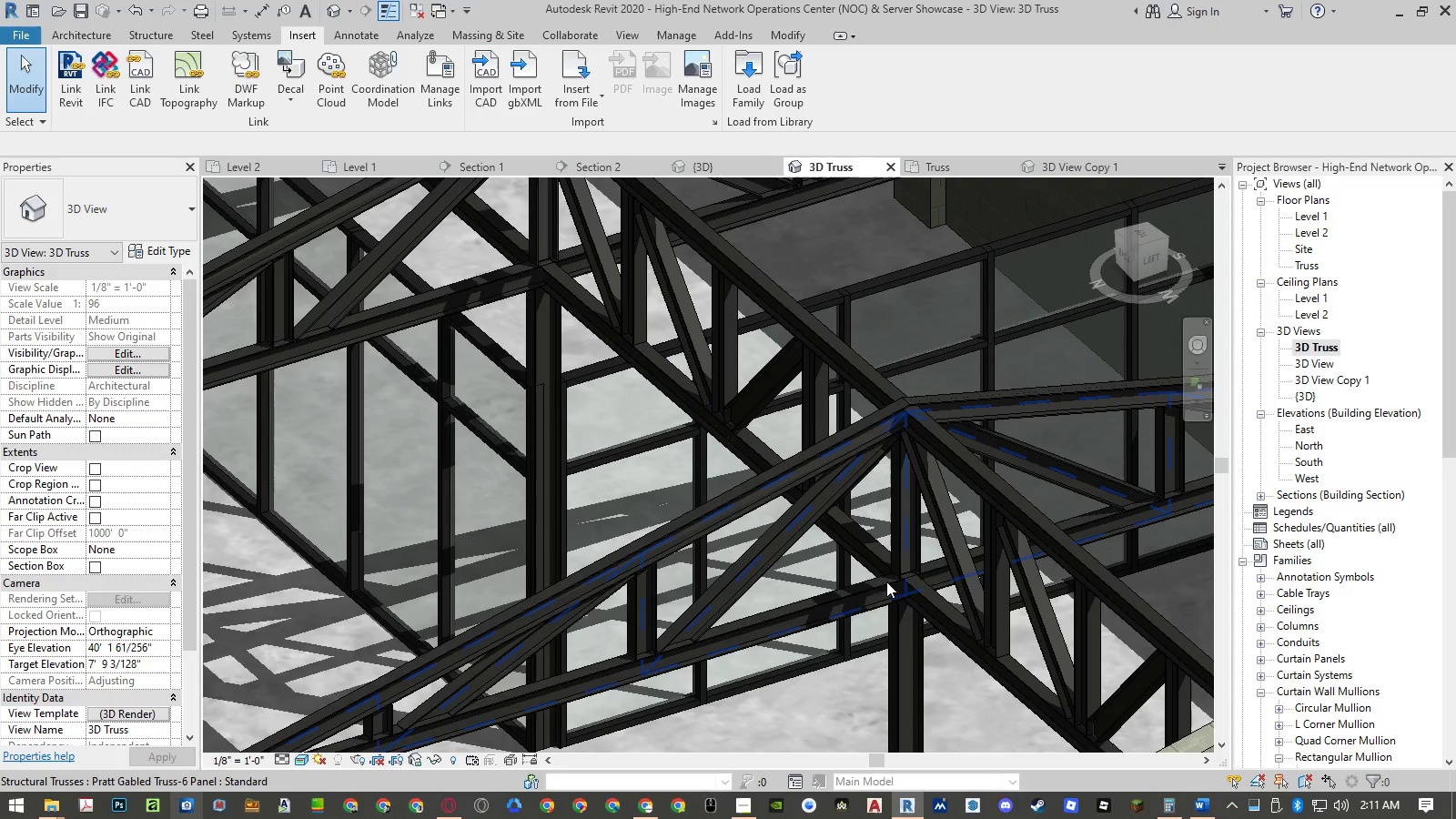 
scroll: coordinate [523, 258], scroll_direction: up, amount: 4.0
 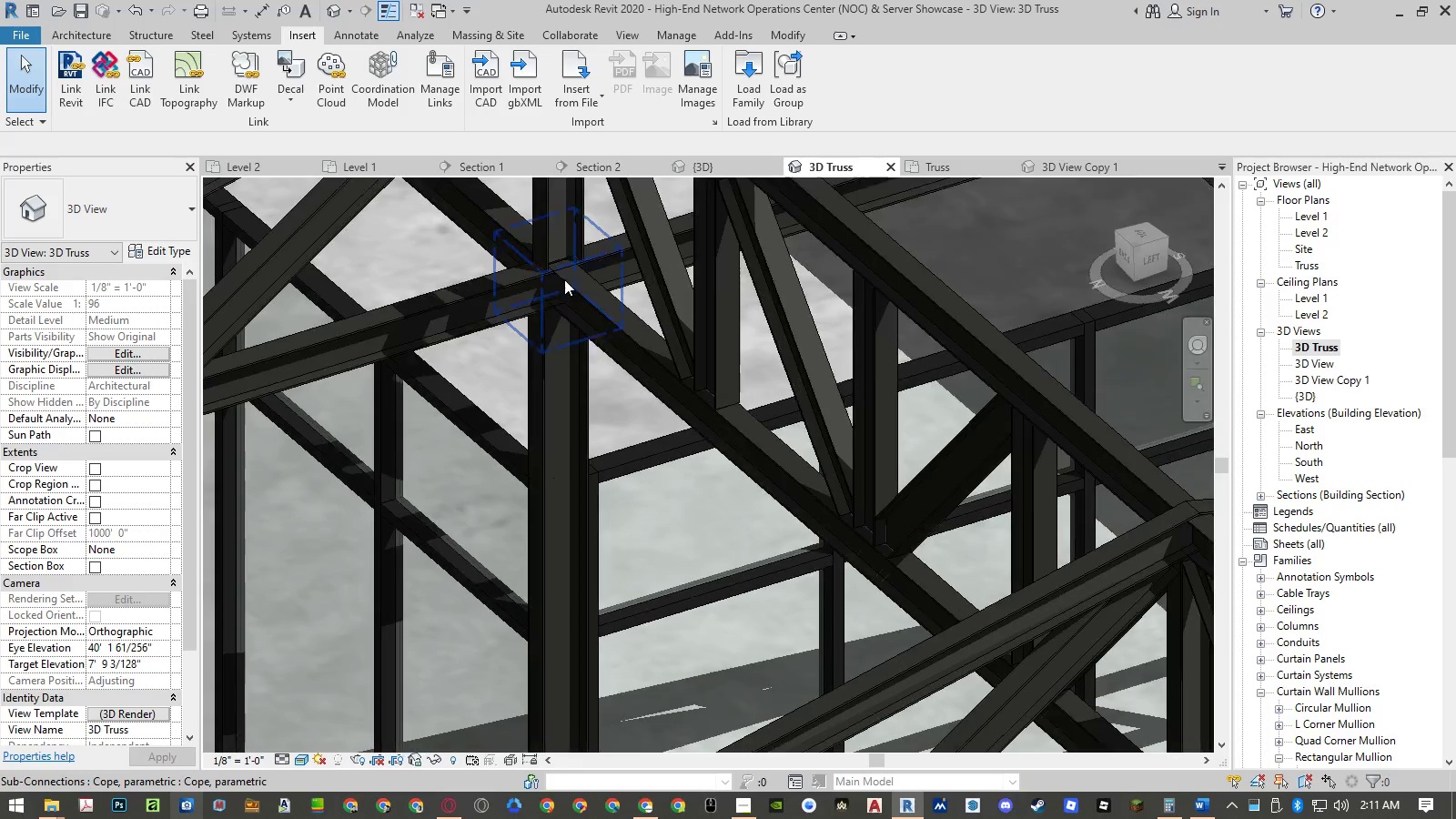 
scroll: coordinate [711, 356], scroll_direction: down, amount: 6.0
 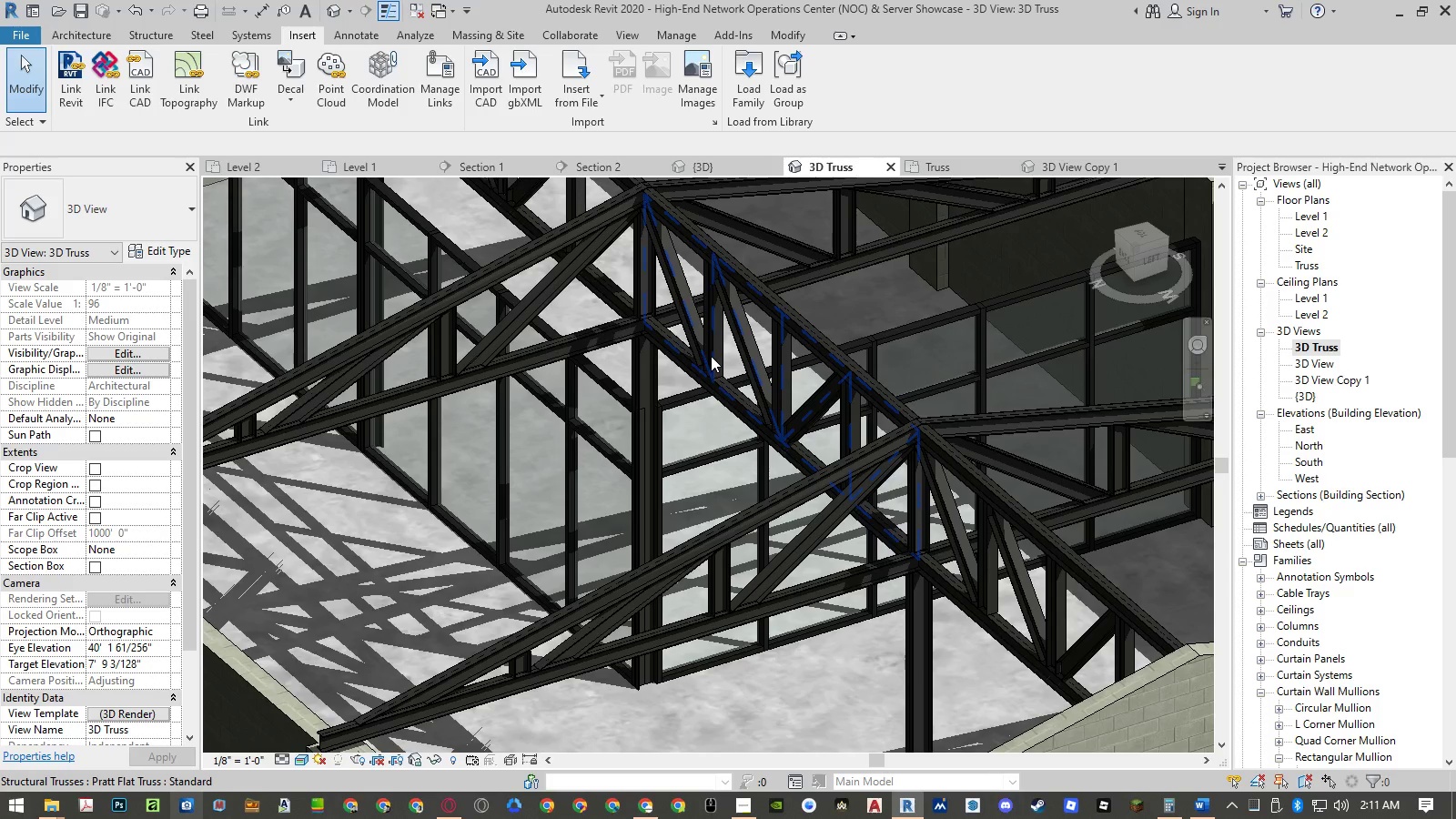 
wait(18.59)
 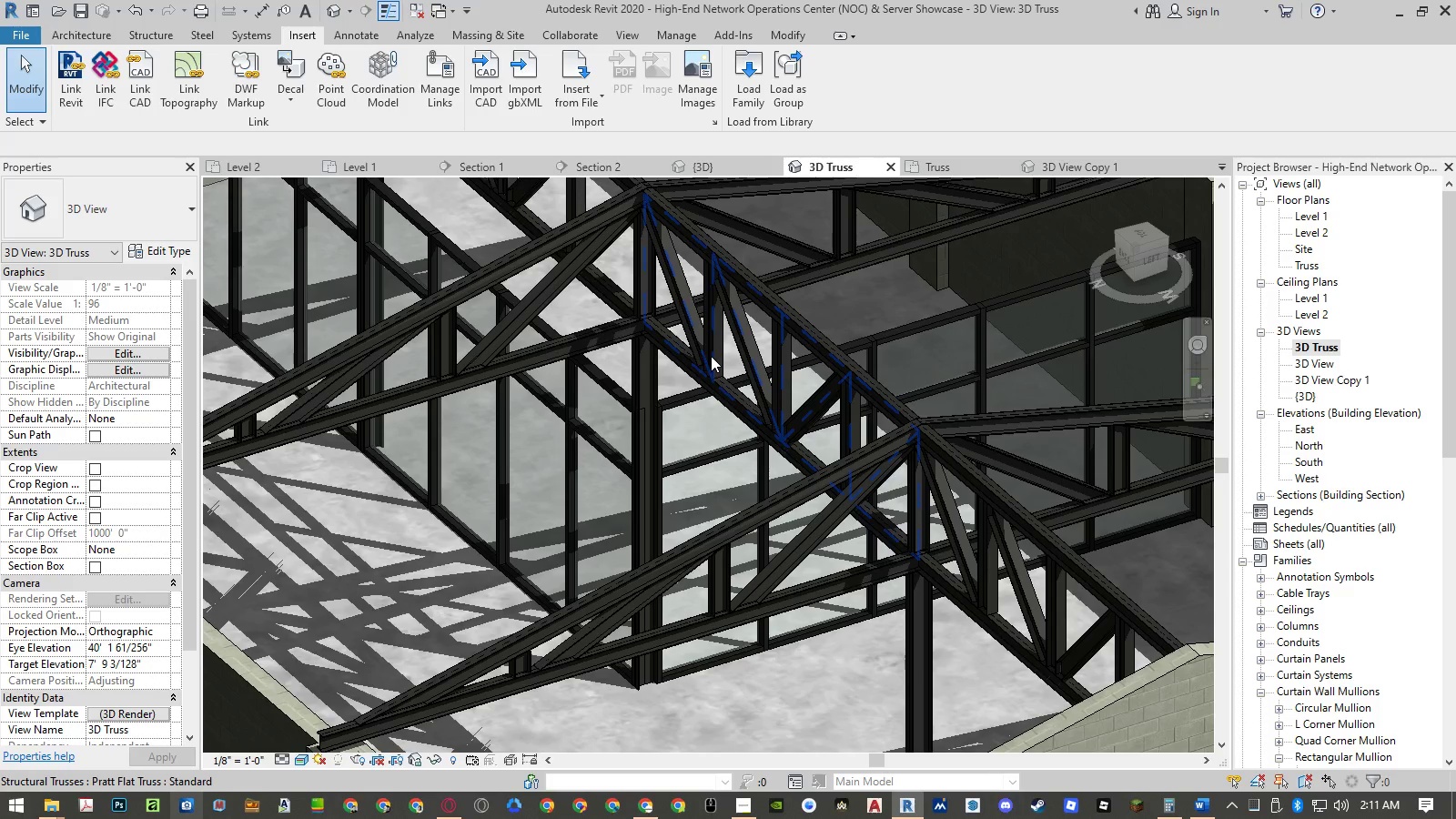 
scroll: coordinate [919, 587], scroll_direction: down, amount: 9.0
 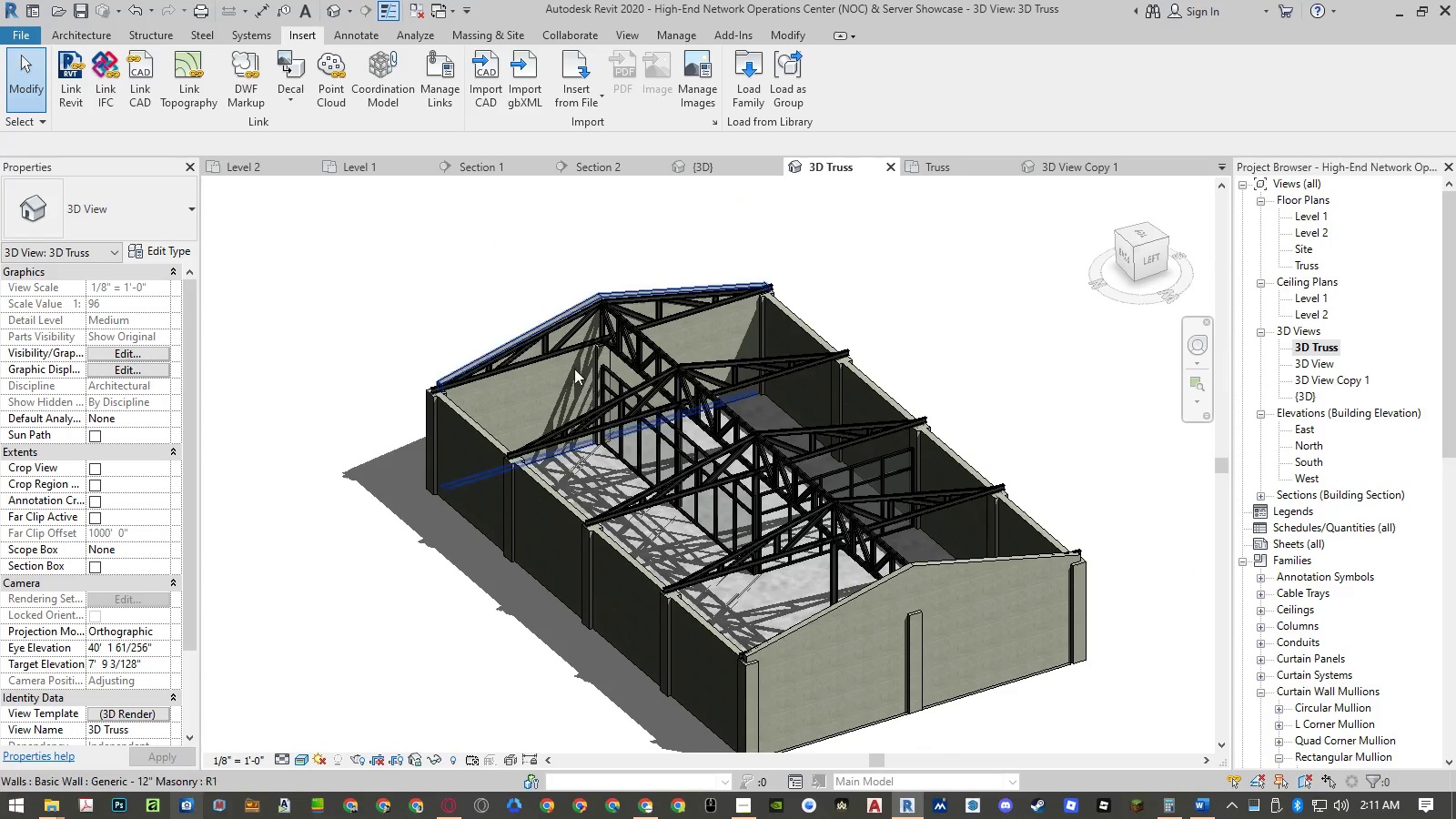 
scroll: coordinate [566, 276], scroll_direction: up, amount: 6.0
 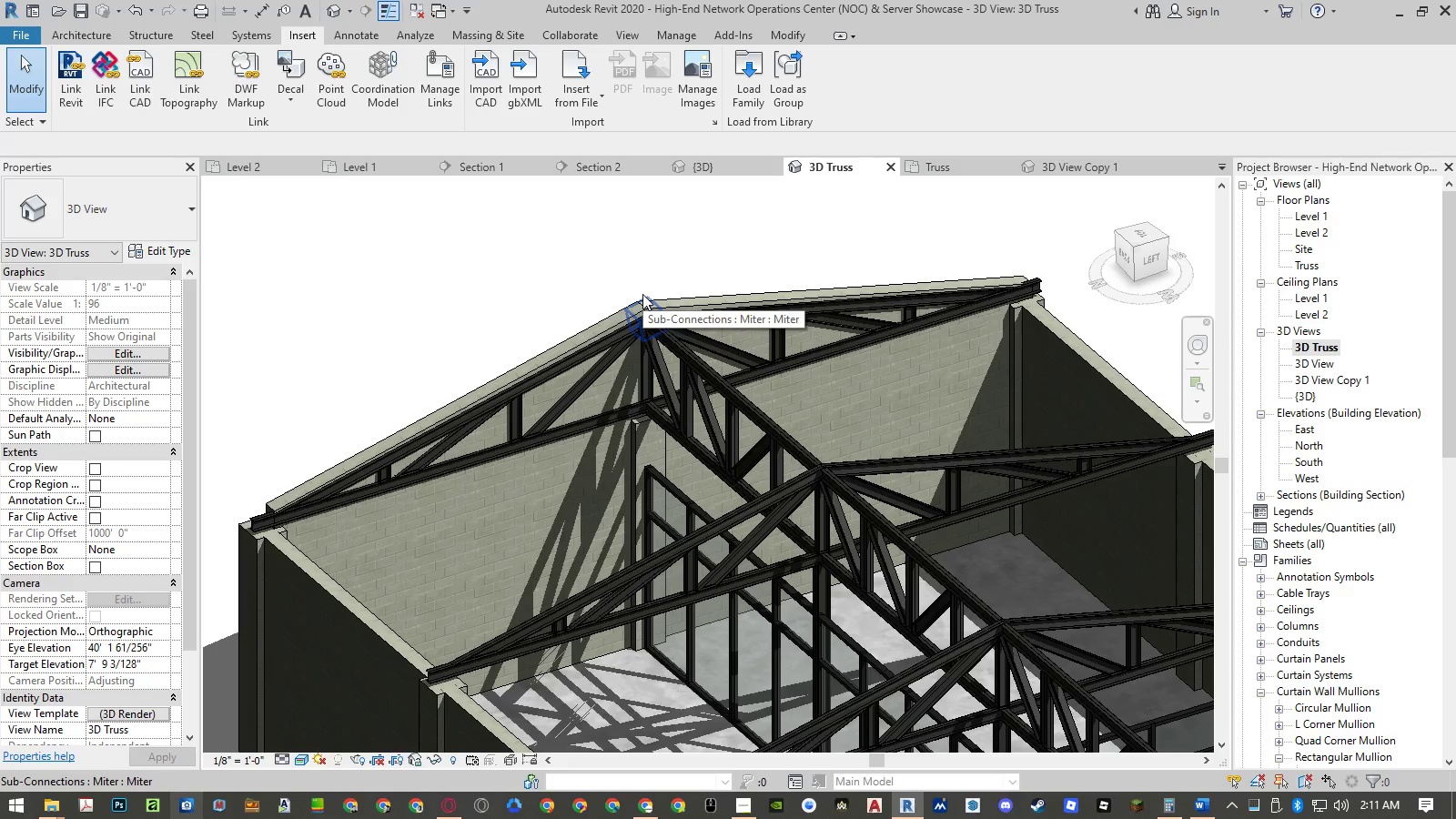 
wait(9.83)
 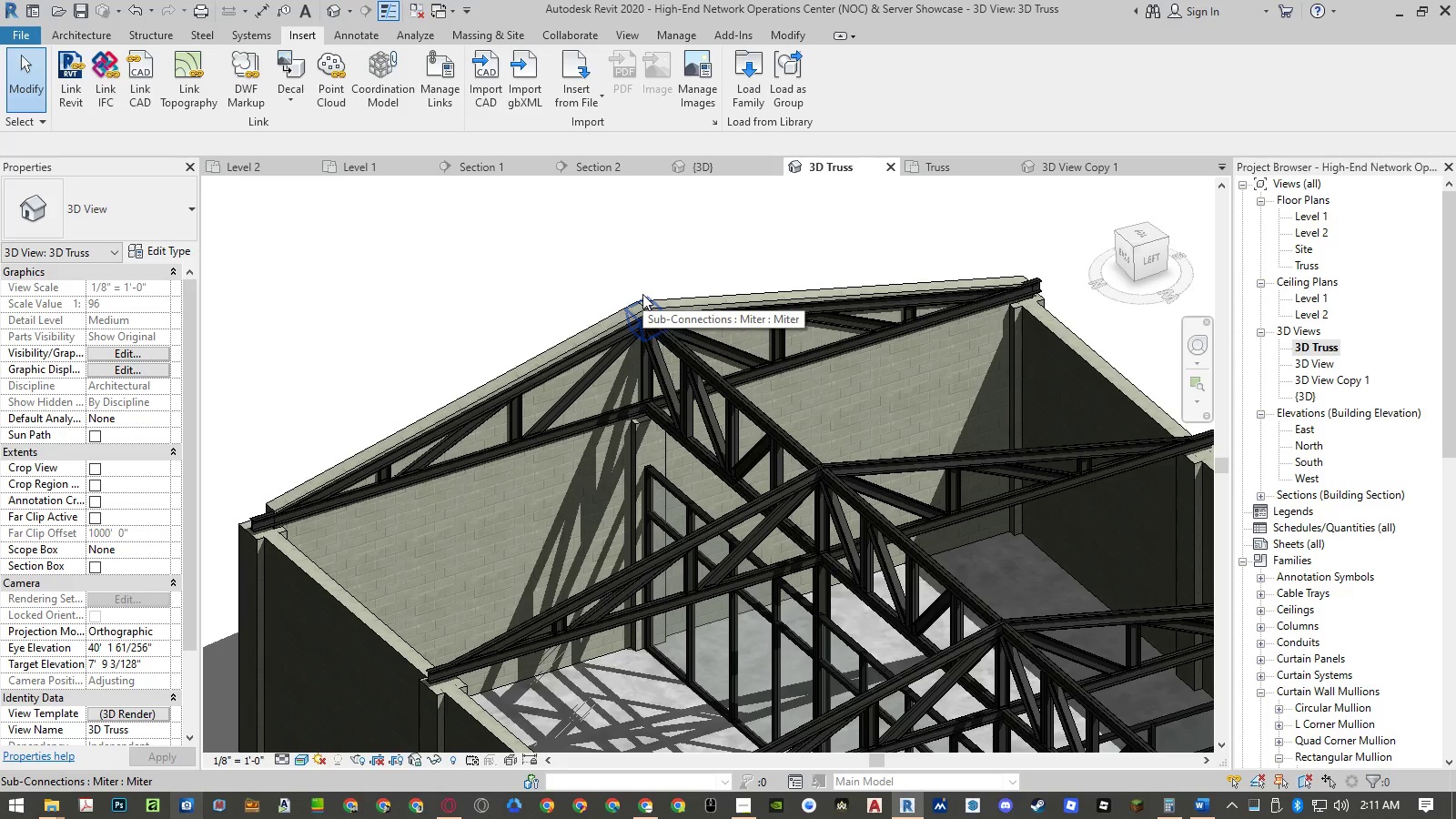 
left_click([147, 33])
 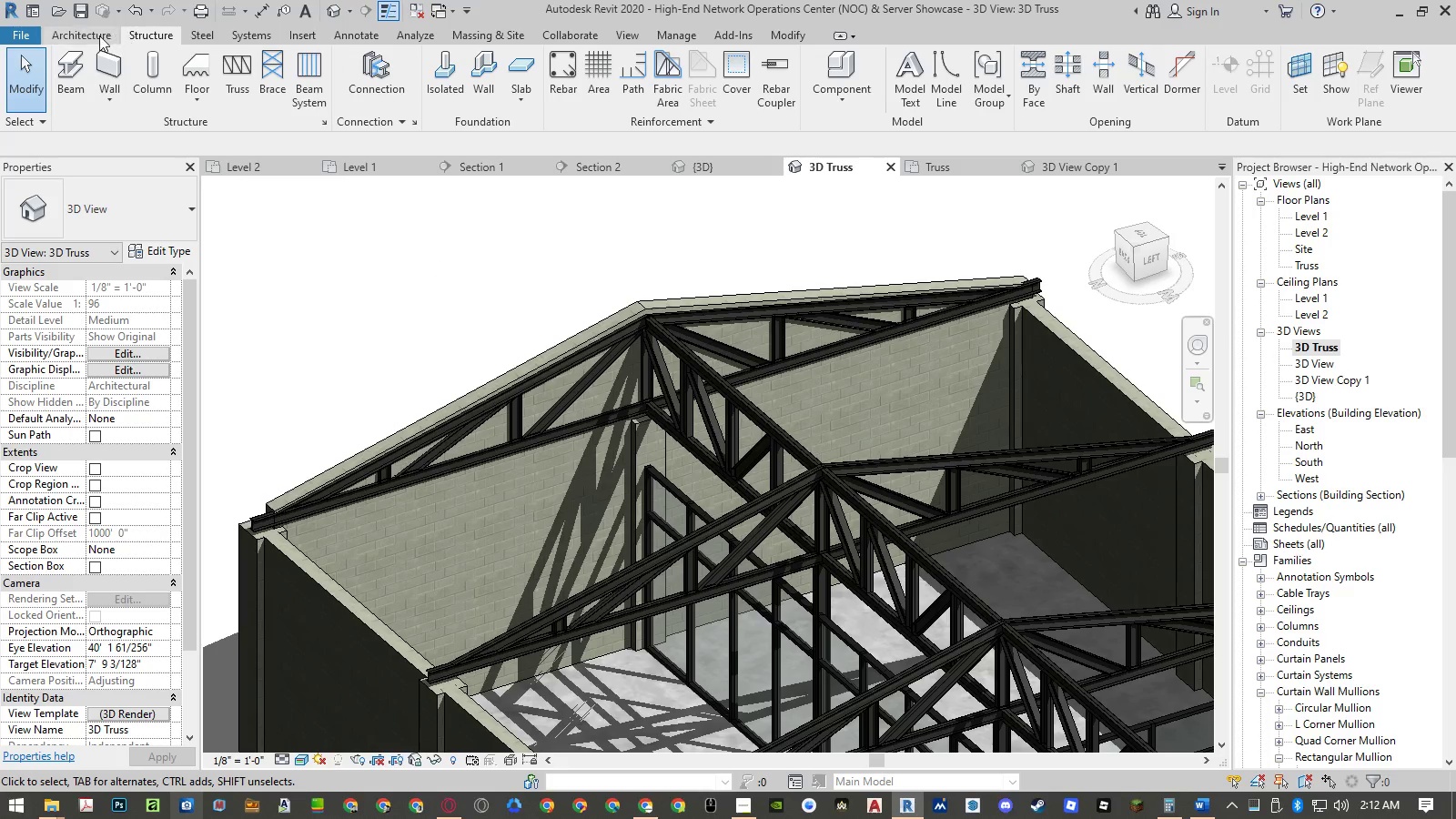 
left_click([96, 35])
 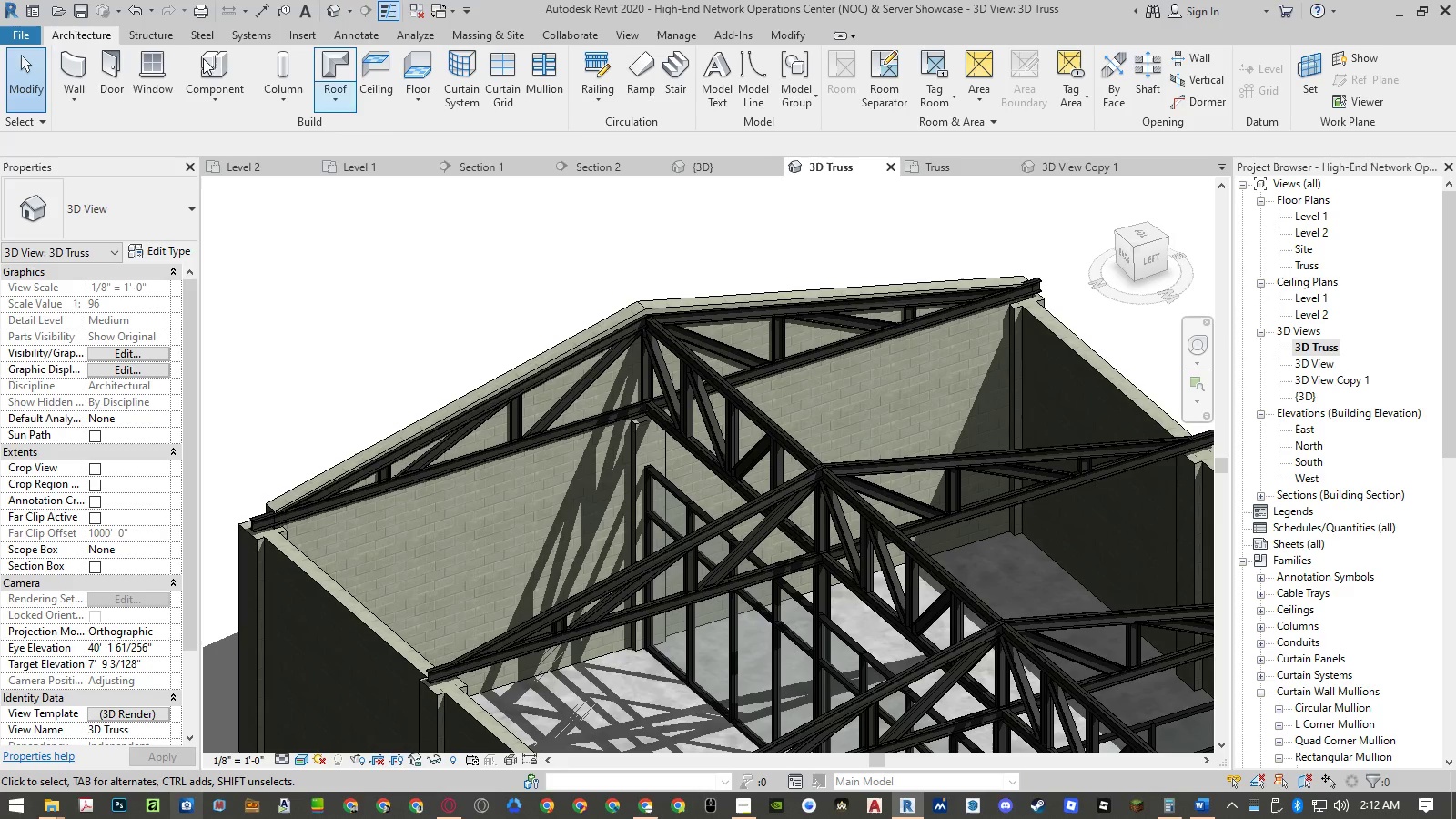 
left_click([150, 36])
 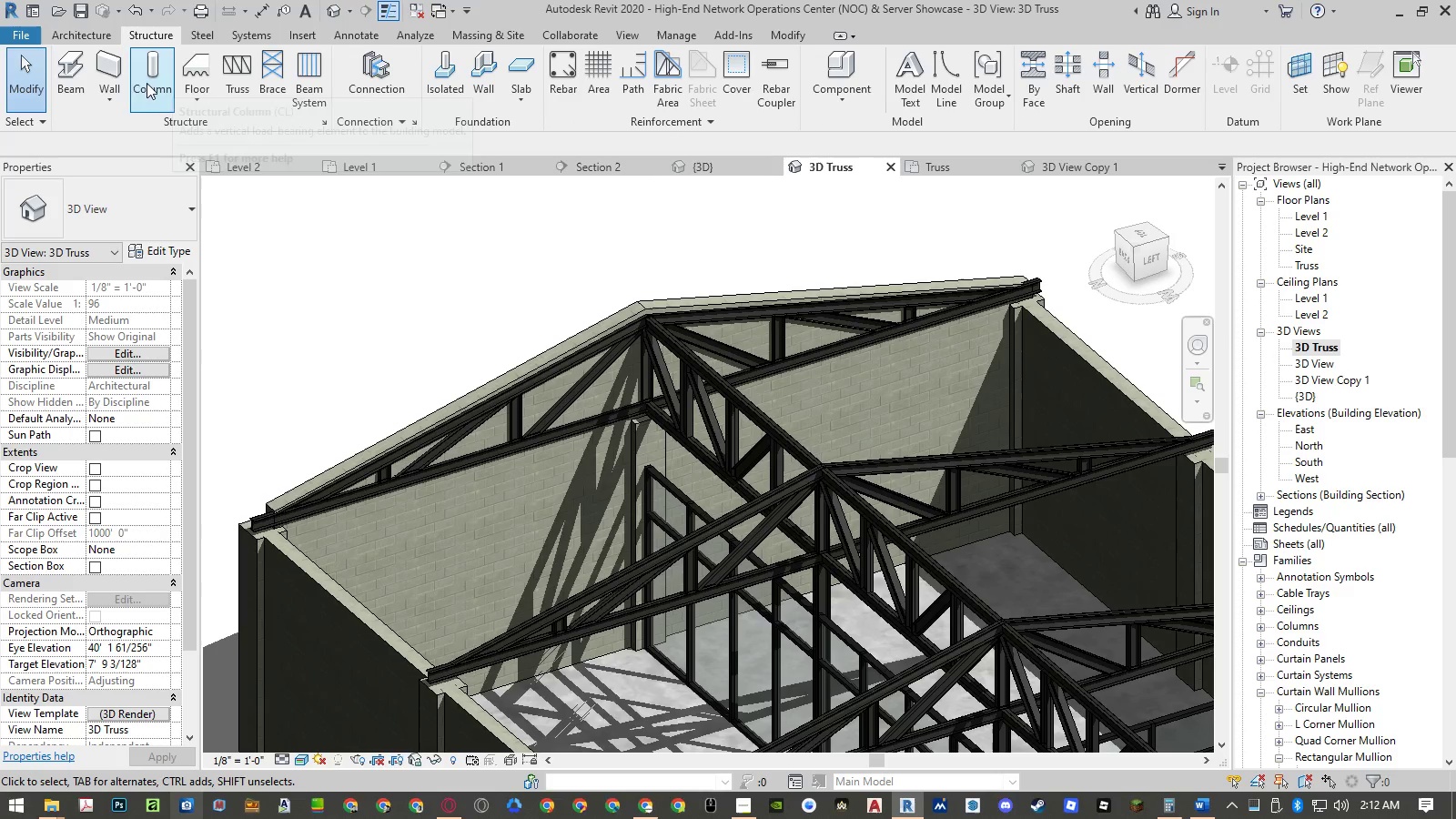 
left_click([69, 75])
 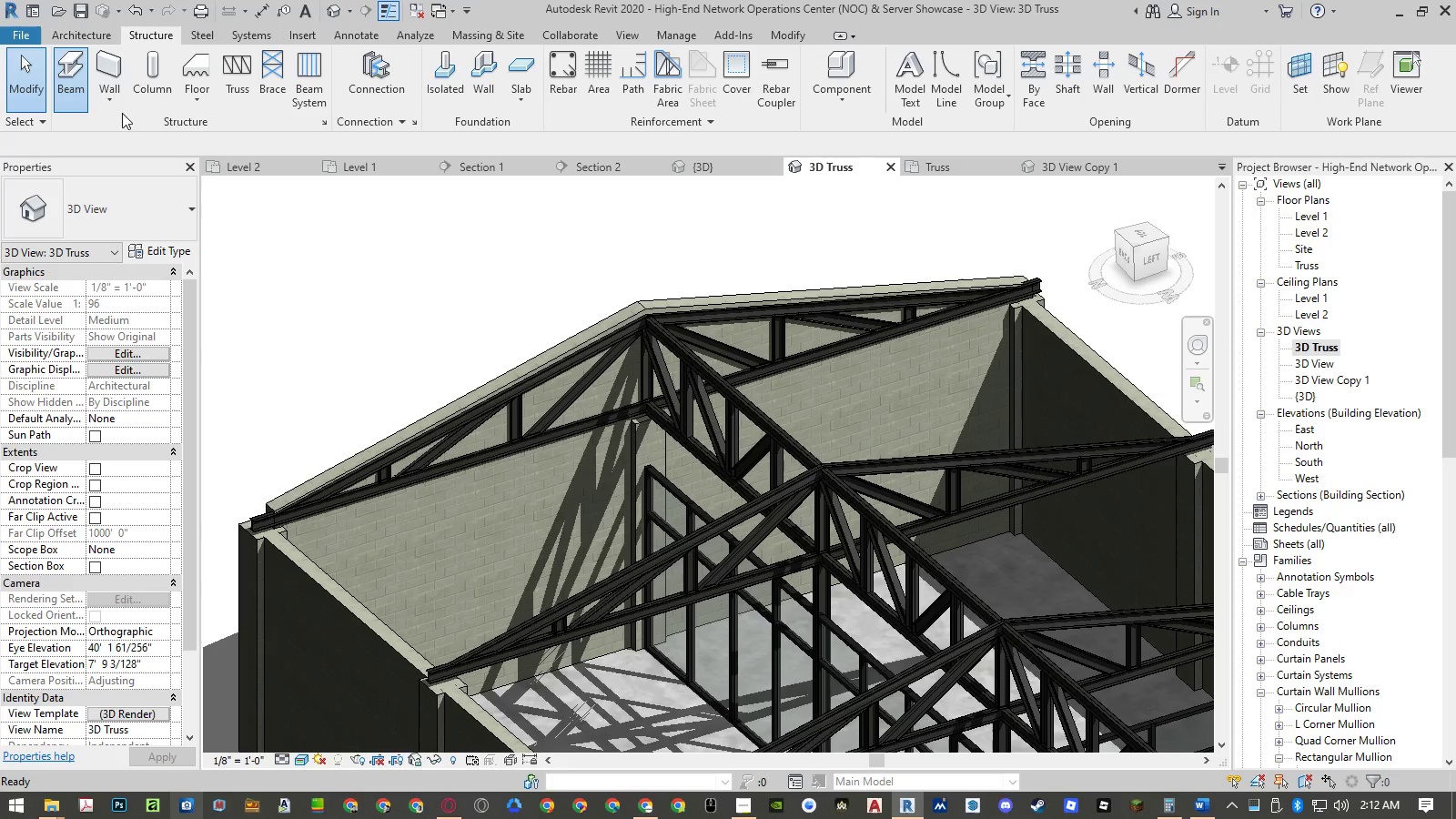 
mouse_move([210, 146])
 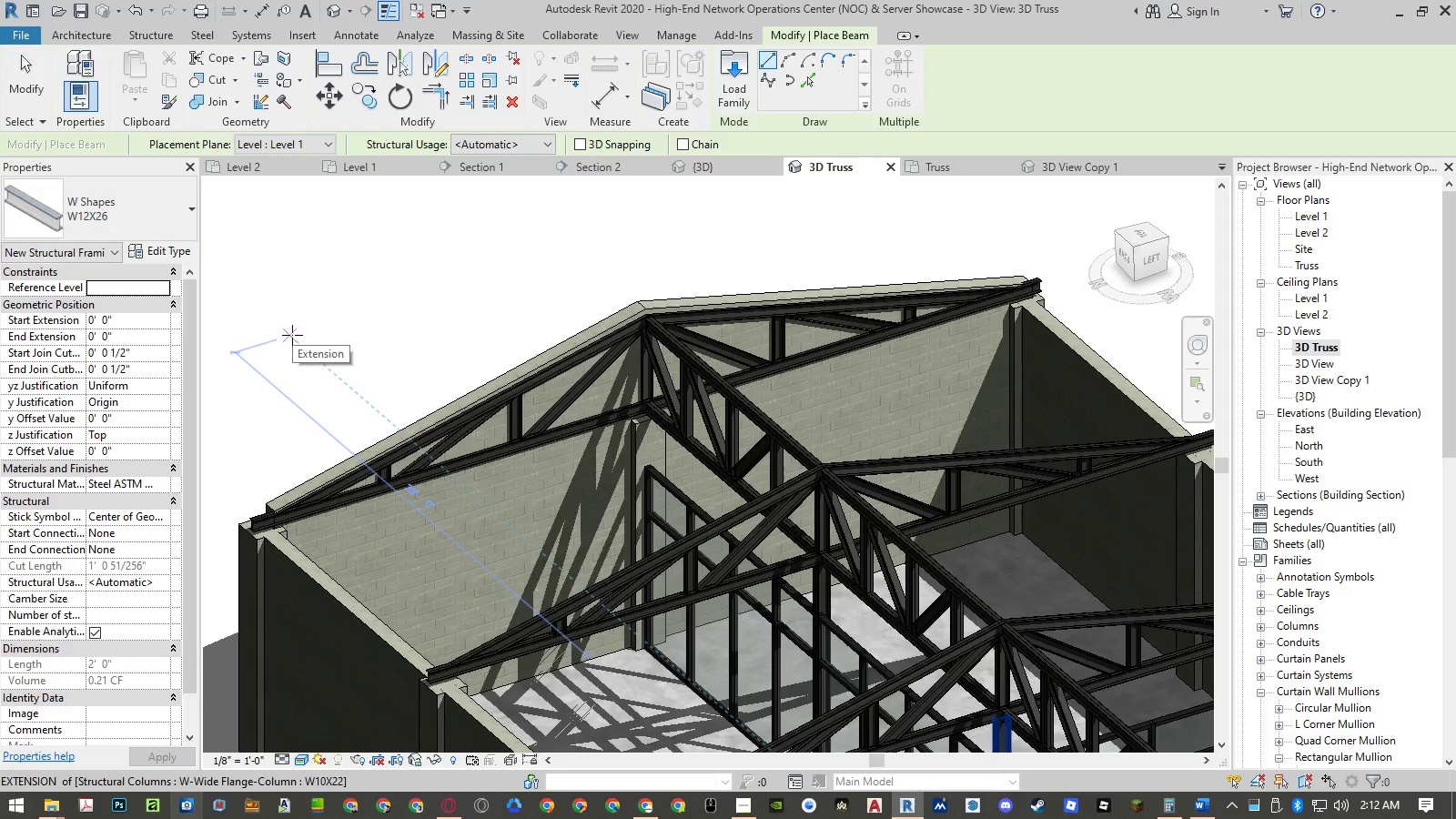 
wait(10.91)
 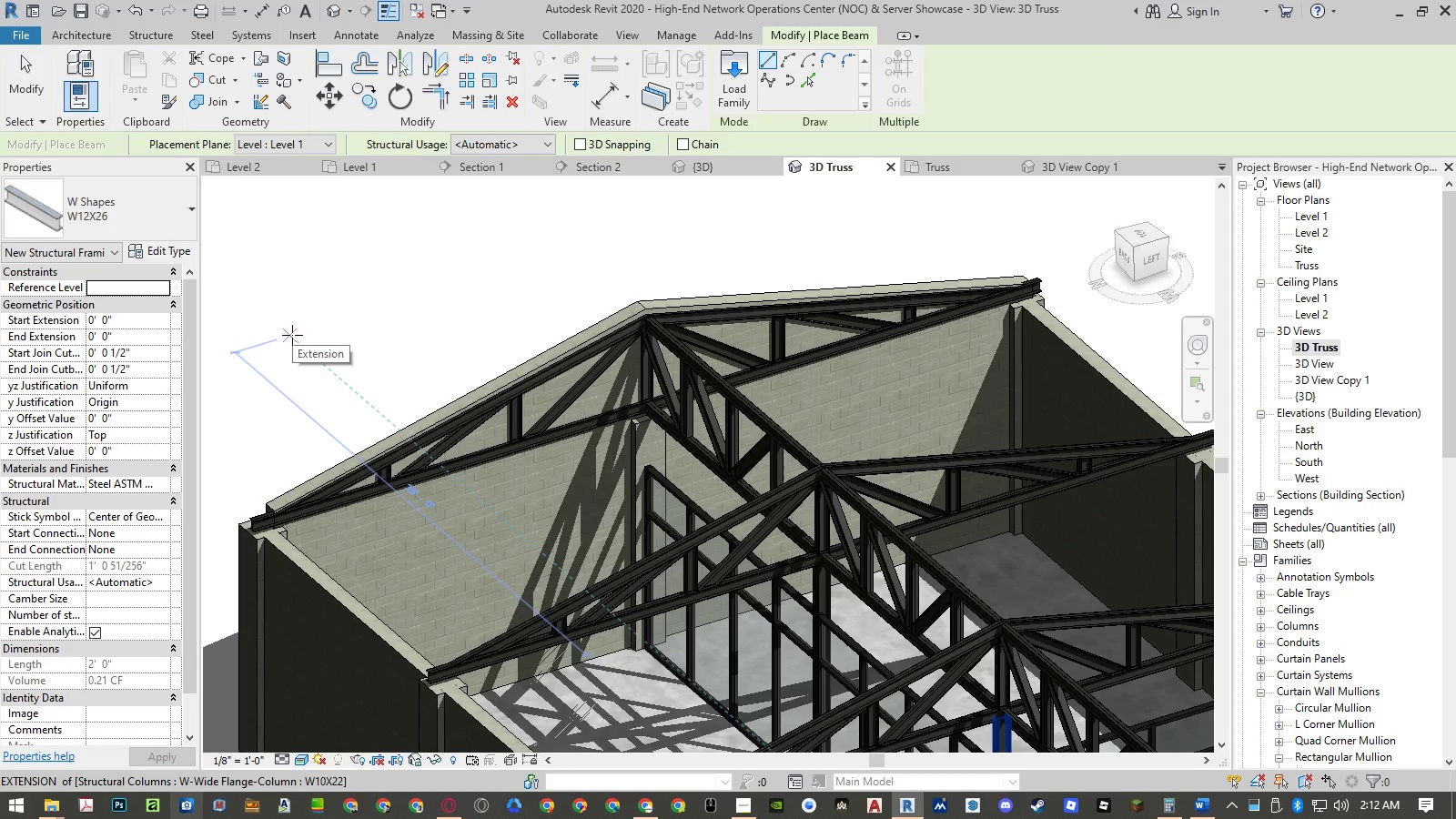 
left_click([929, 170])
 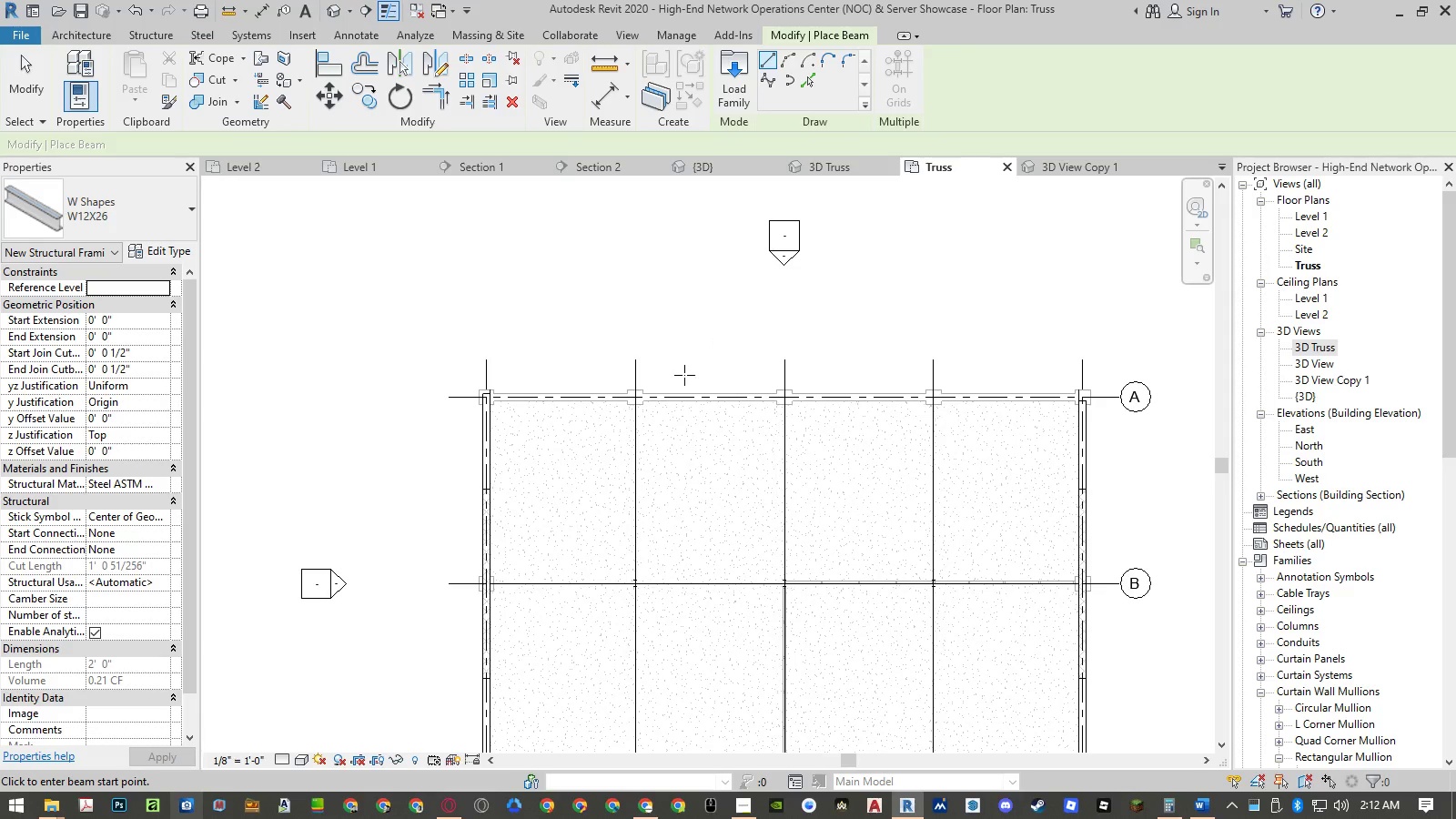 
scroll: coordinate [684, 375], scroll_direction: down, amount: 1.0
 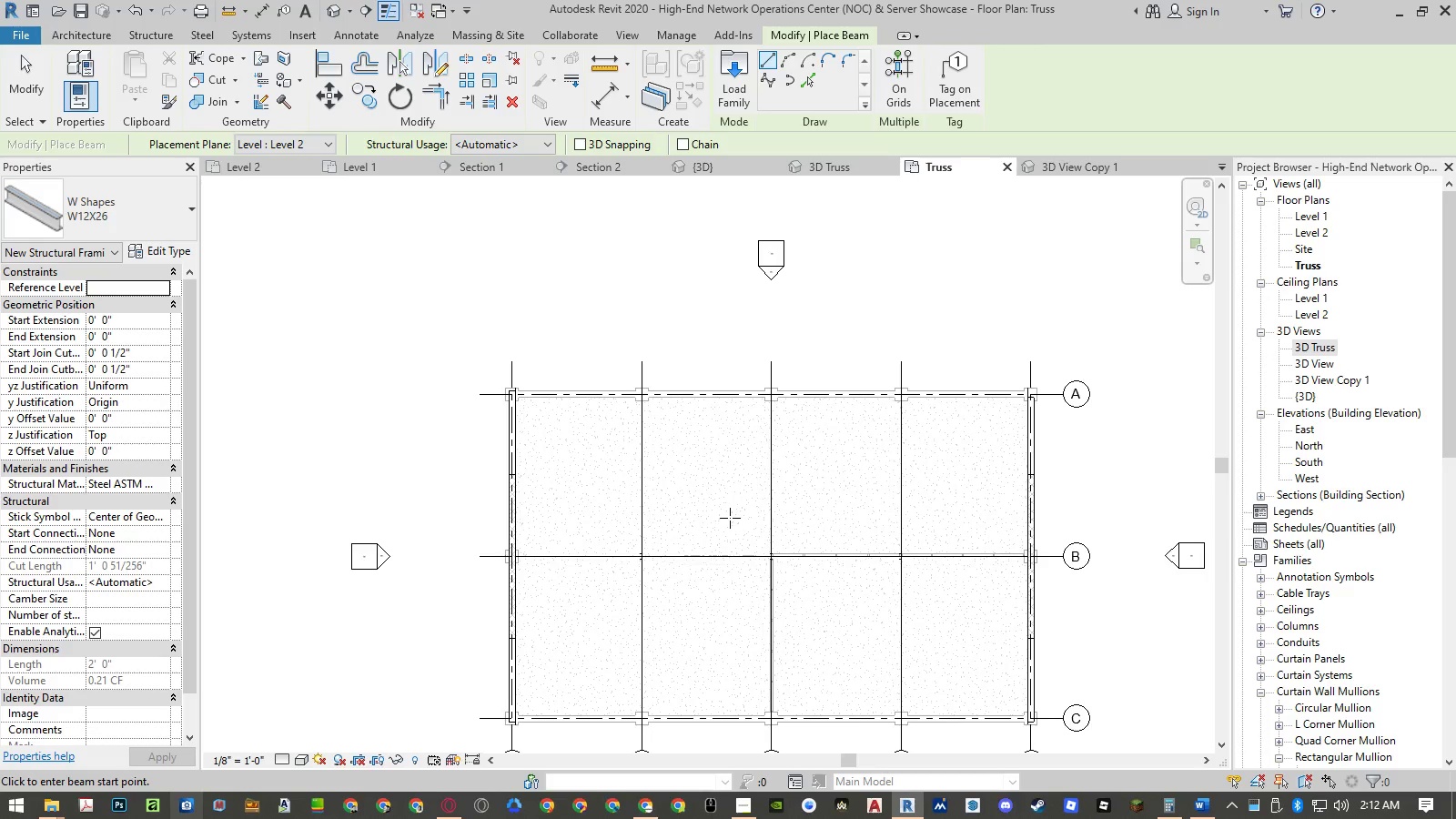 
scroll: coordinate [572, 573], scroll_direction: up, amount: 3.0
 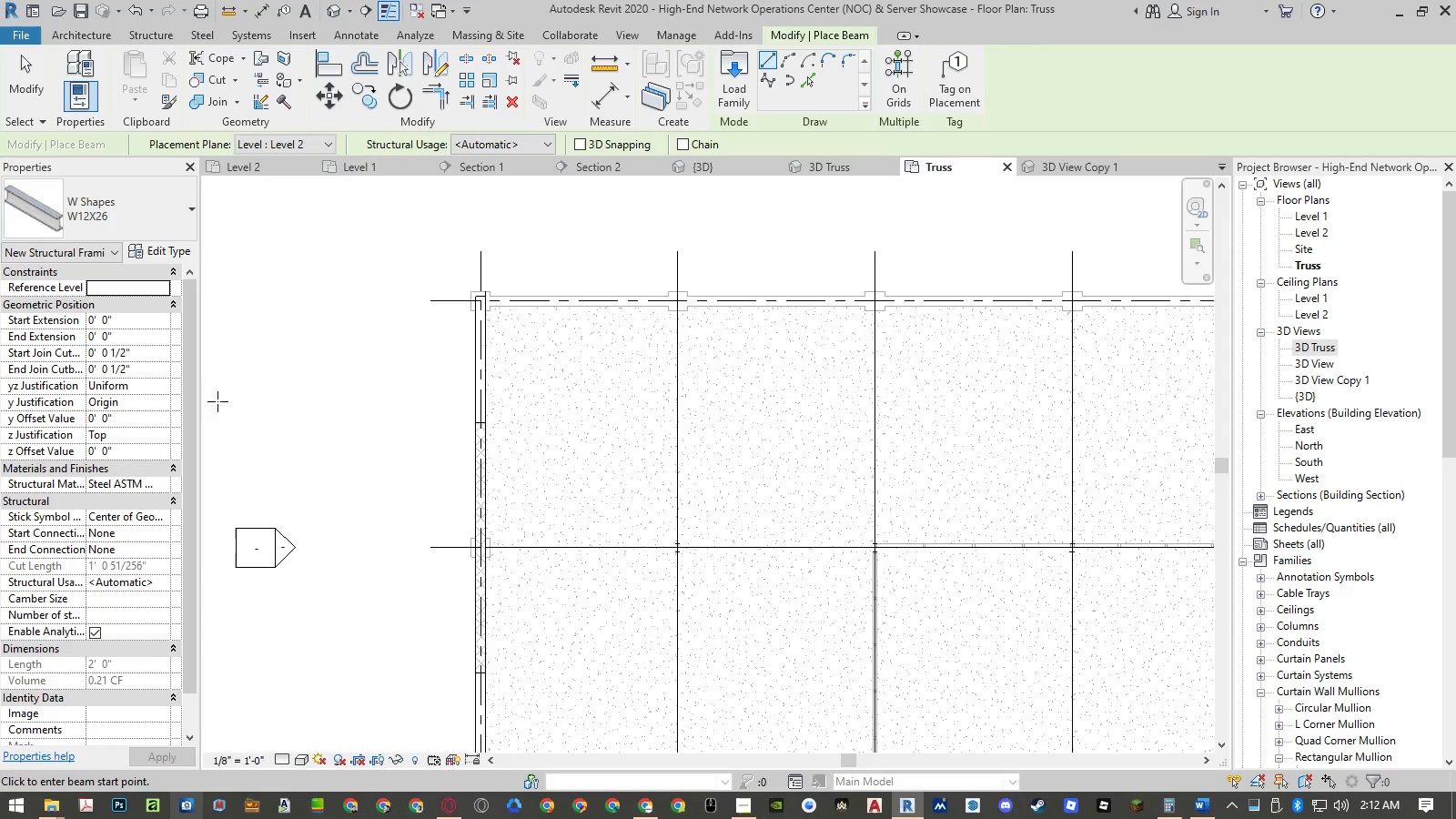 
wait(5.56)
 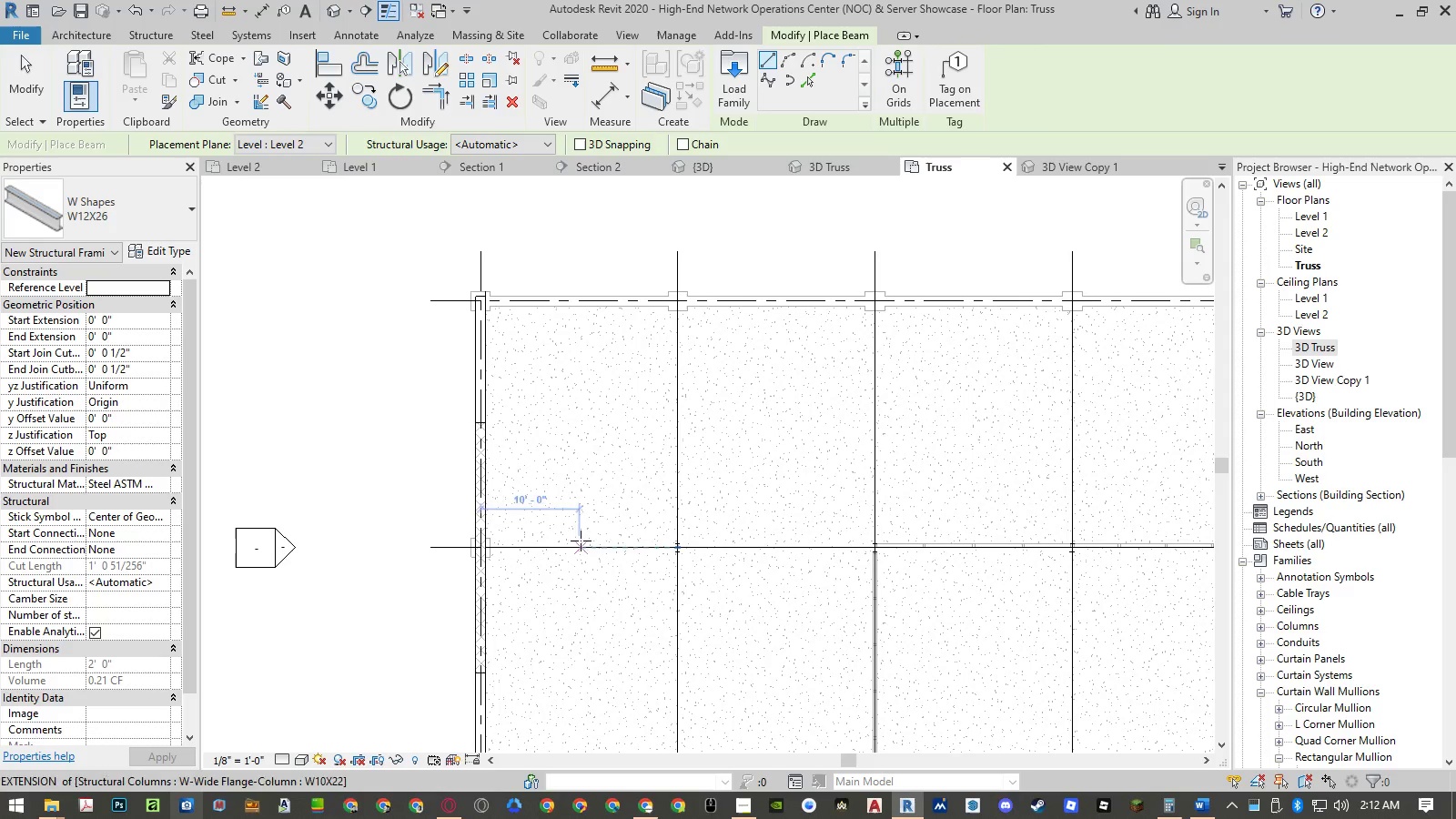 
left_click([483, 251])
 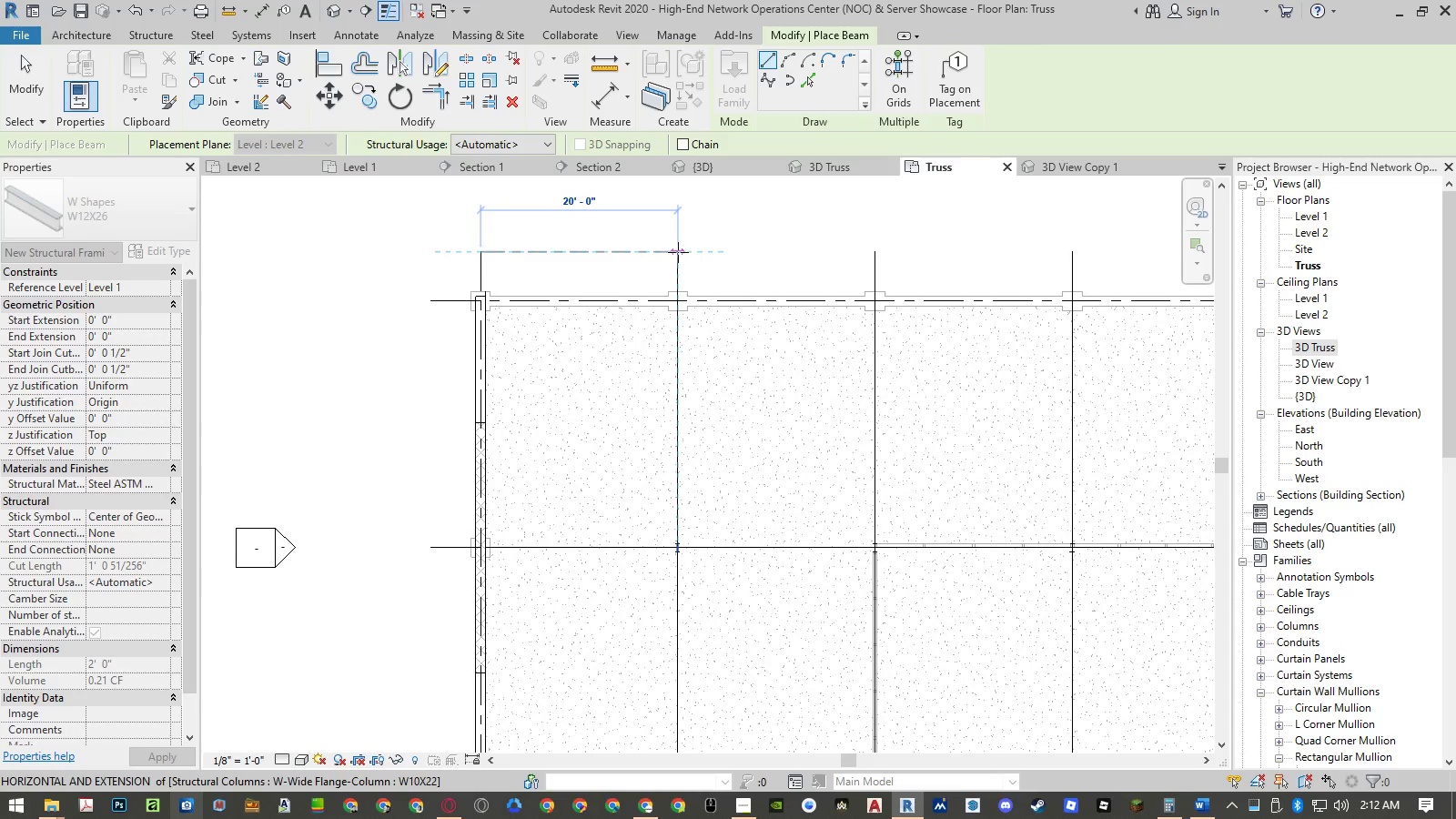 
left_click([679, 252])
 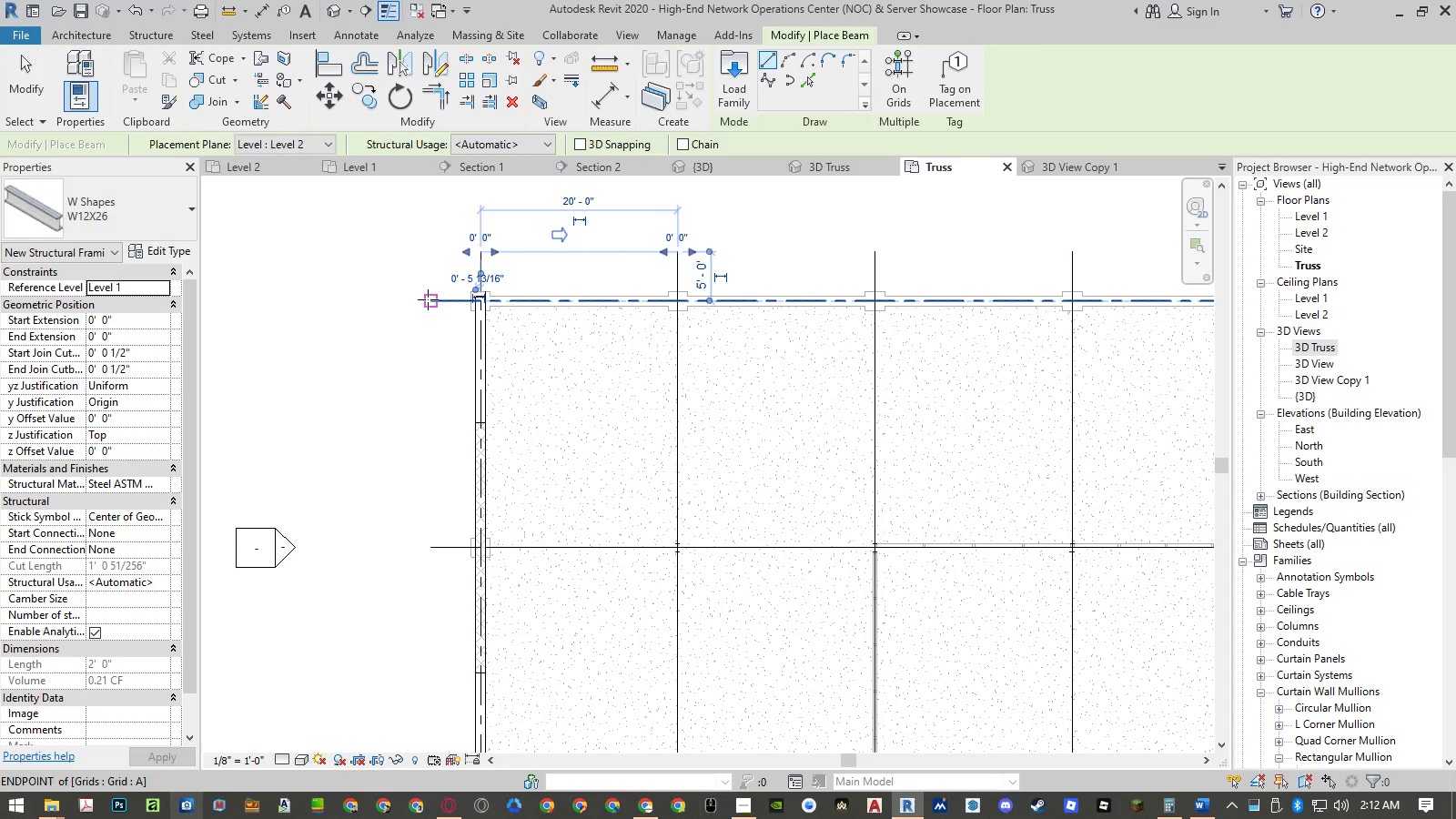 
left_click([428, 299])
 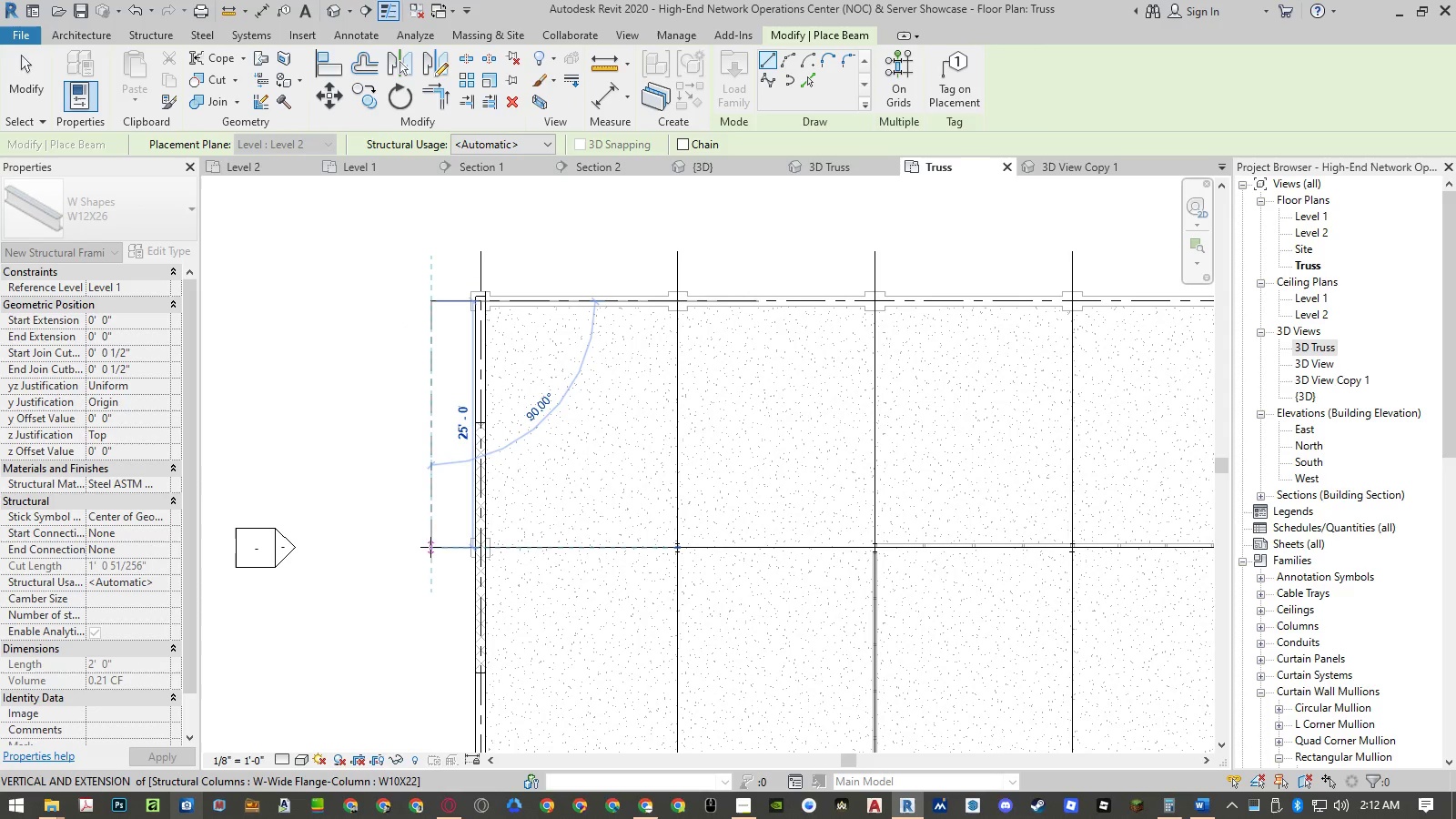 
left_click([431, 547])
 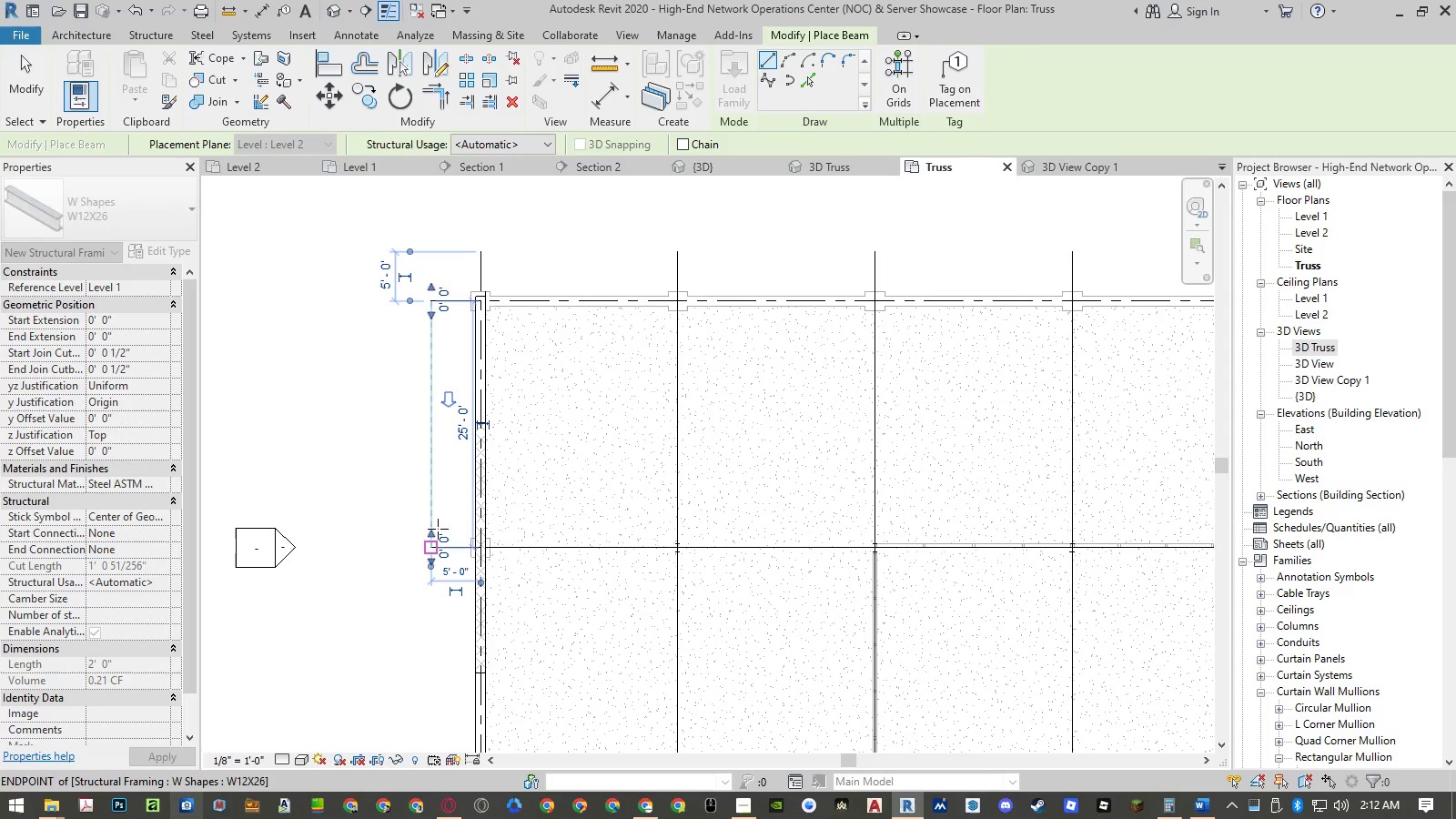 
key(Escape)
 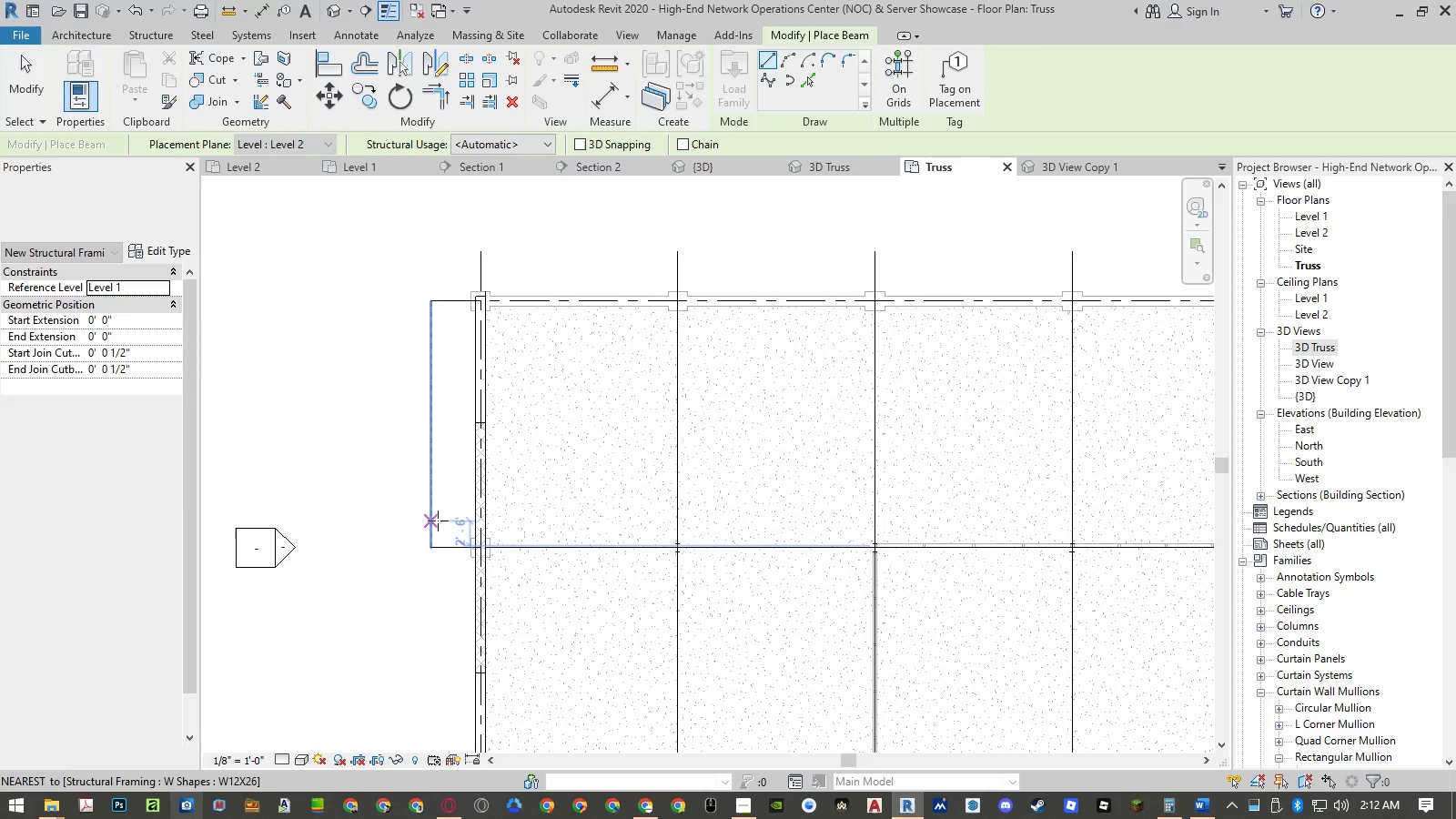 
key(Escape)
 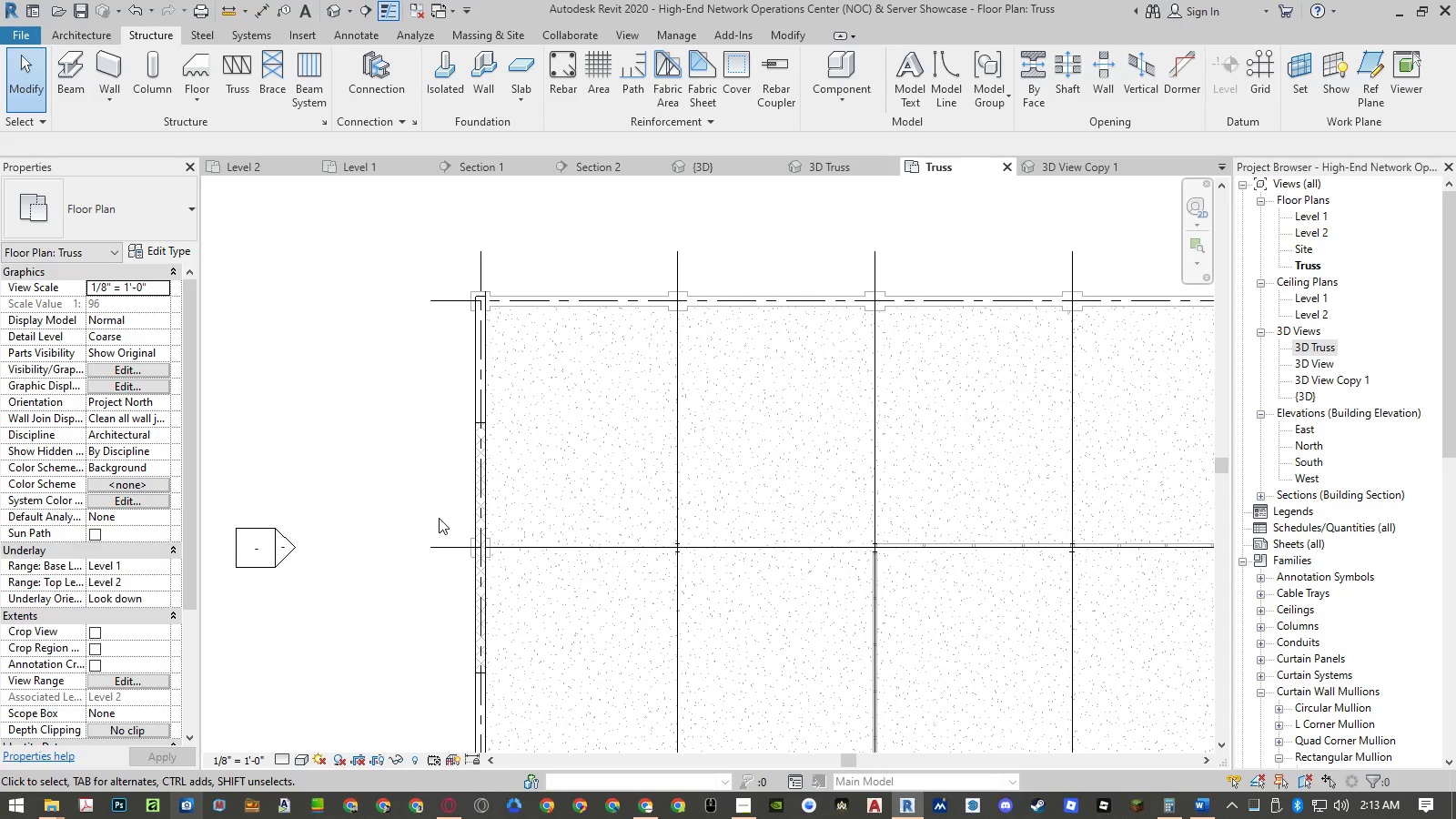 
wait(33.88)
 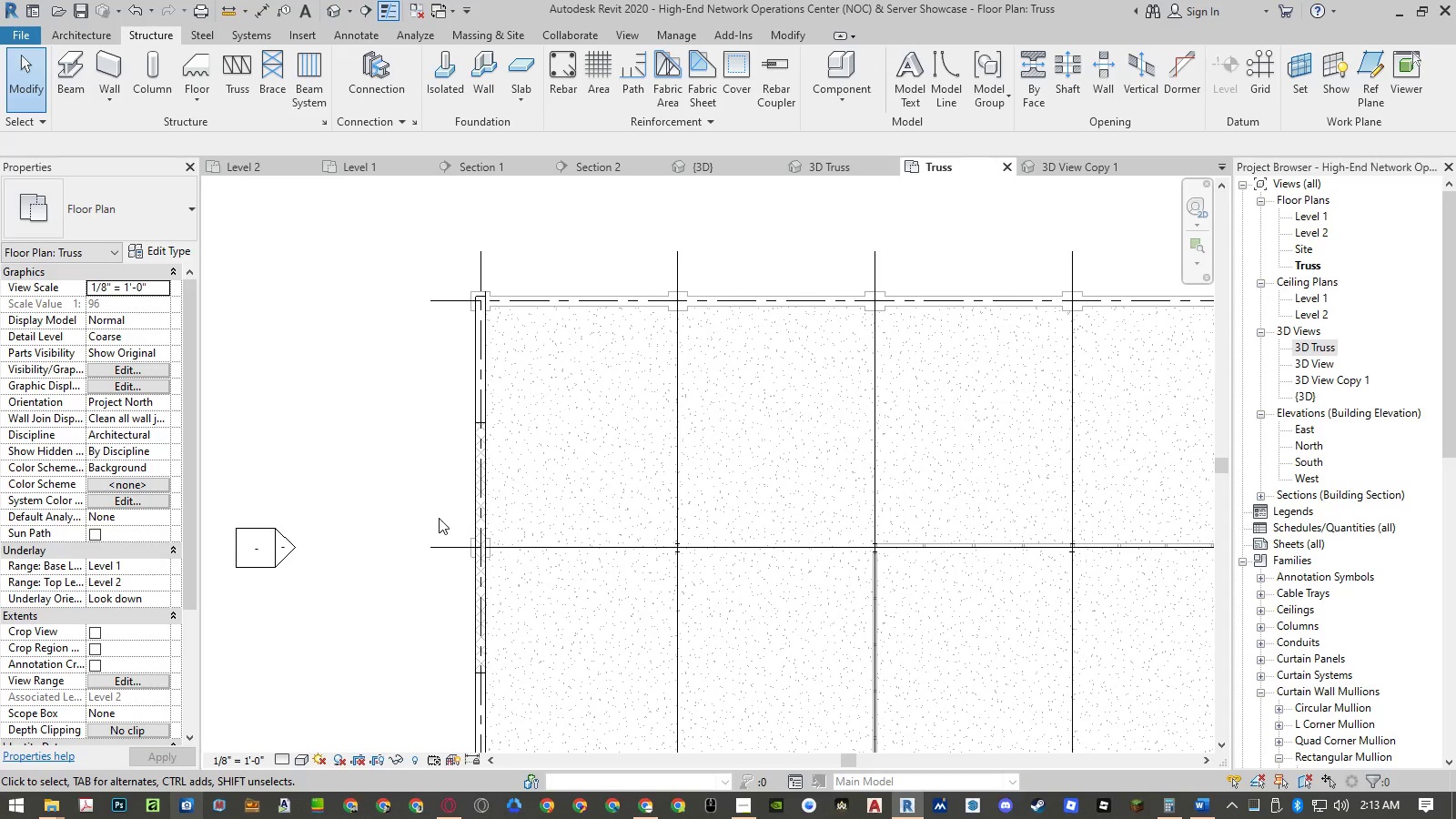 
left_click([855, 171])
 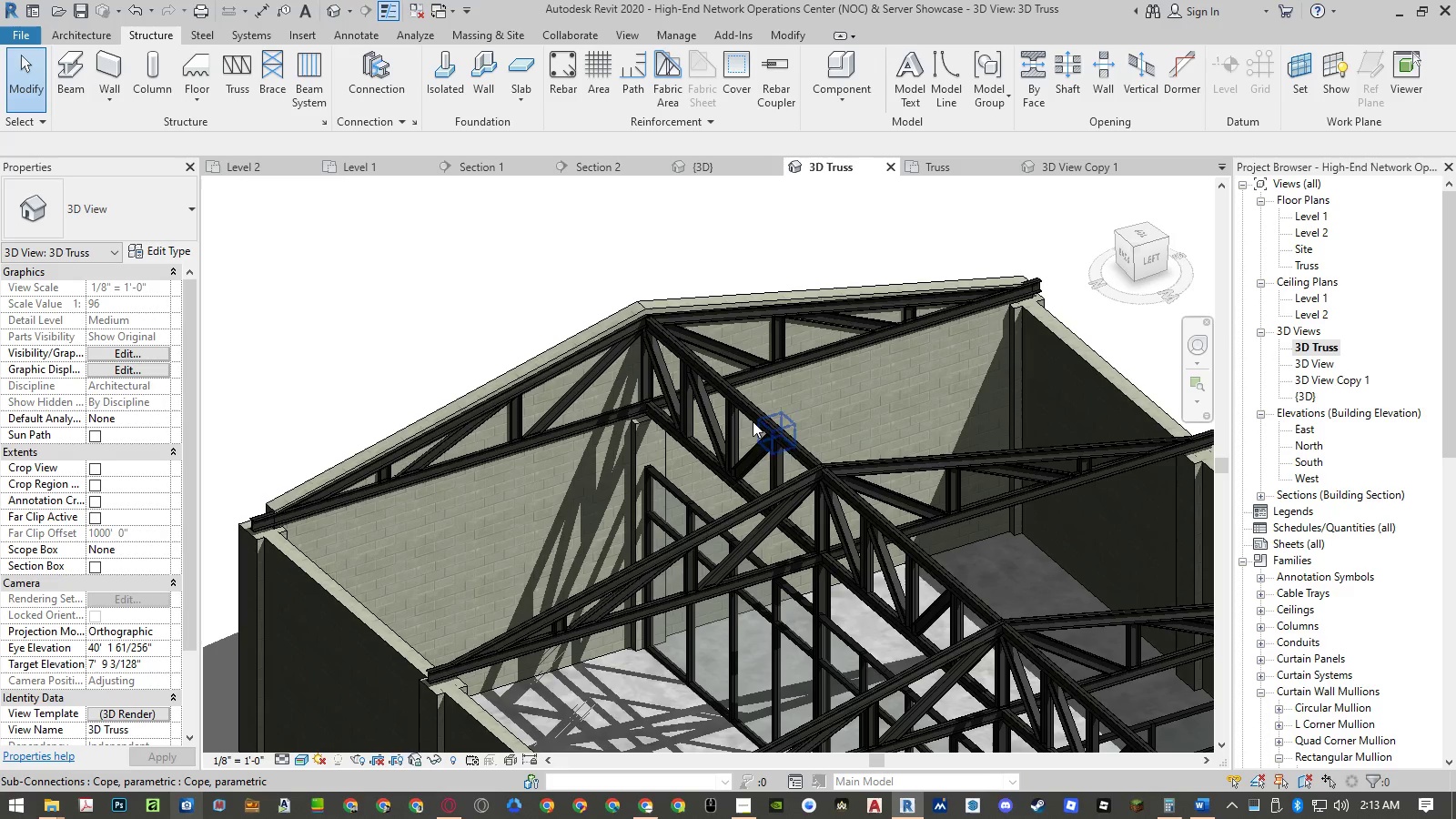 
scroll: coordinate [824, 476], scroll_direction: down, amount: 7.0
 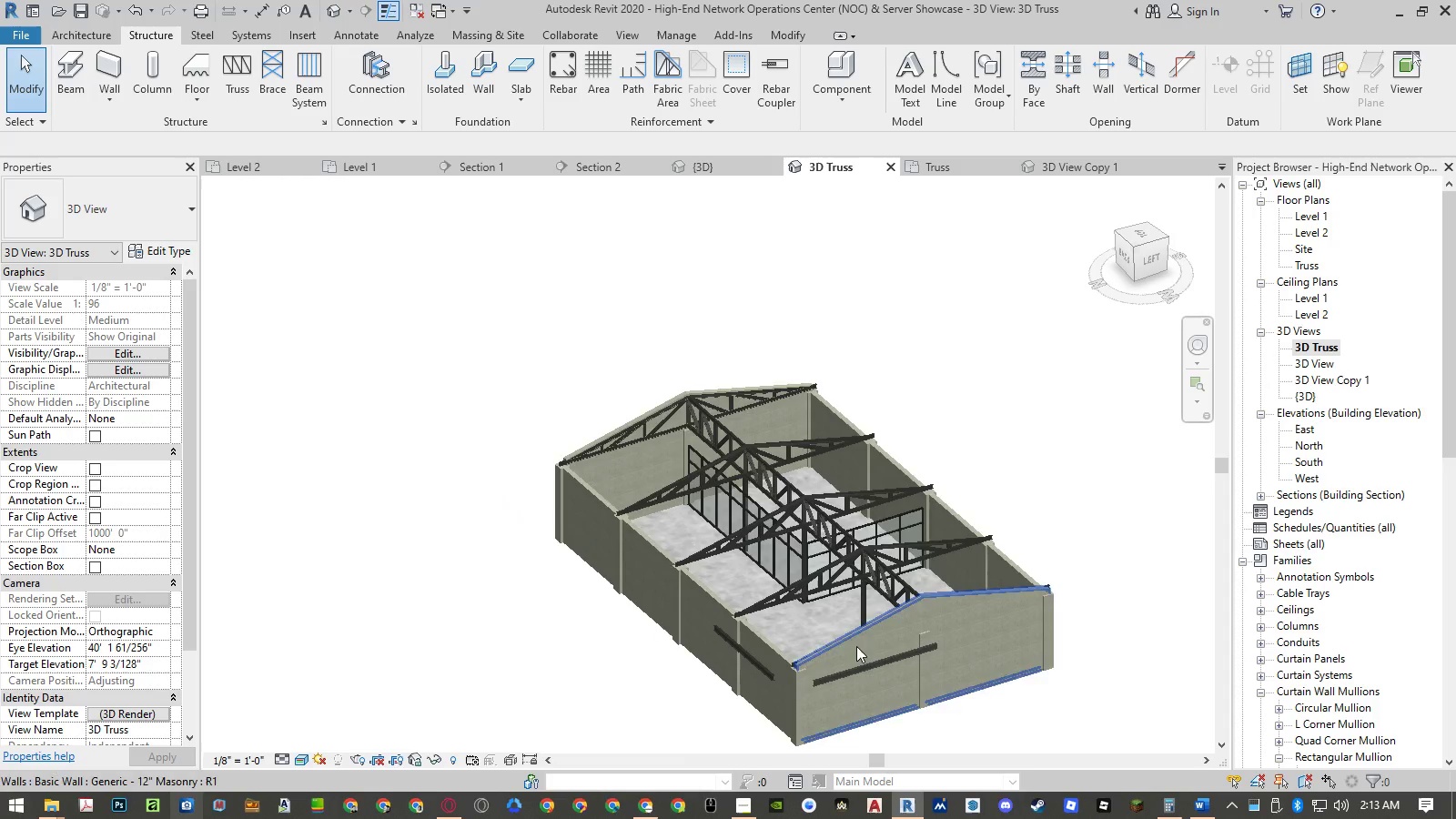 
scroll: coordinate [870, 679], scroll_direction: up, amount: 5.0
 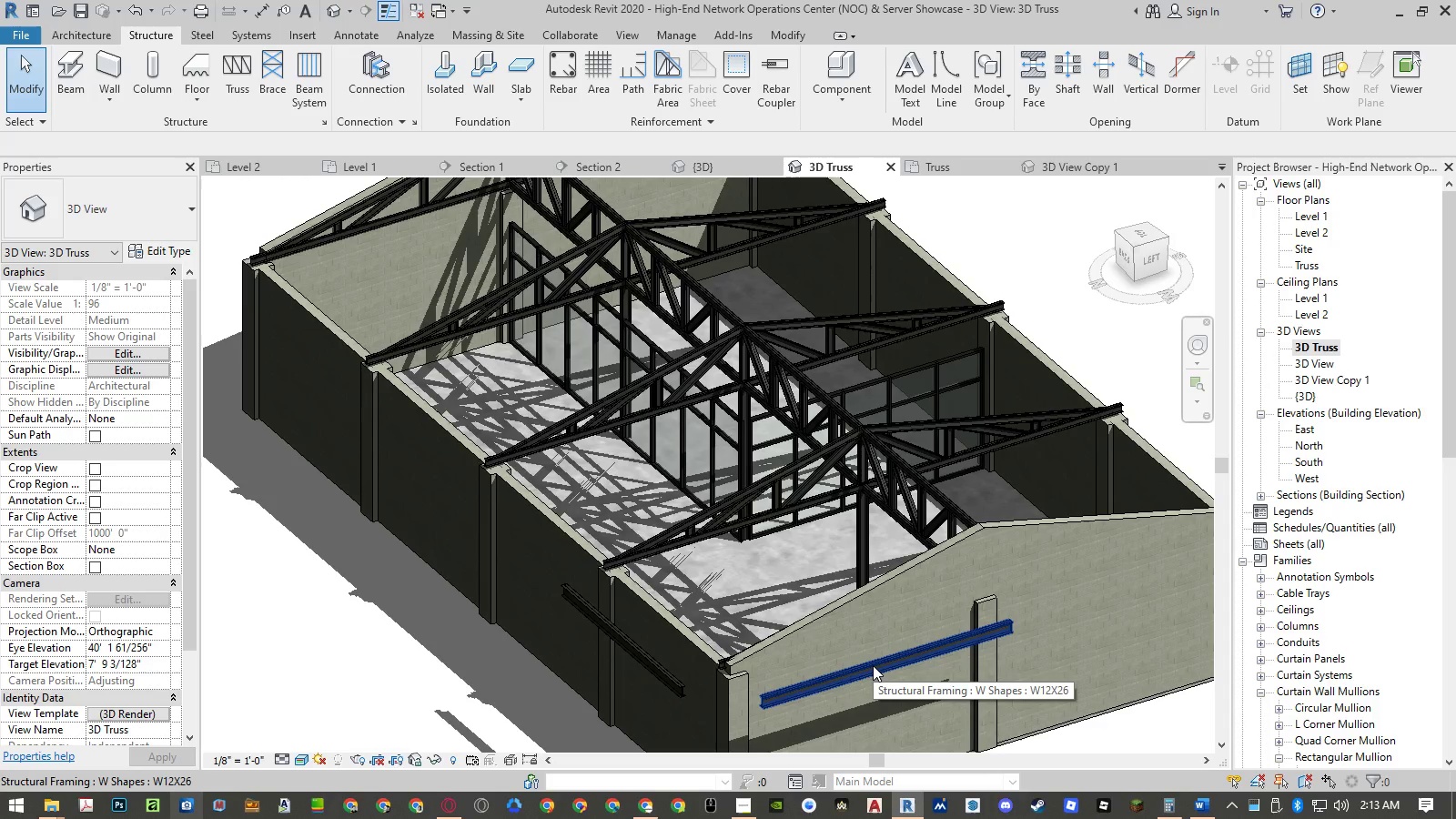 
left_click([873, 665])
 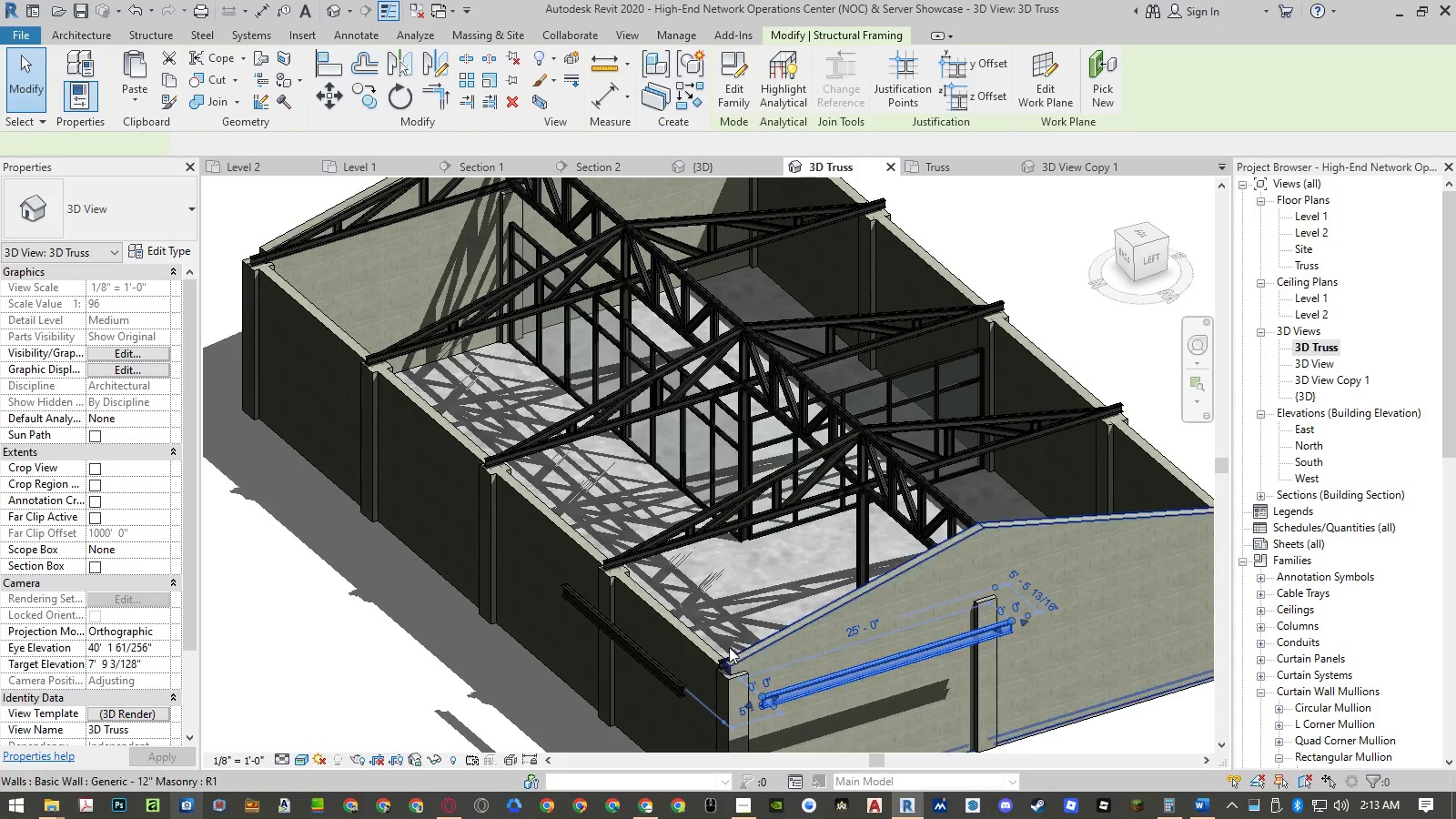 
hold_key(key=ControlLeft, duration=1.02)
left_click([652, 660])
 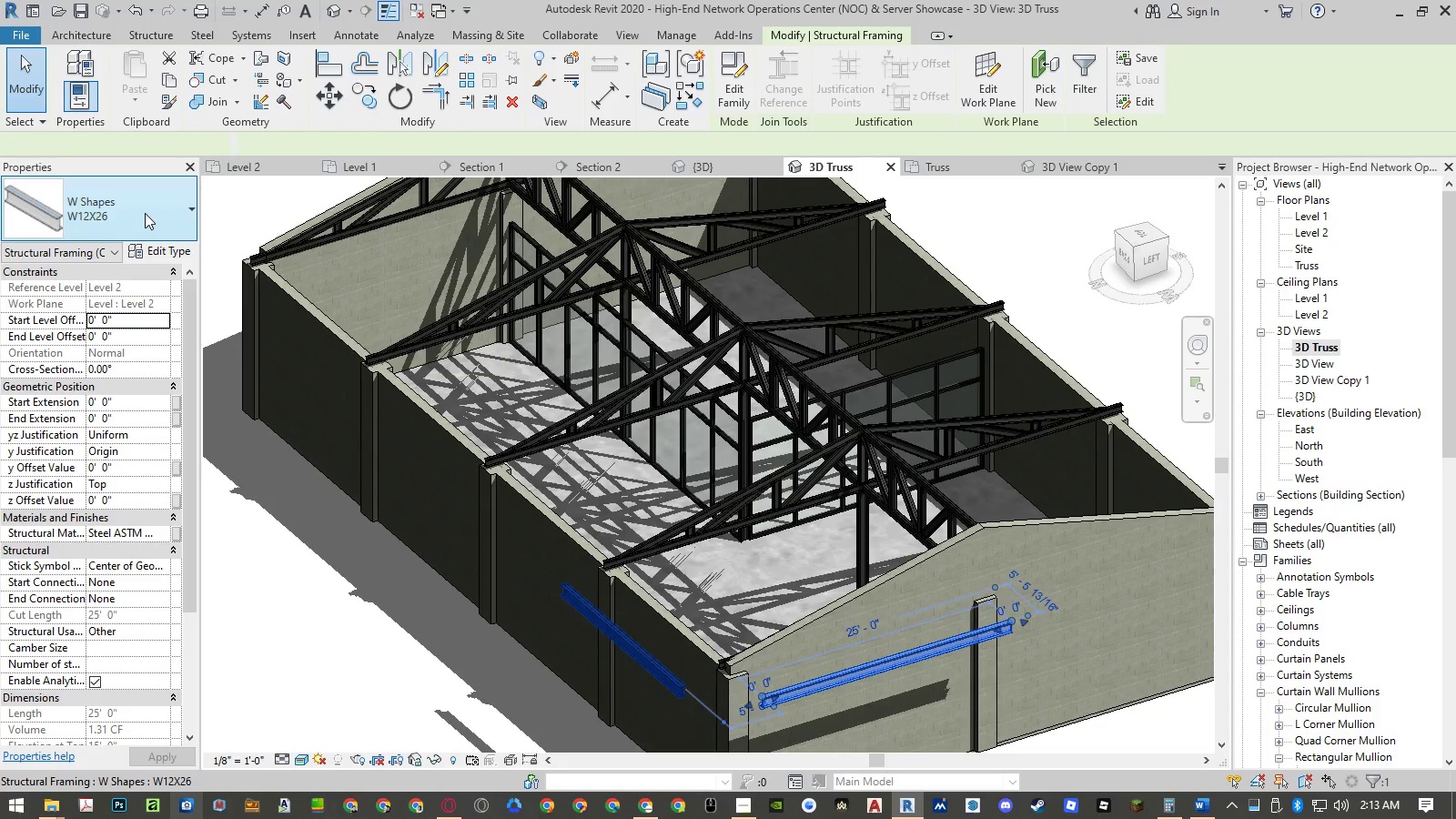 
left_click([145, 213])
 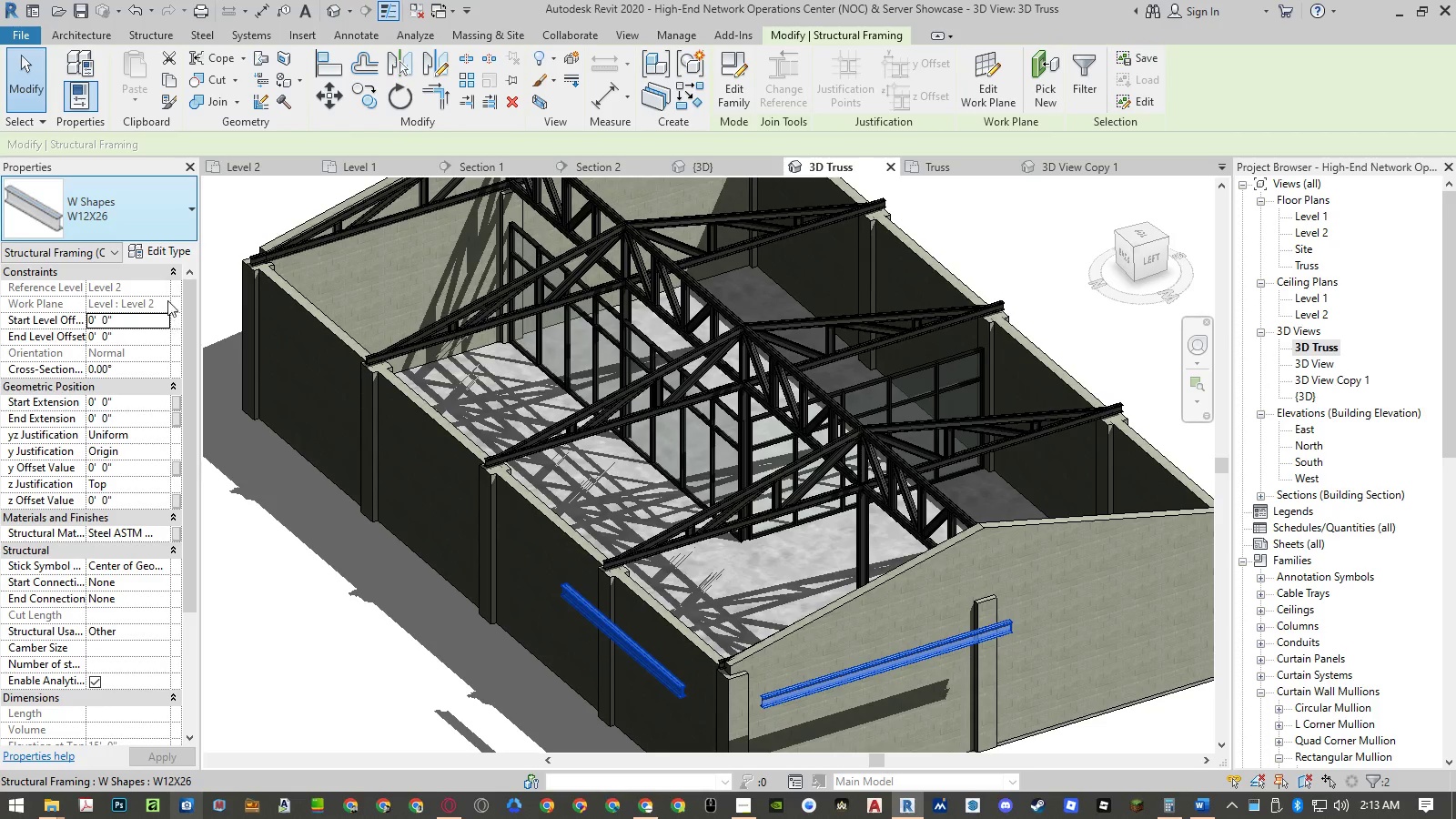 
left_click_drag(start_coordinate=[167, 229], to_coordinate=[114, 532])
 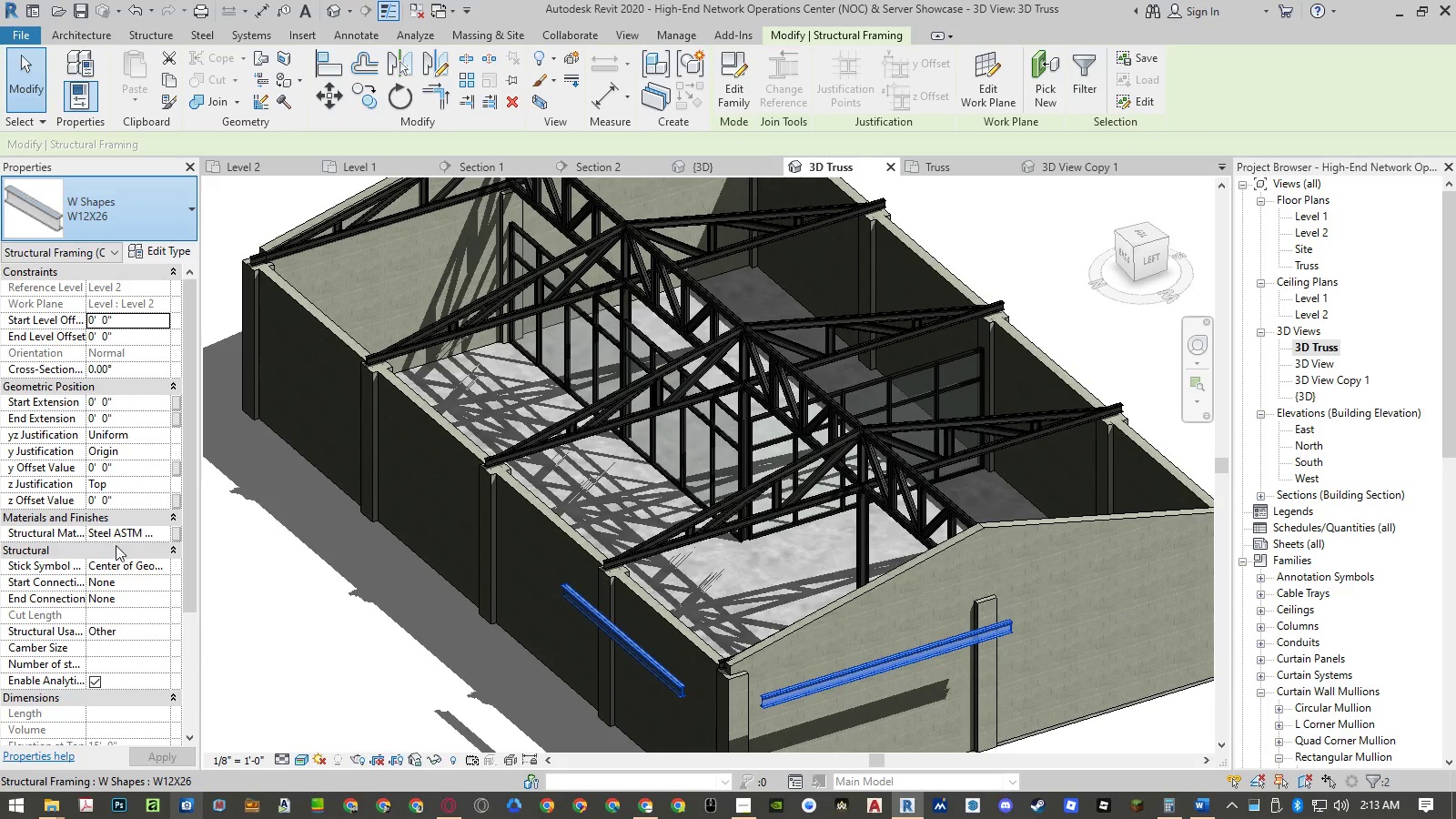 
scroll: coordinate [117, 425], scroll_direction: down, amount: 2.0
 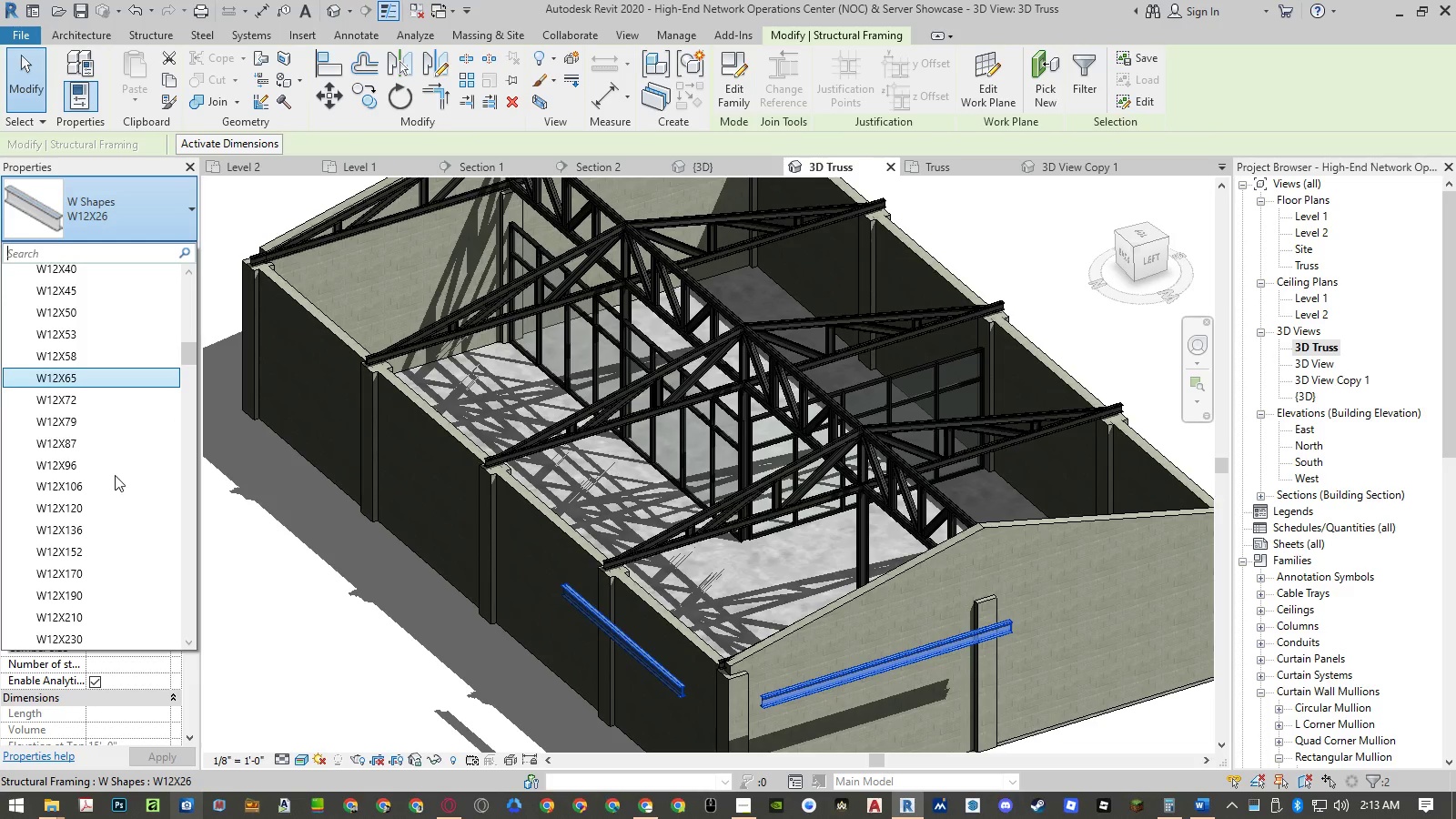 
scroll: coordinate [147, 361], scroll_direction: up, amount: 78.0
 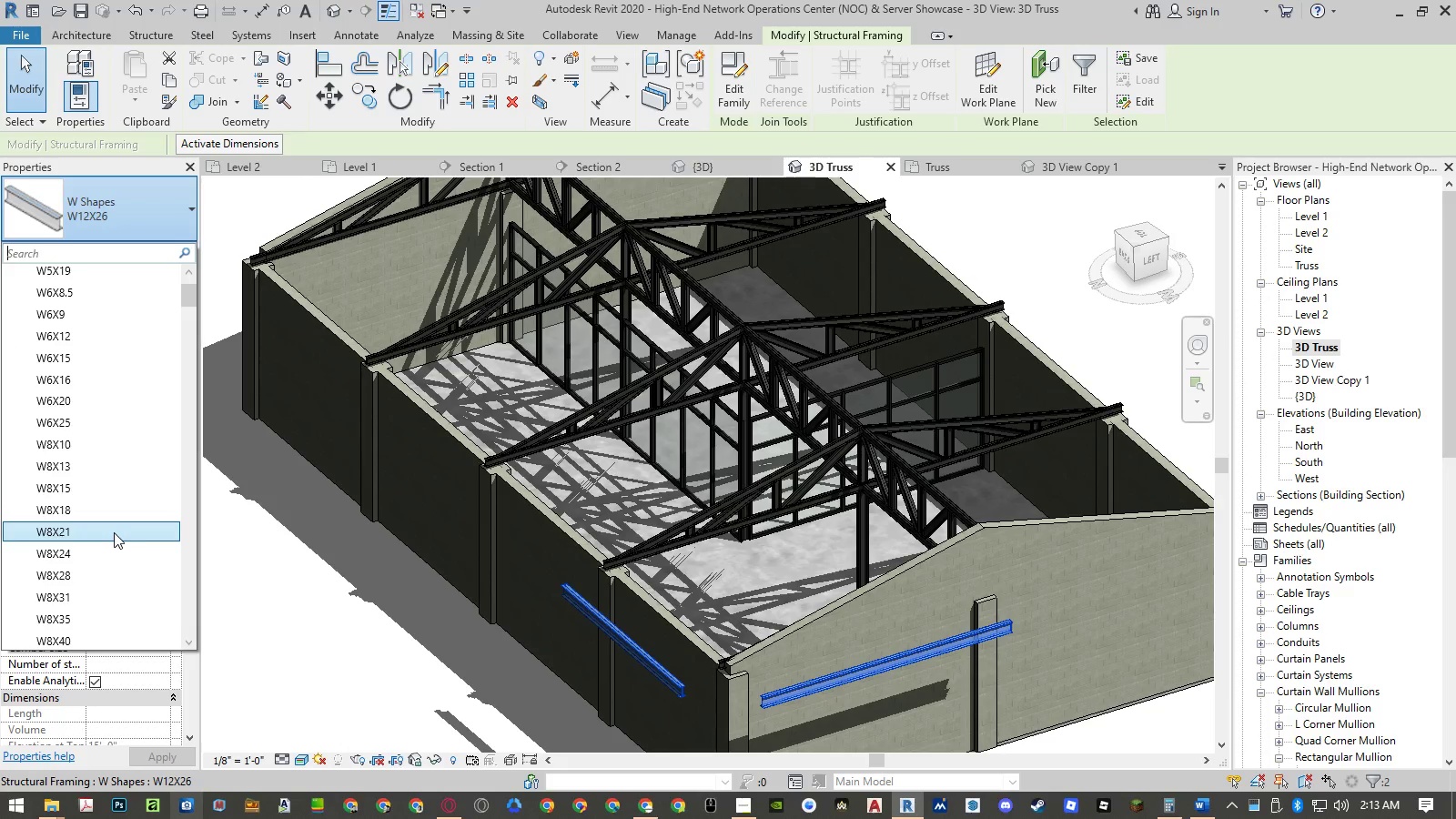 
left_click([114, 532])
 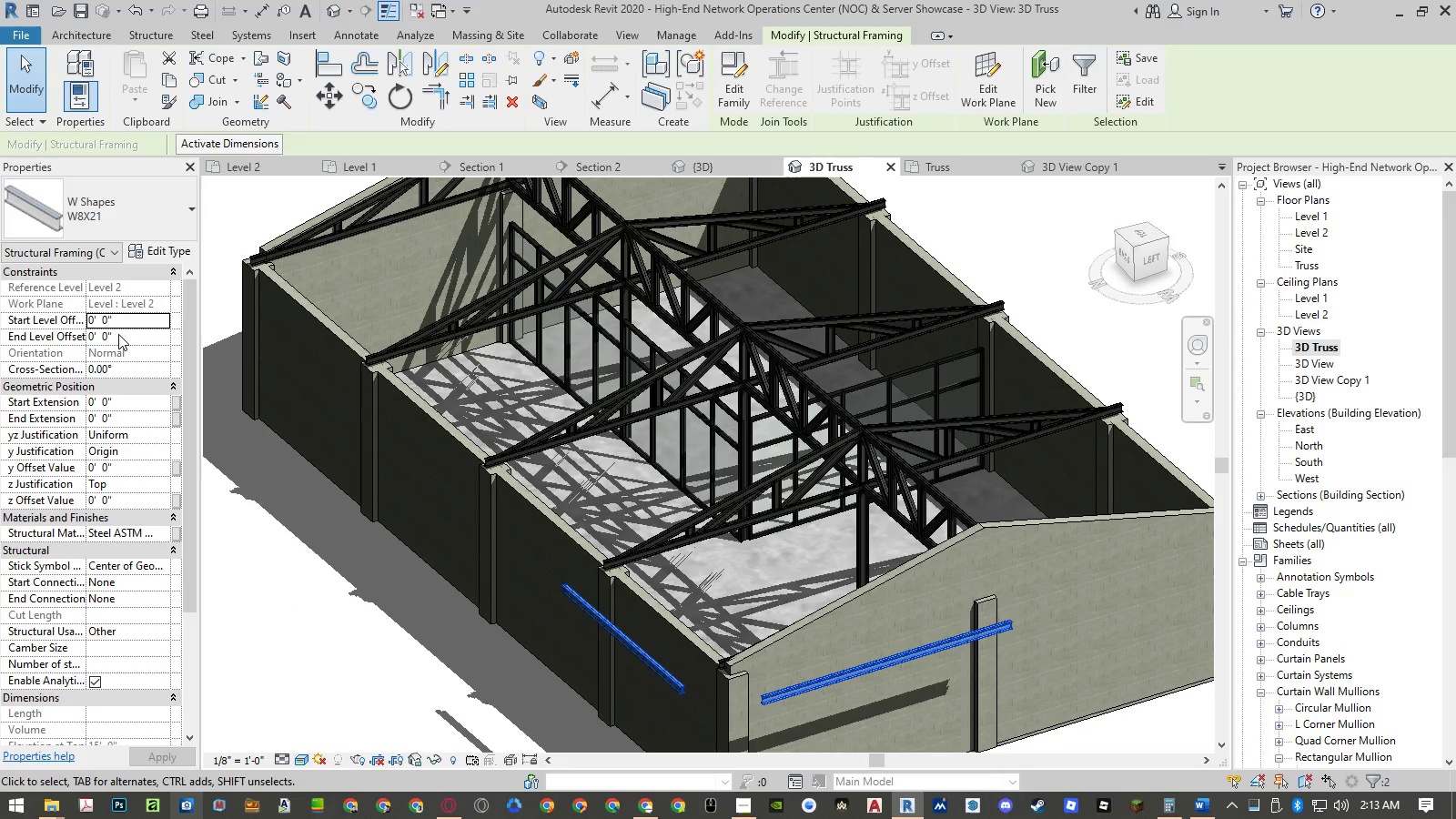 
wait(7.84)
 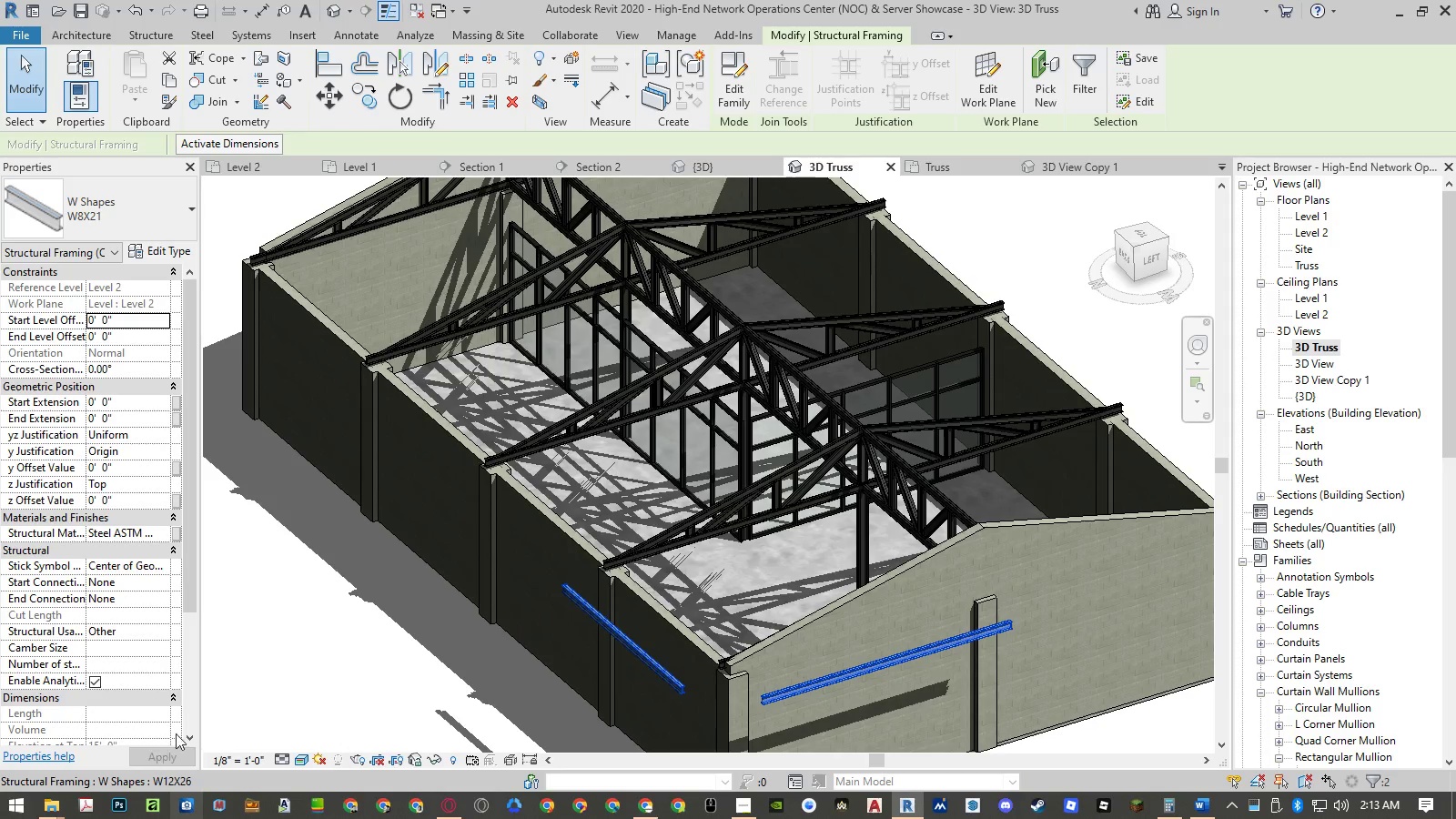 
left_click([136, 325])
 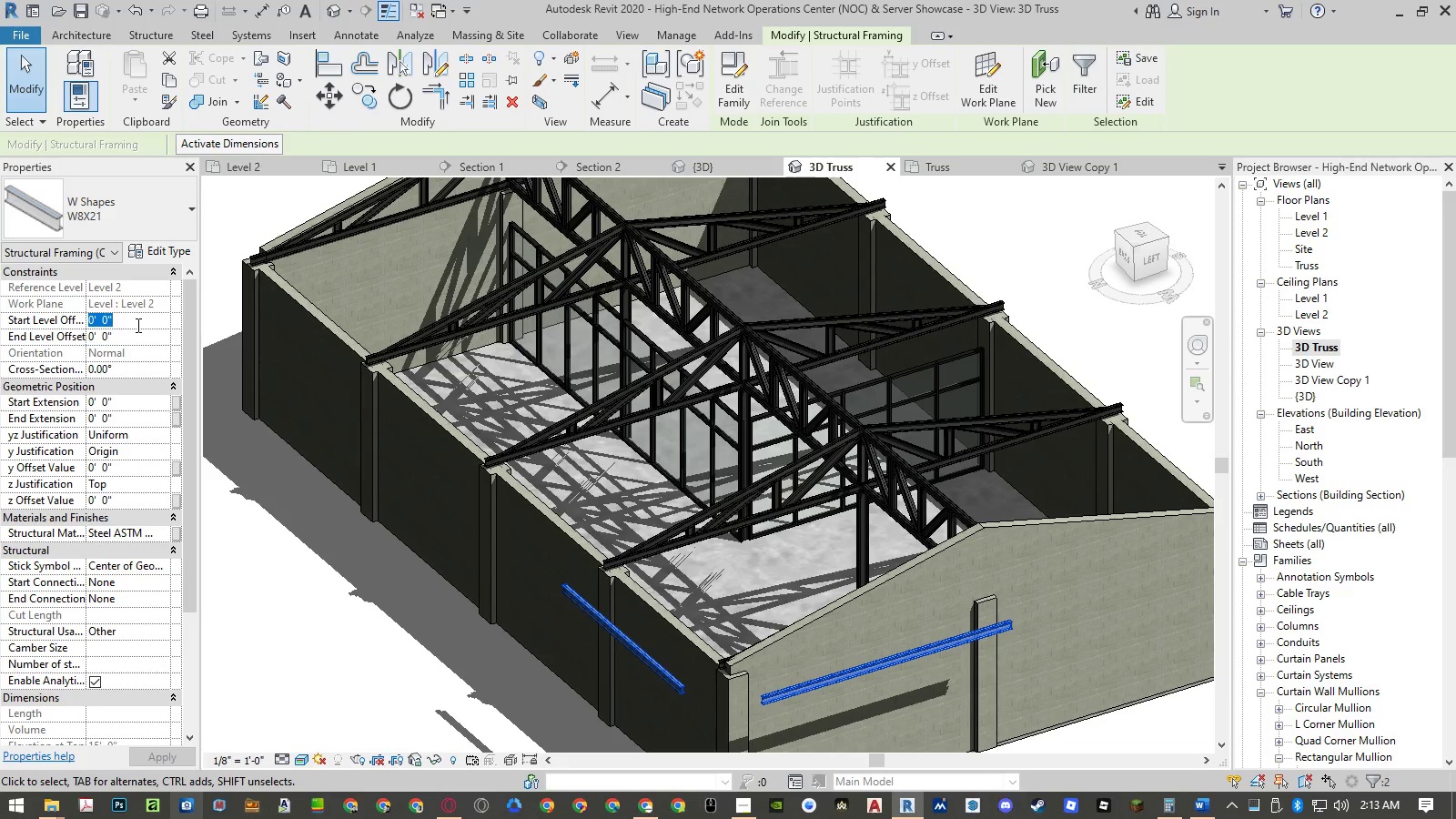 
key(NumpadSubtract)
 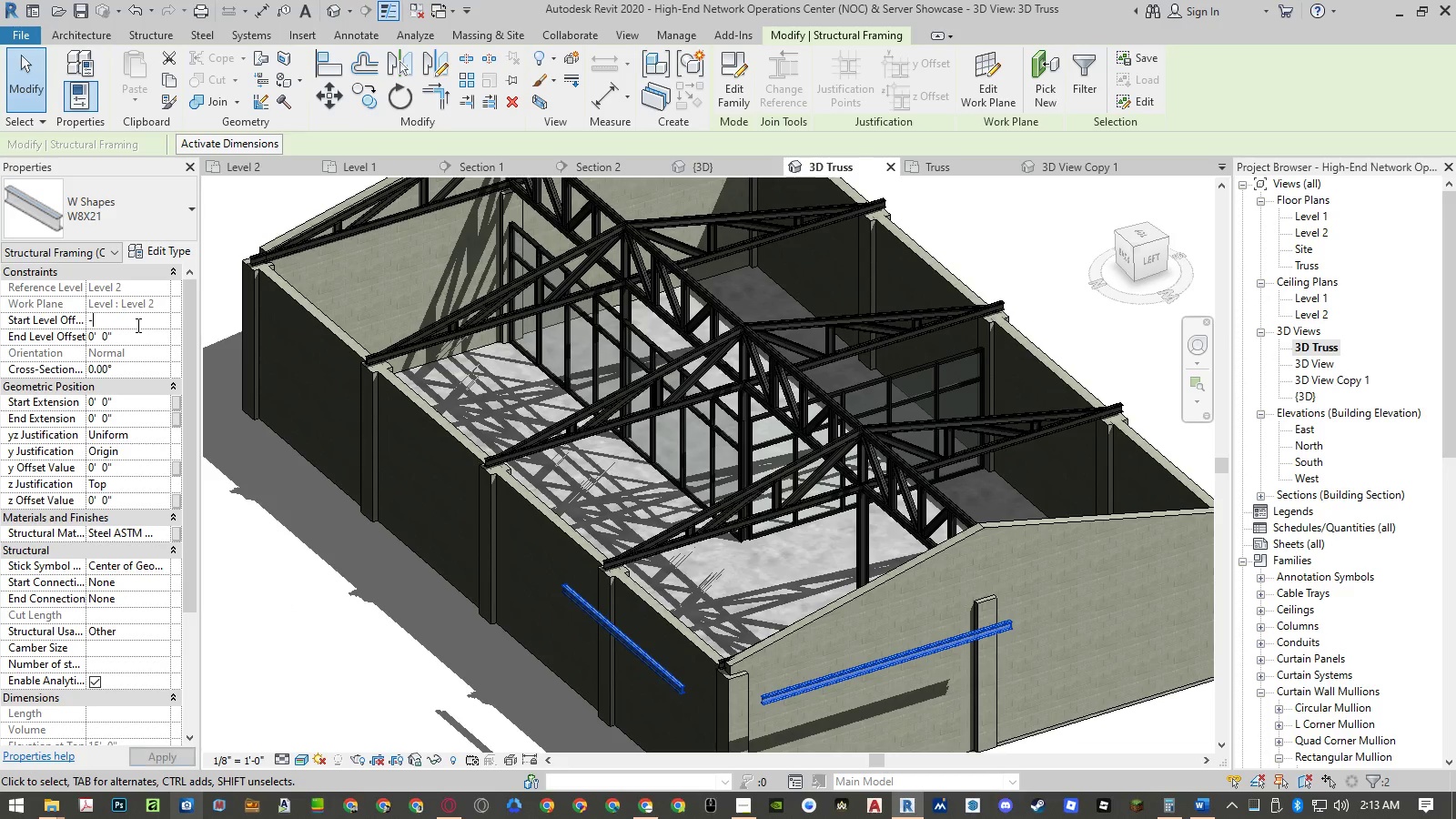 
key(Numpad3)
 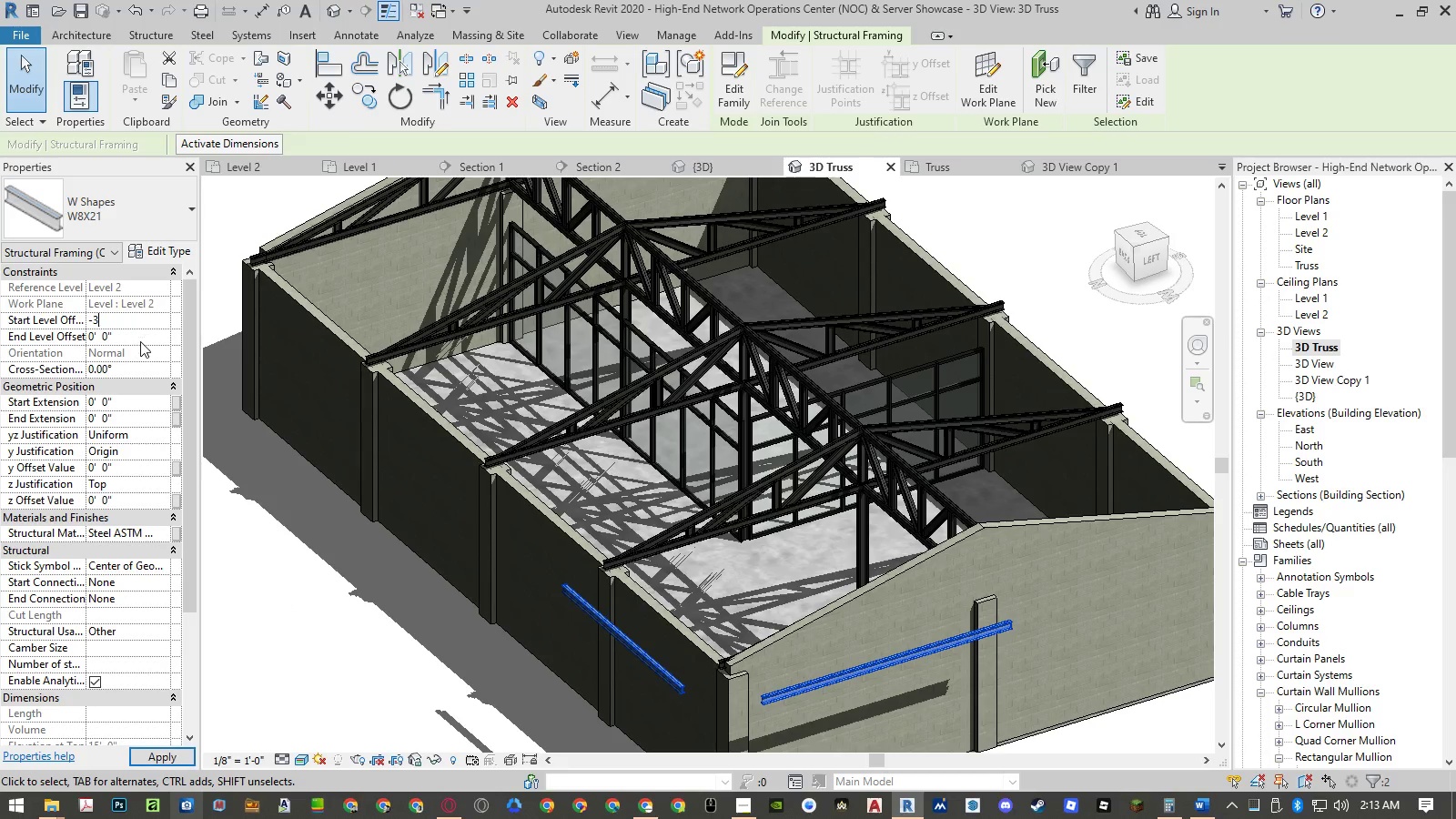 
left_click([140, 343])
 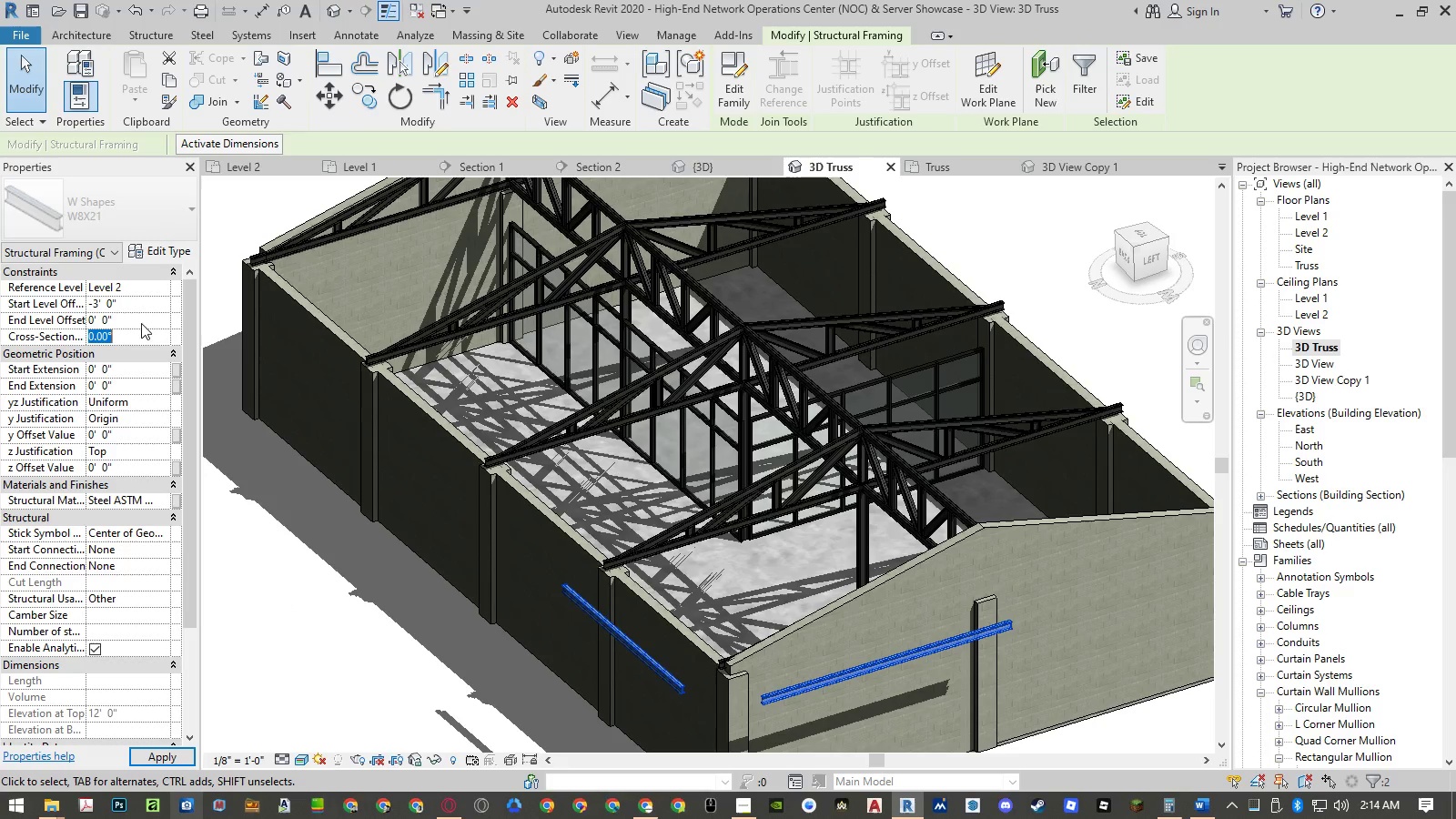 
left_click([141, 316])
 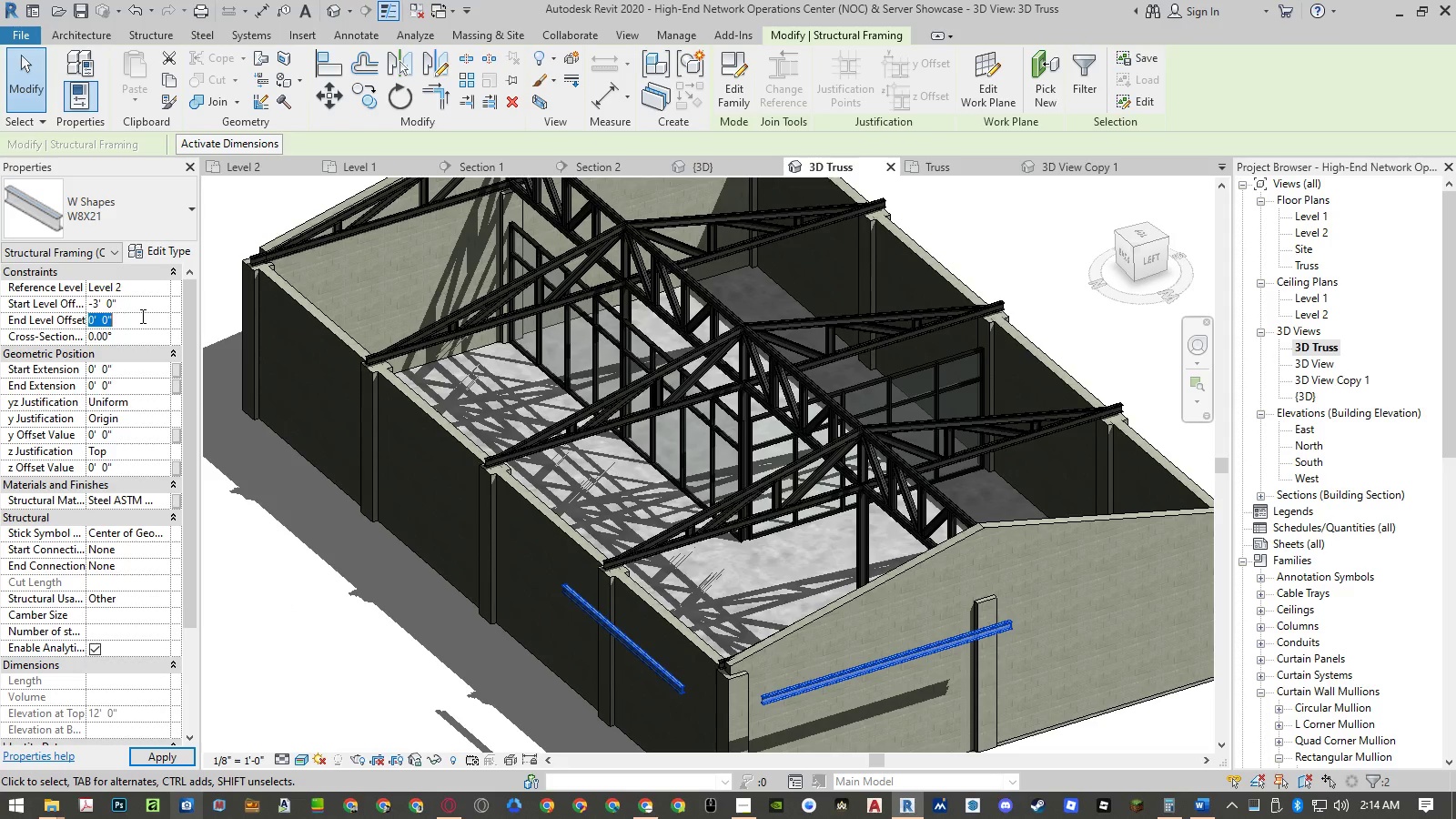 
key(NumpadSubtract)
 